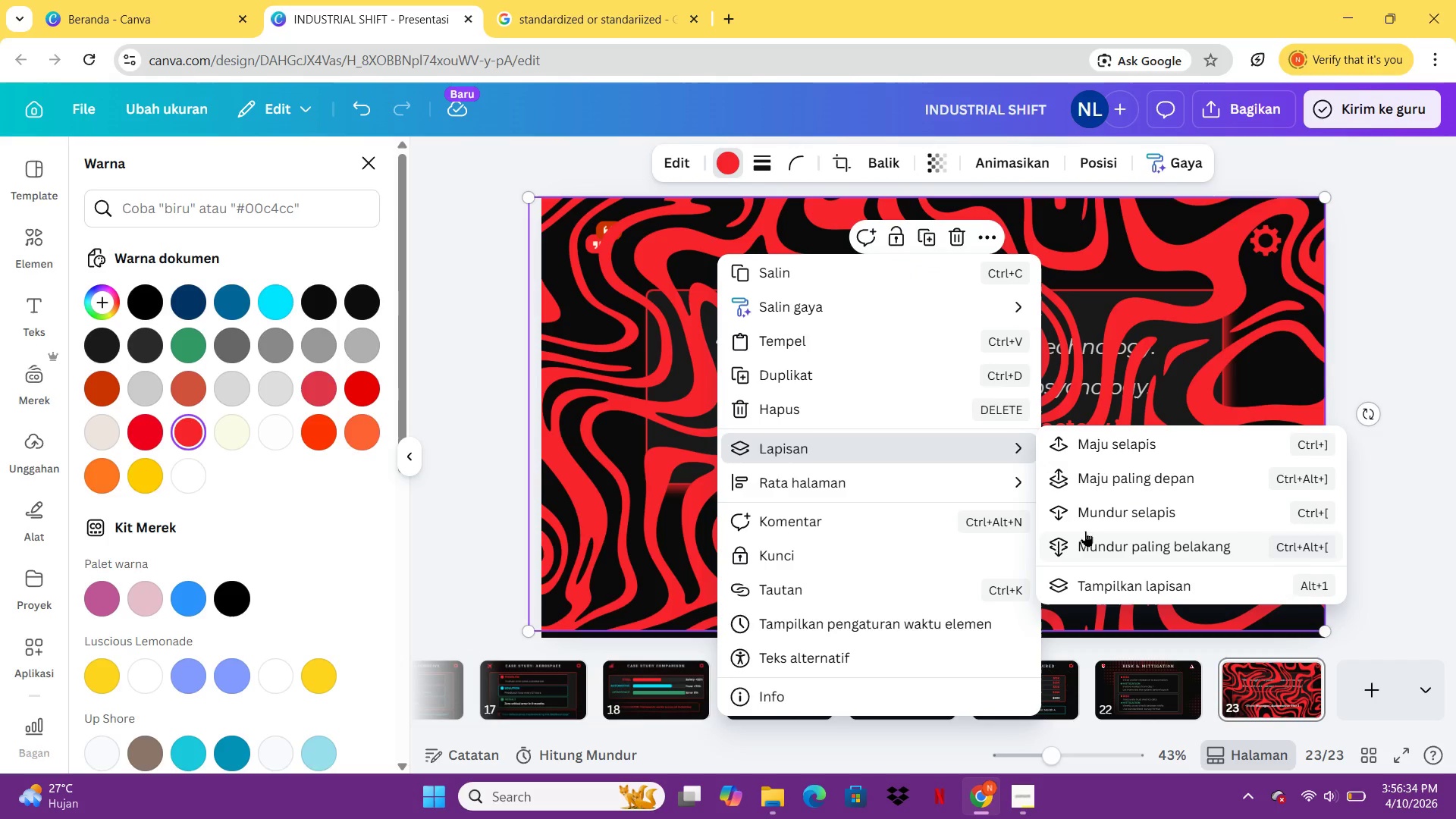 
left_click([1085, 531])
 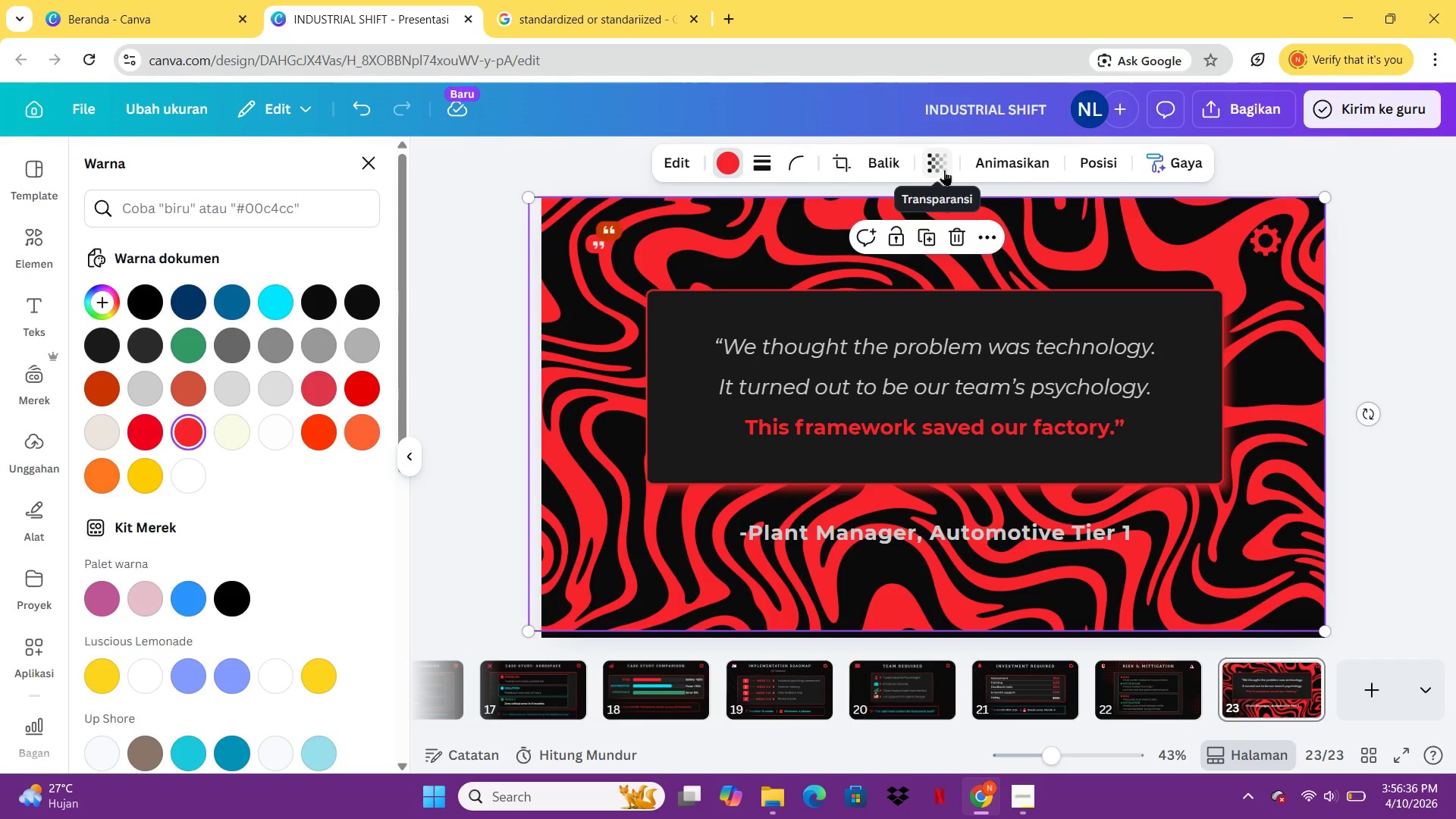 
left_click([944, 170])
 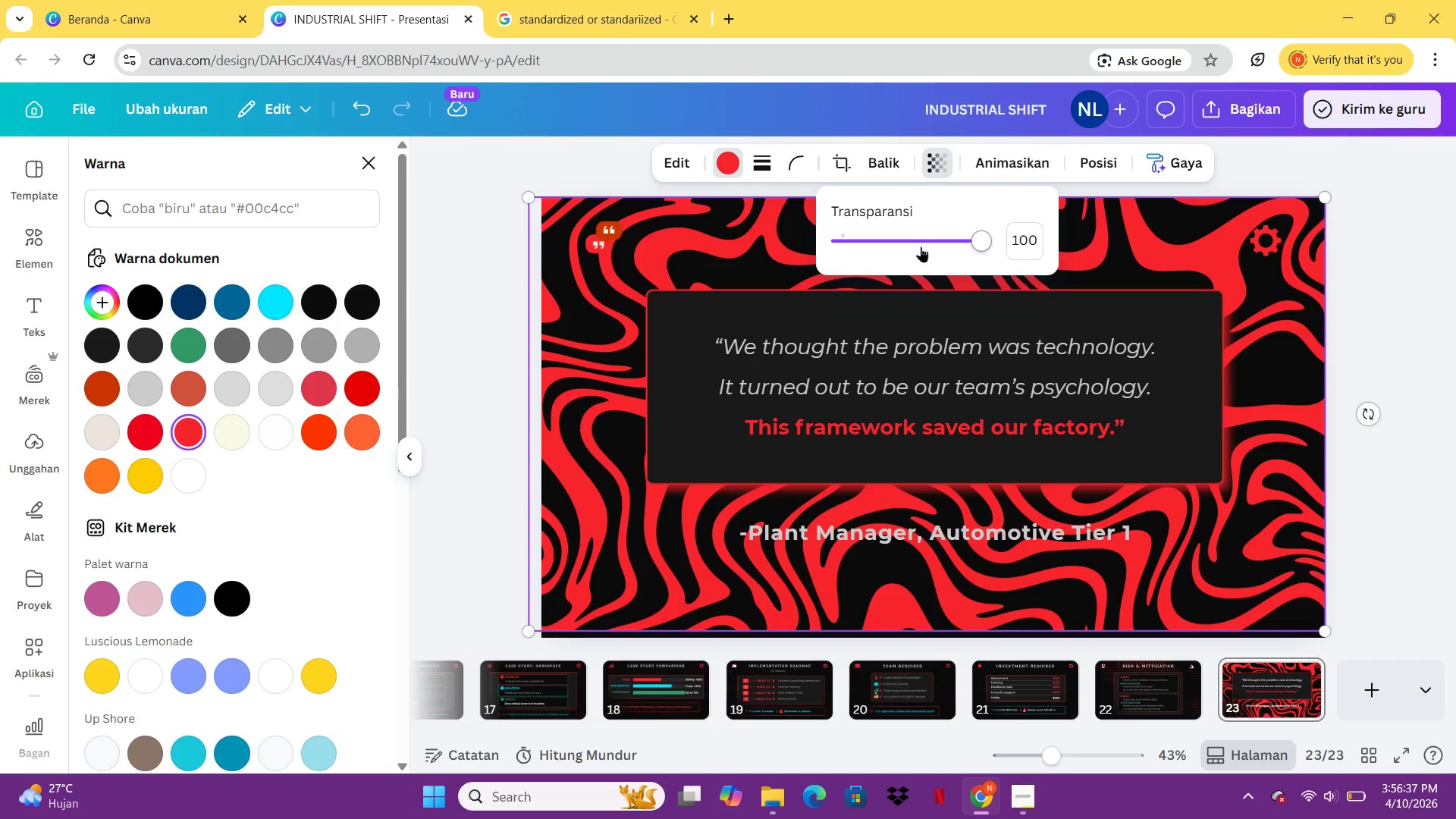 
left_click_drag(start_coordinate=[877, 256], to_coordinate=[859, 256])
 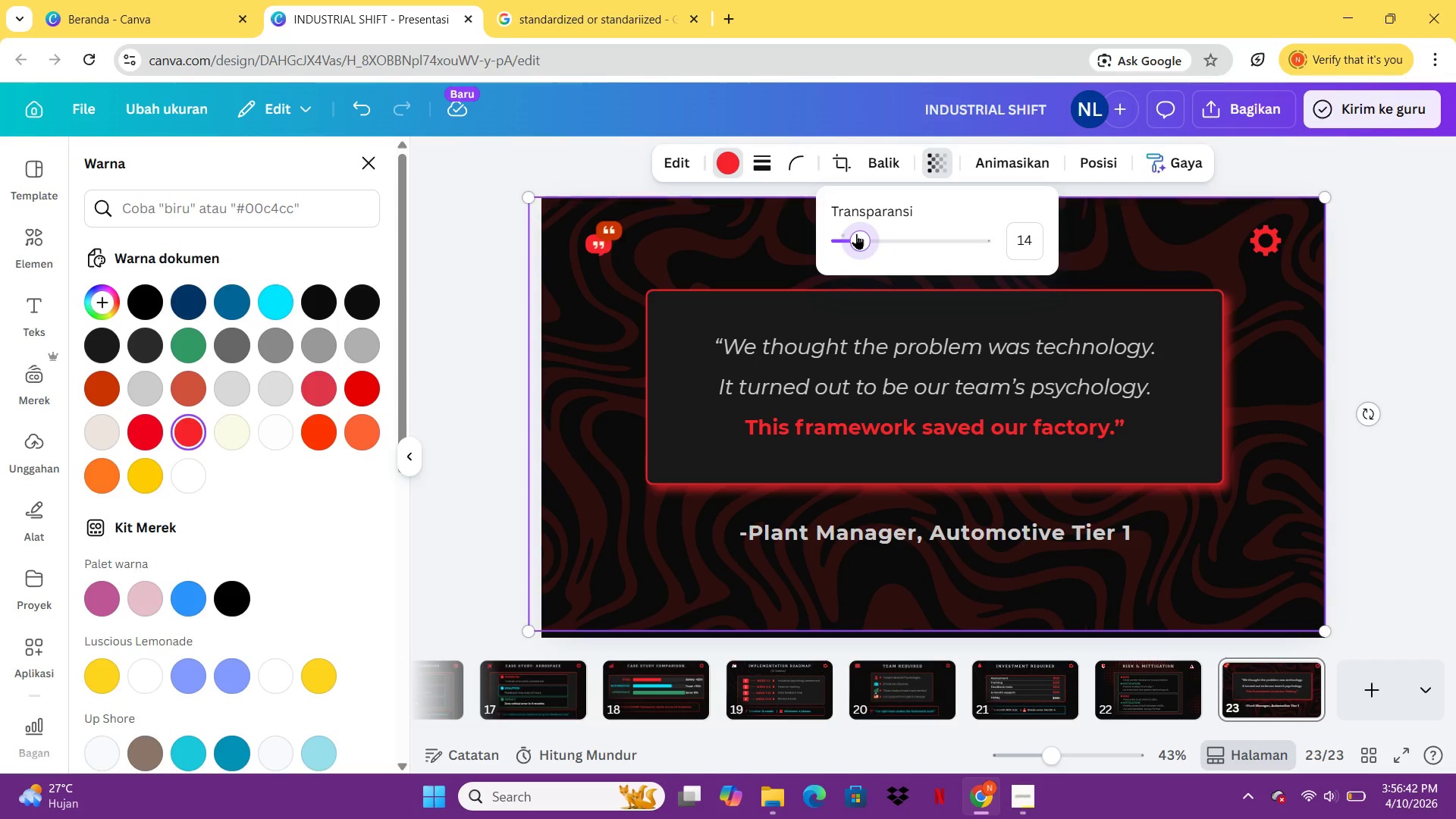 
left_click([856, 234])
 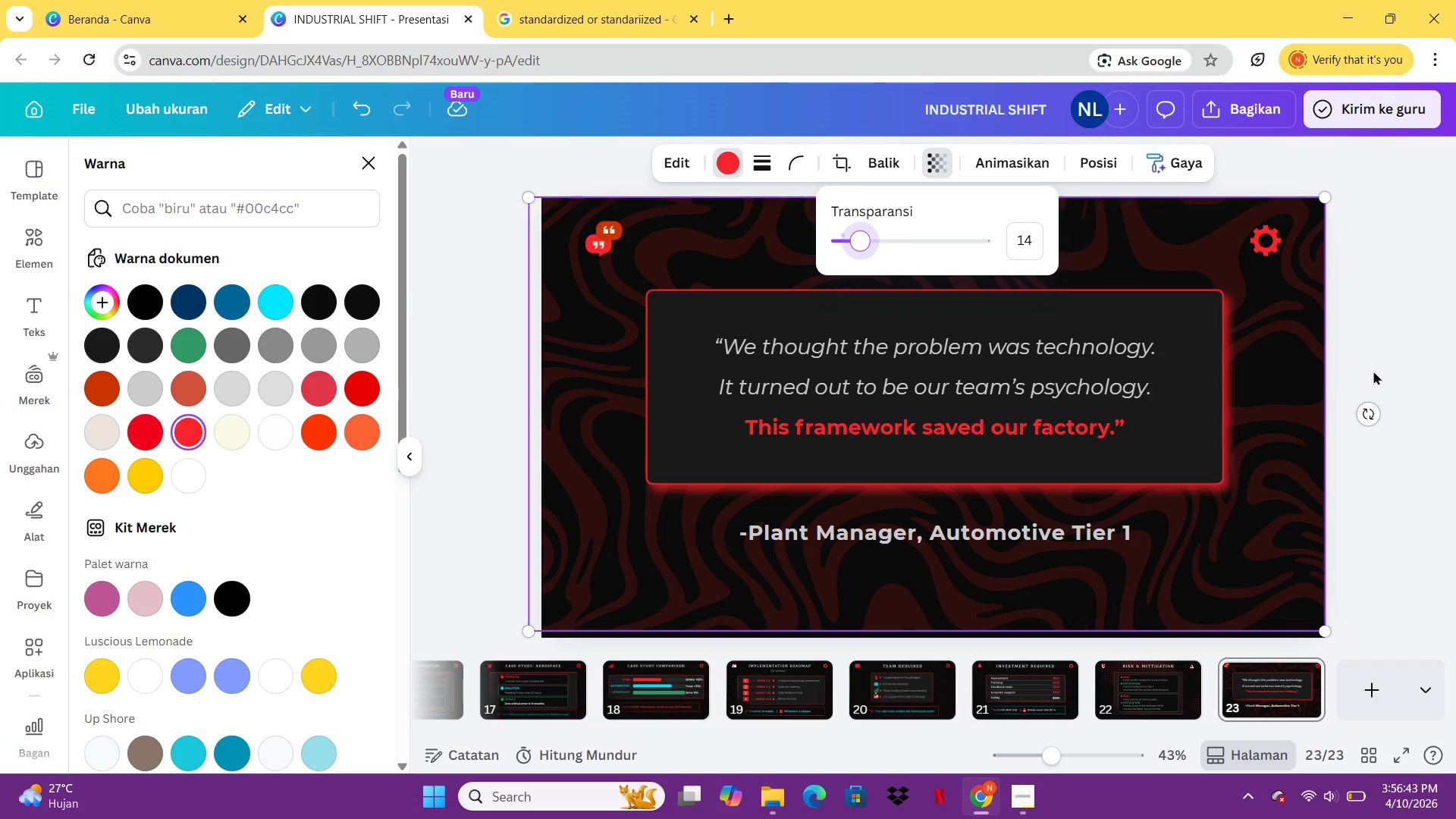 
left_click([1427, 366])
 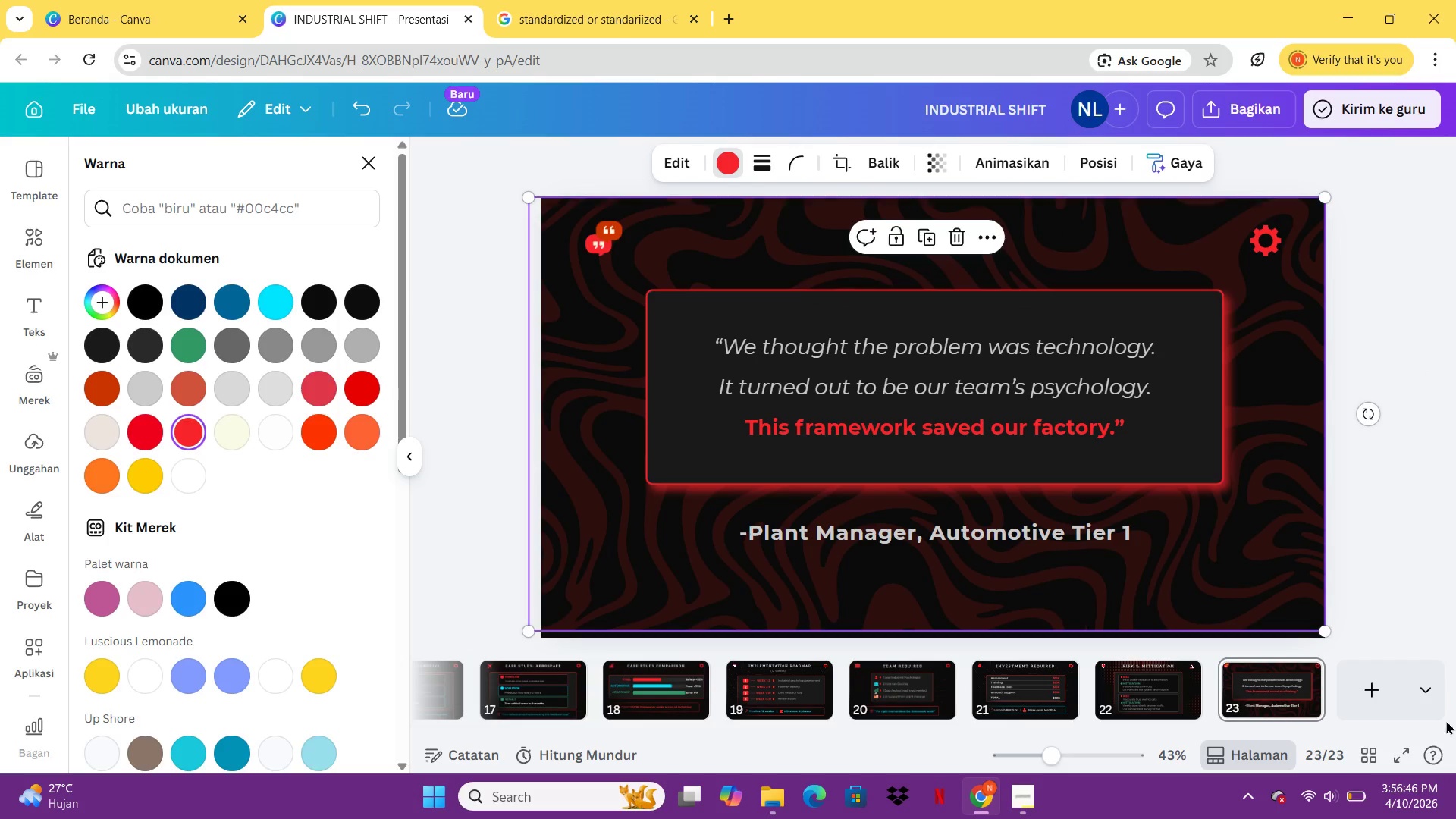 
double_click([1359, 684])
 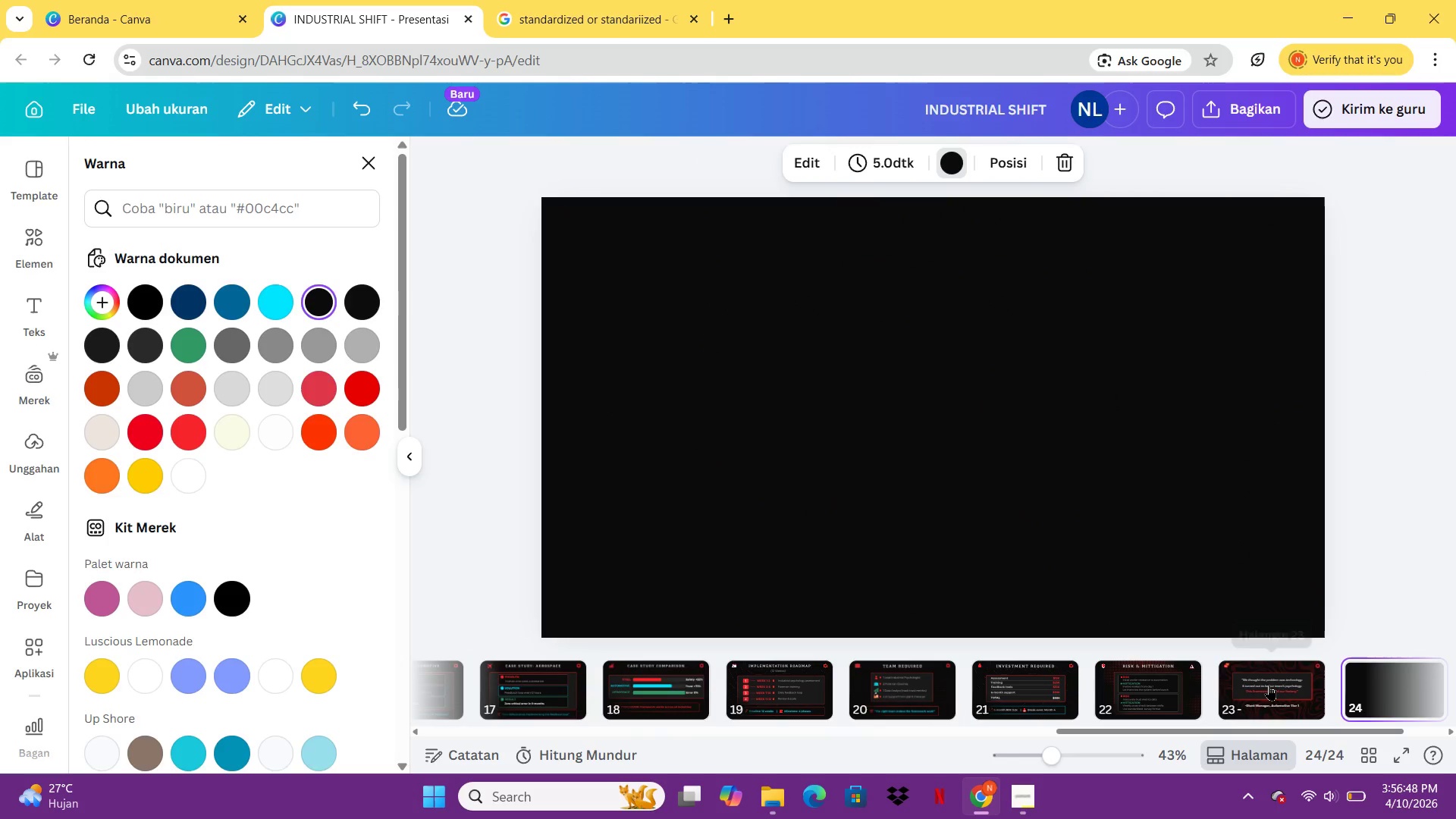 
left_click([1269, 685])
 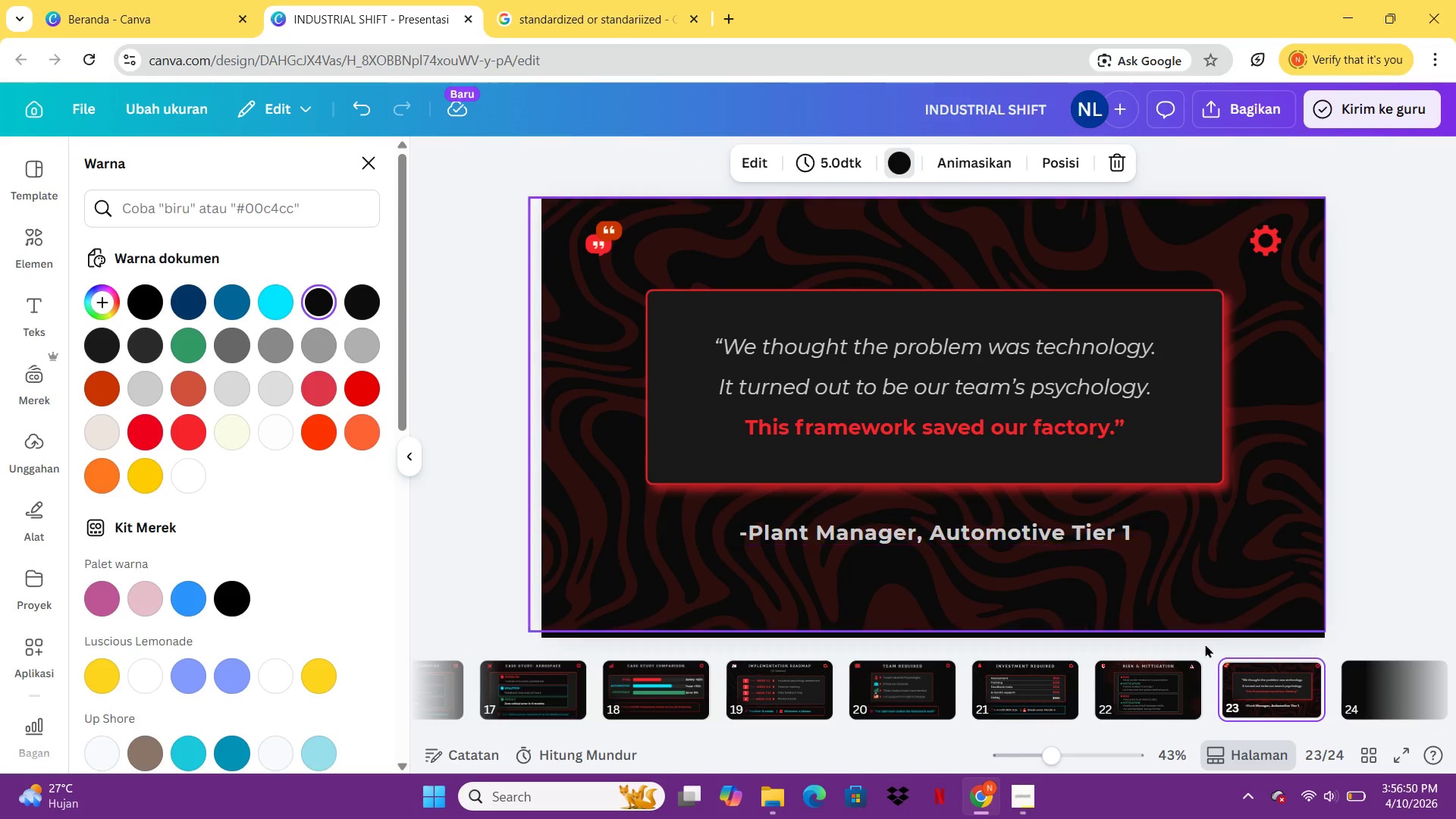 
left_click([1175, 682])
 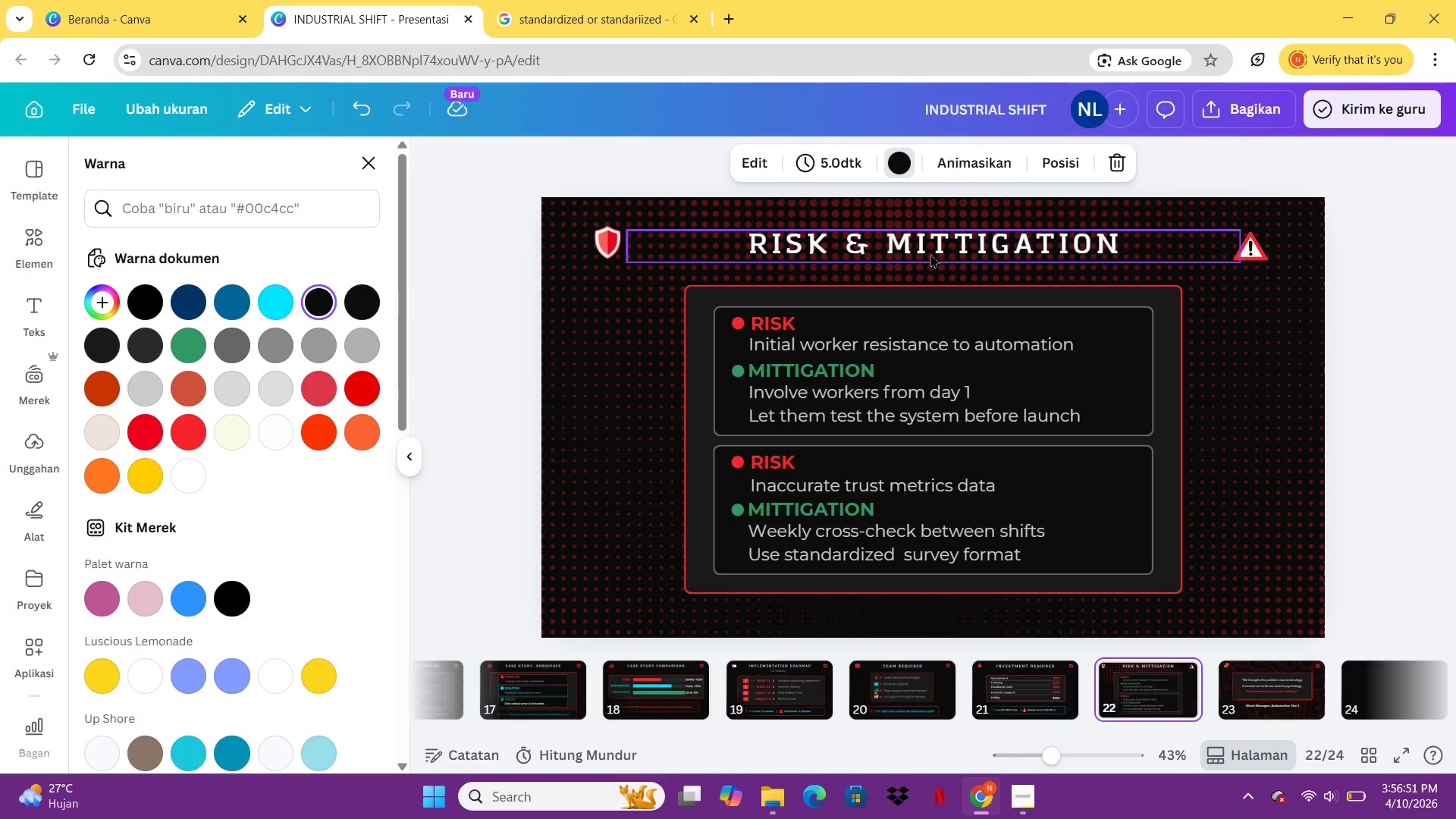 
left_click([930, 253])
 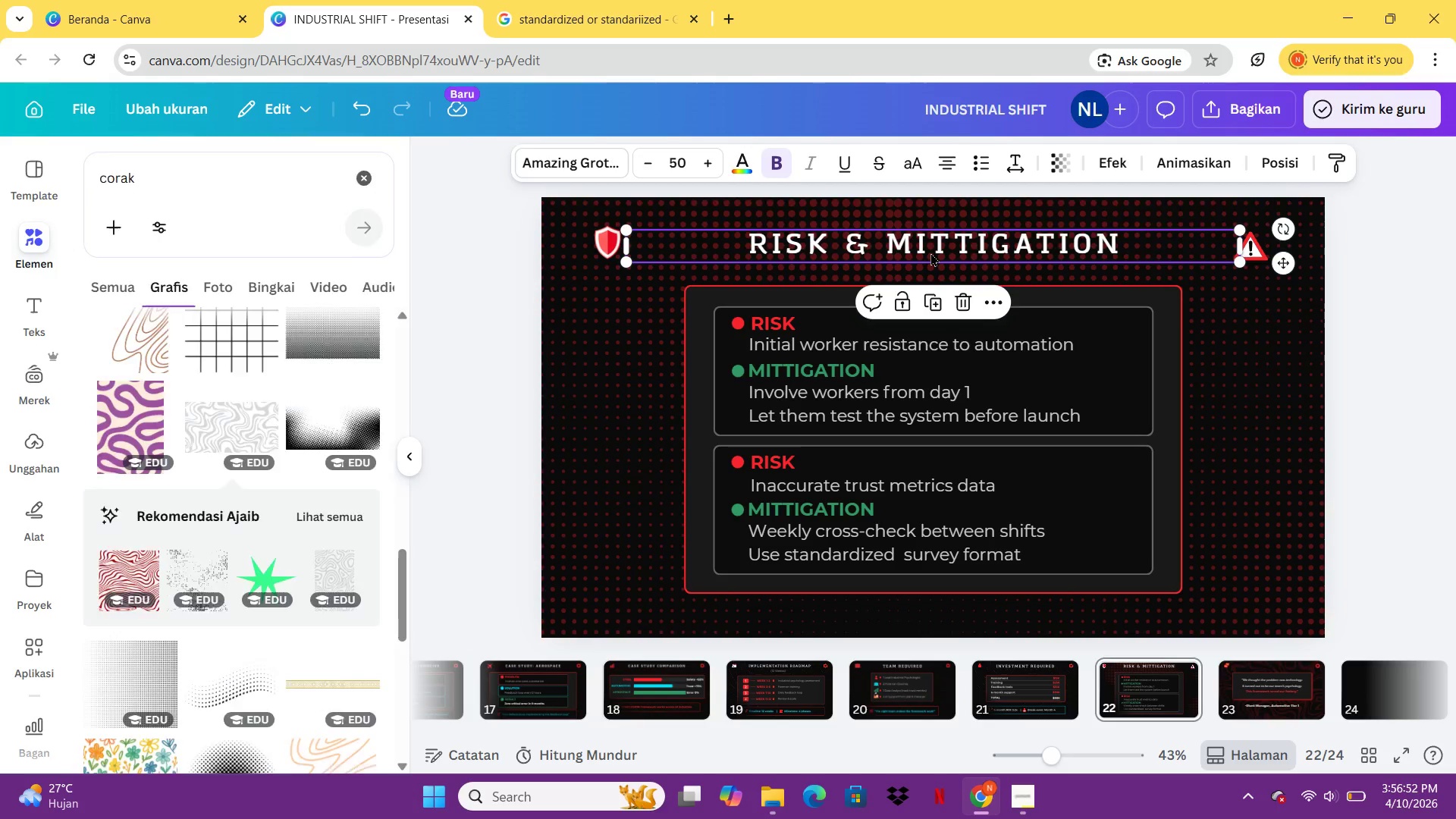 
key(Control+C)
 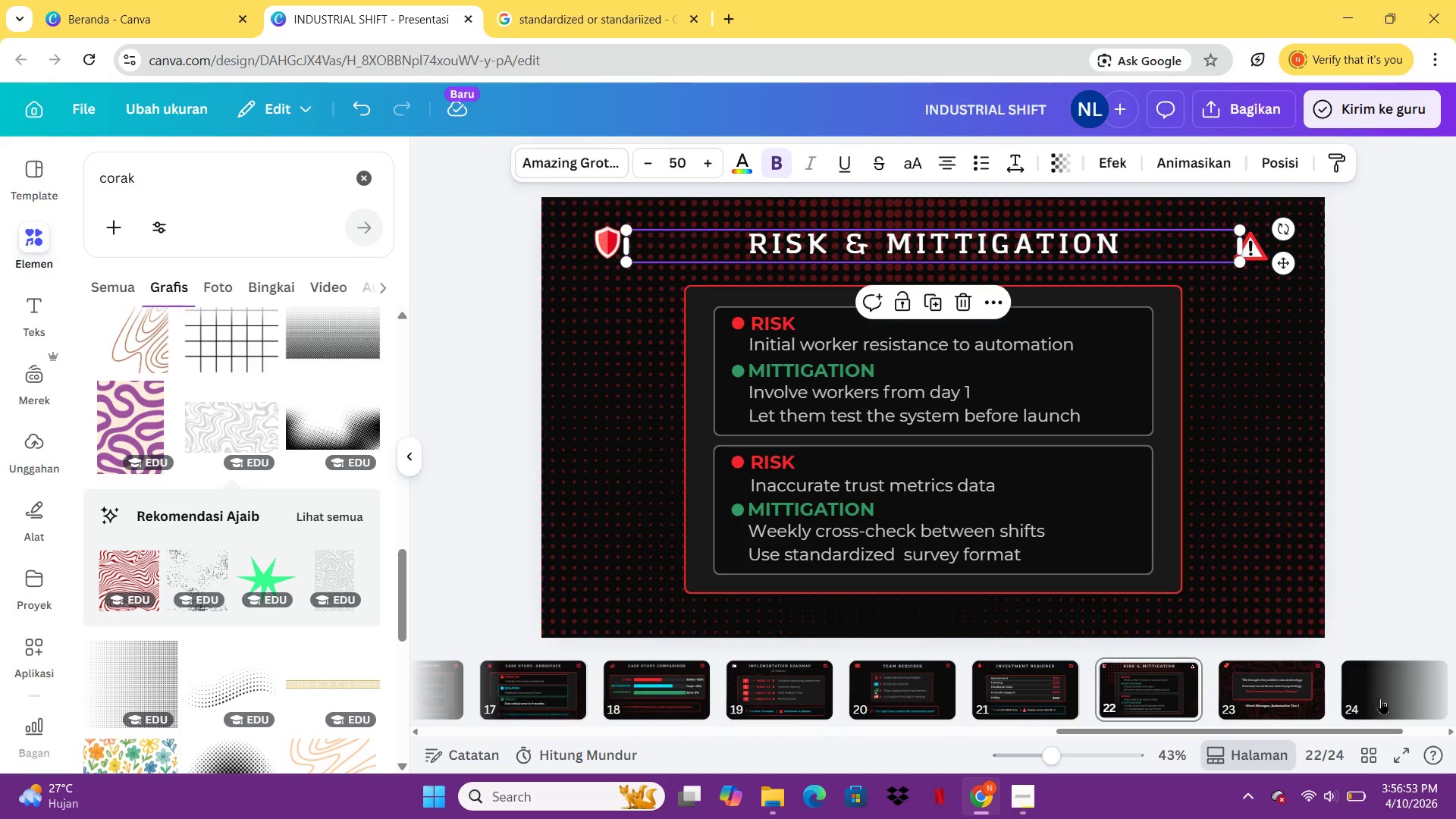 
left_click([1383, 698])
 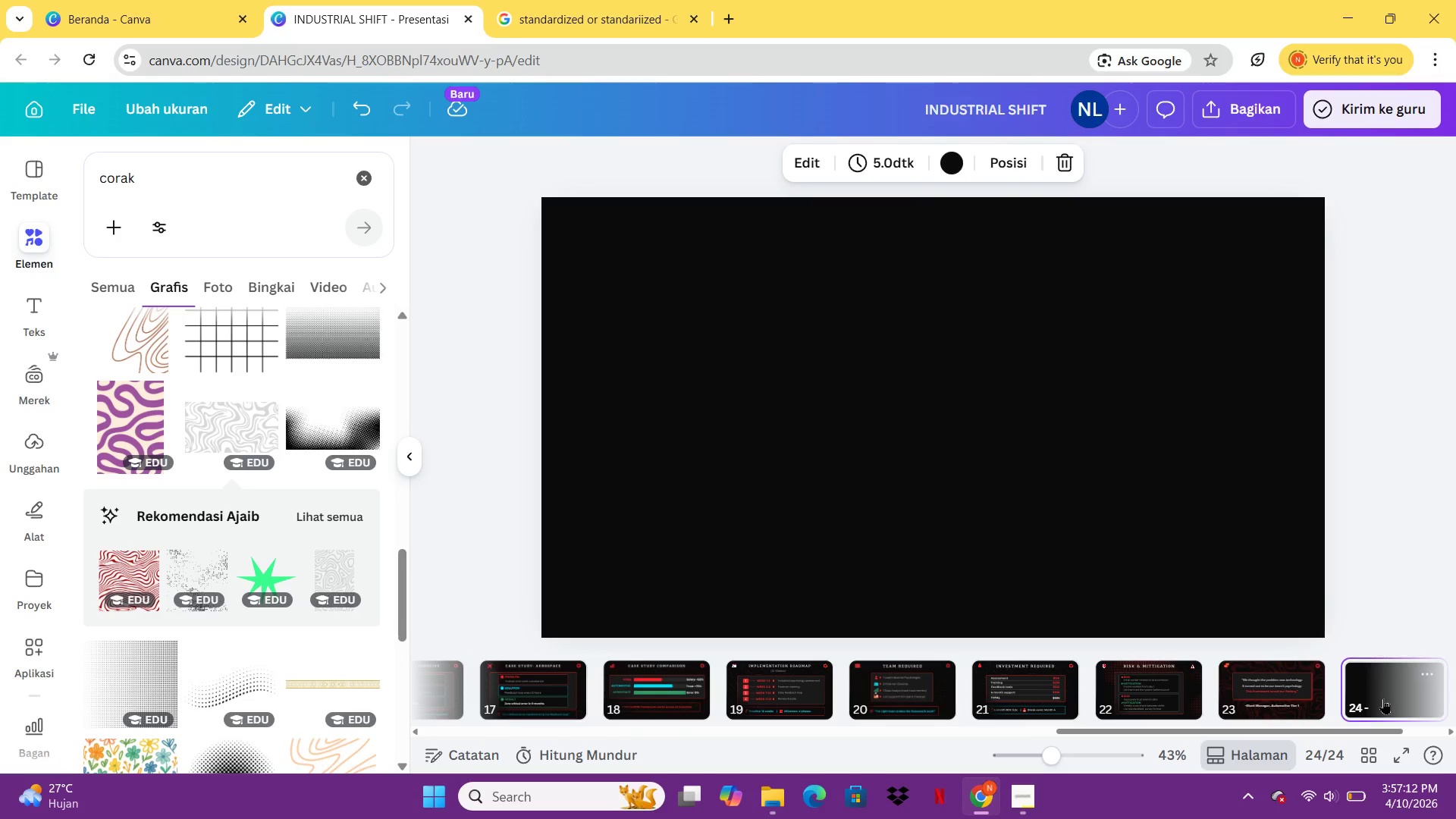 
wait(23.17)
 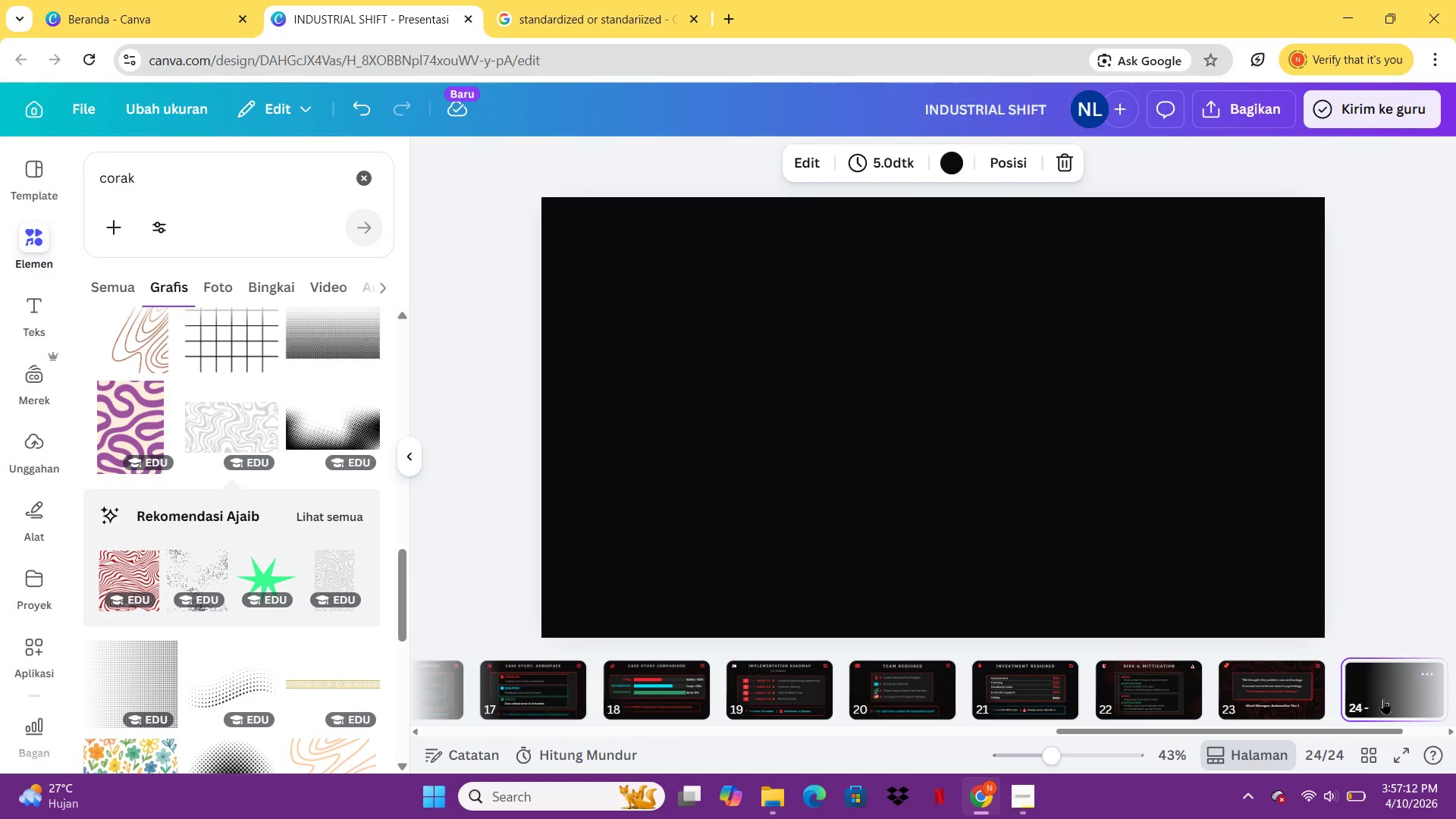 
left_click([1098, 510])
 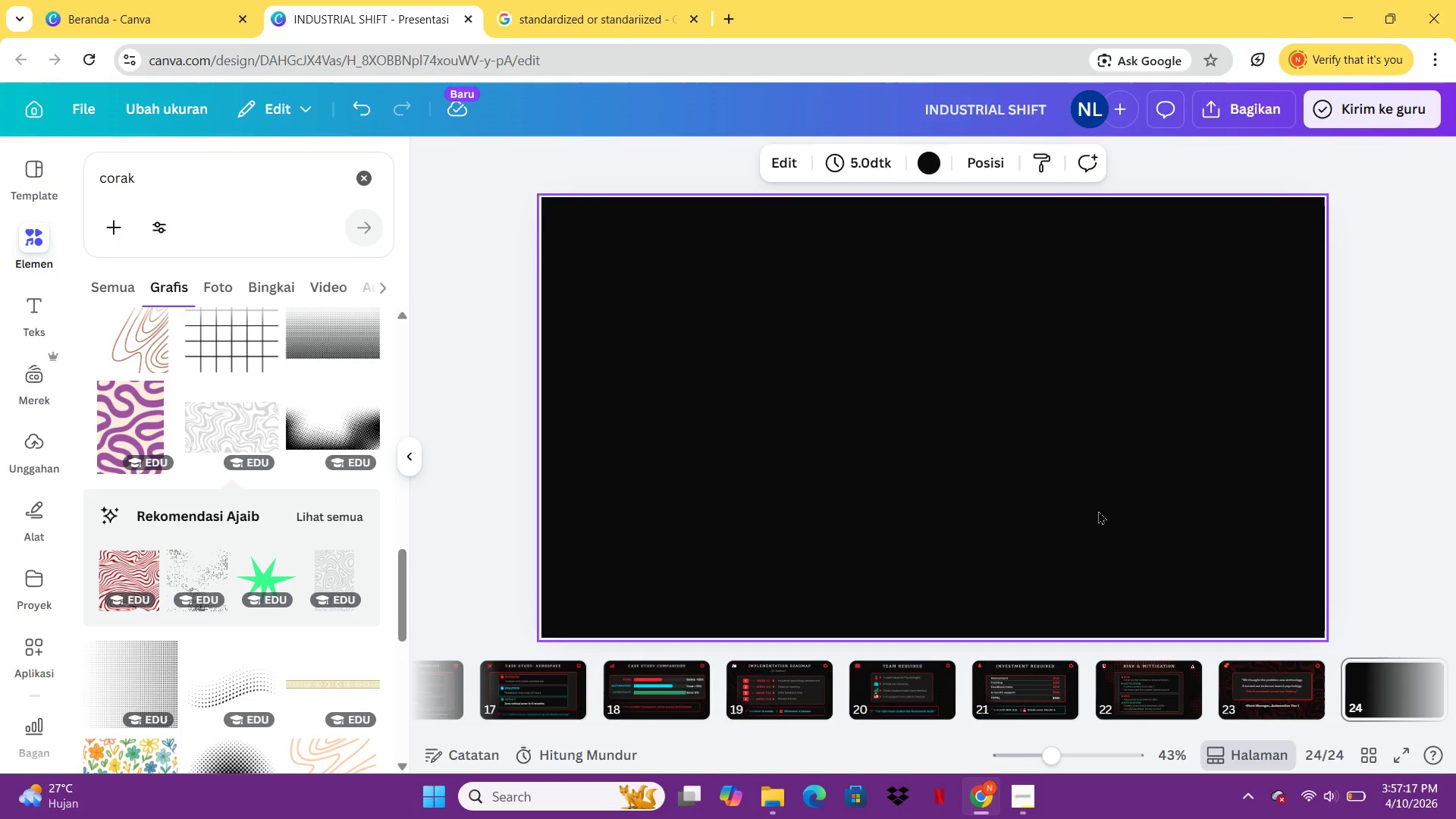 
key(Control+V)
 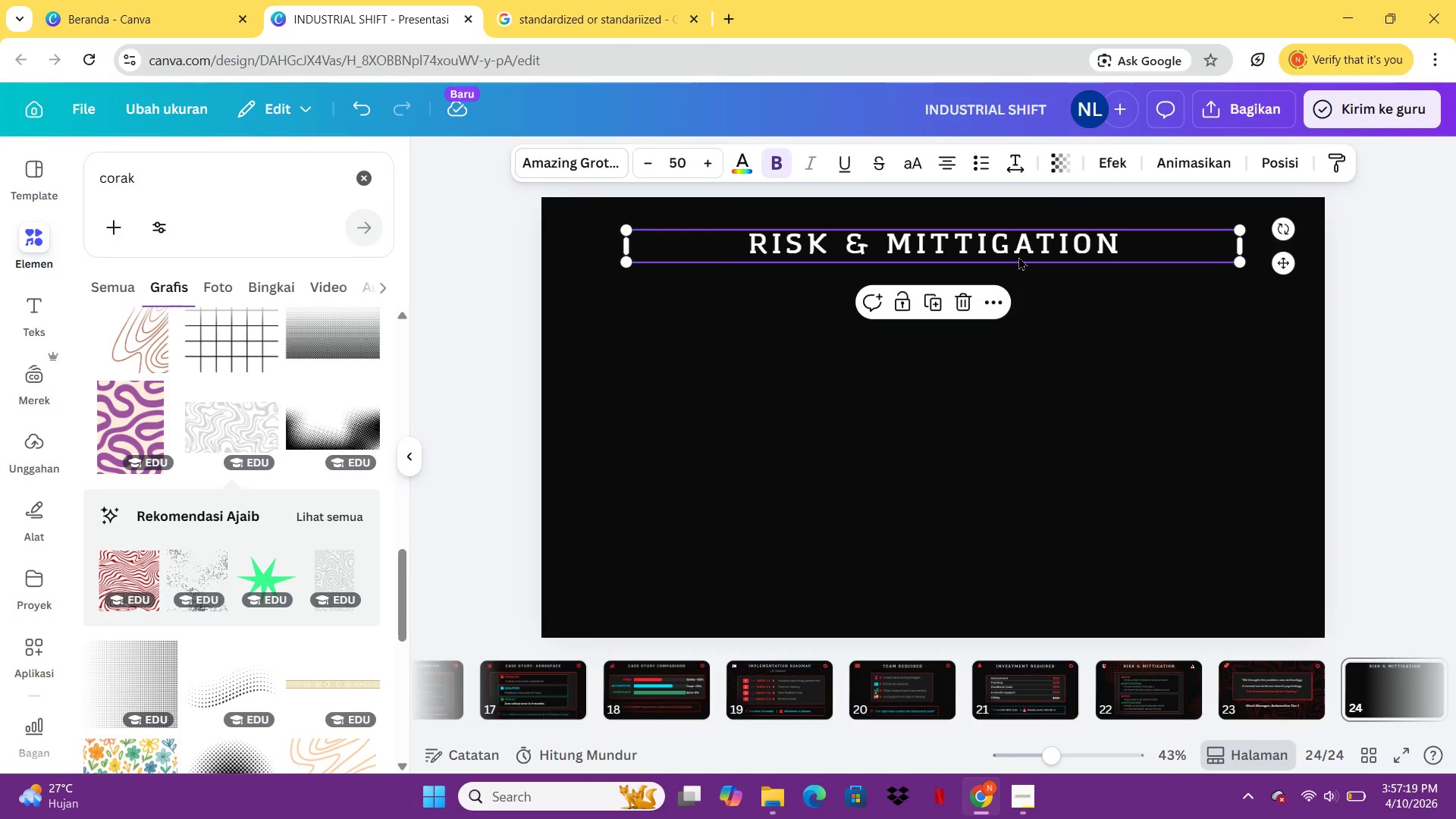 
double_click([1018, 256])
 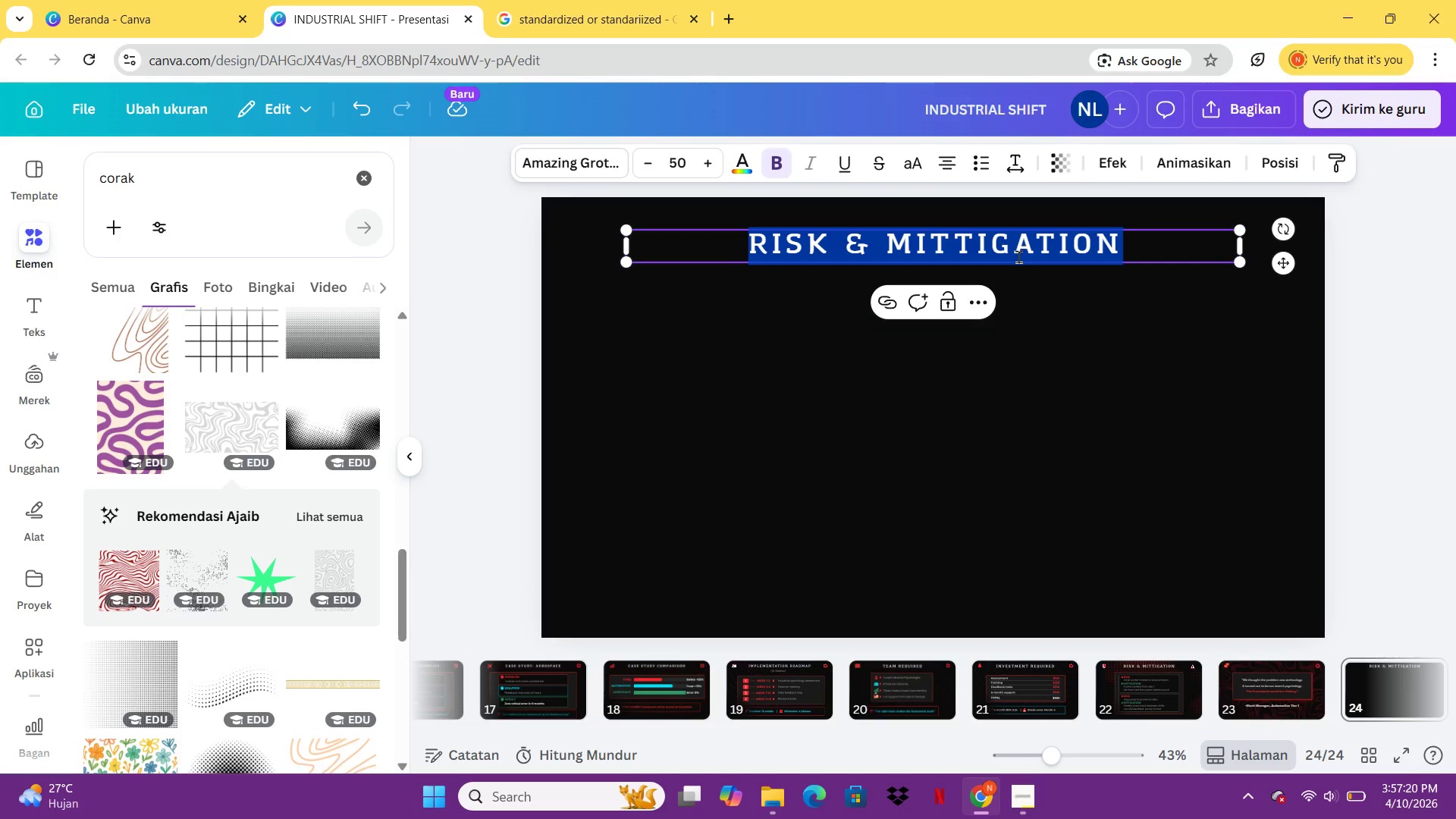 
type(FAQ)
 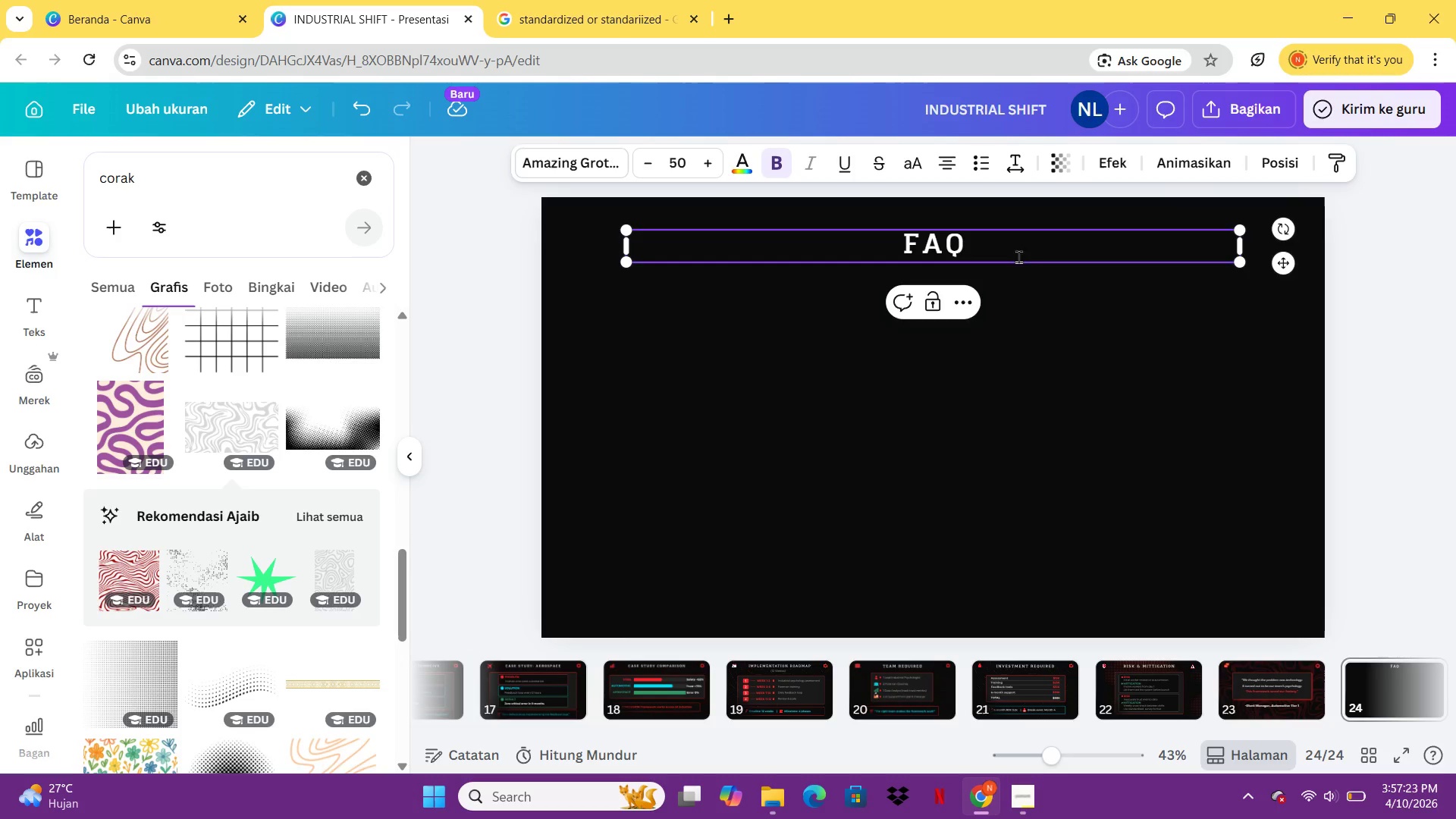 
left_click([953, 467])
 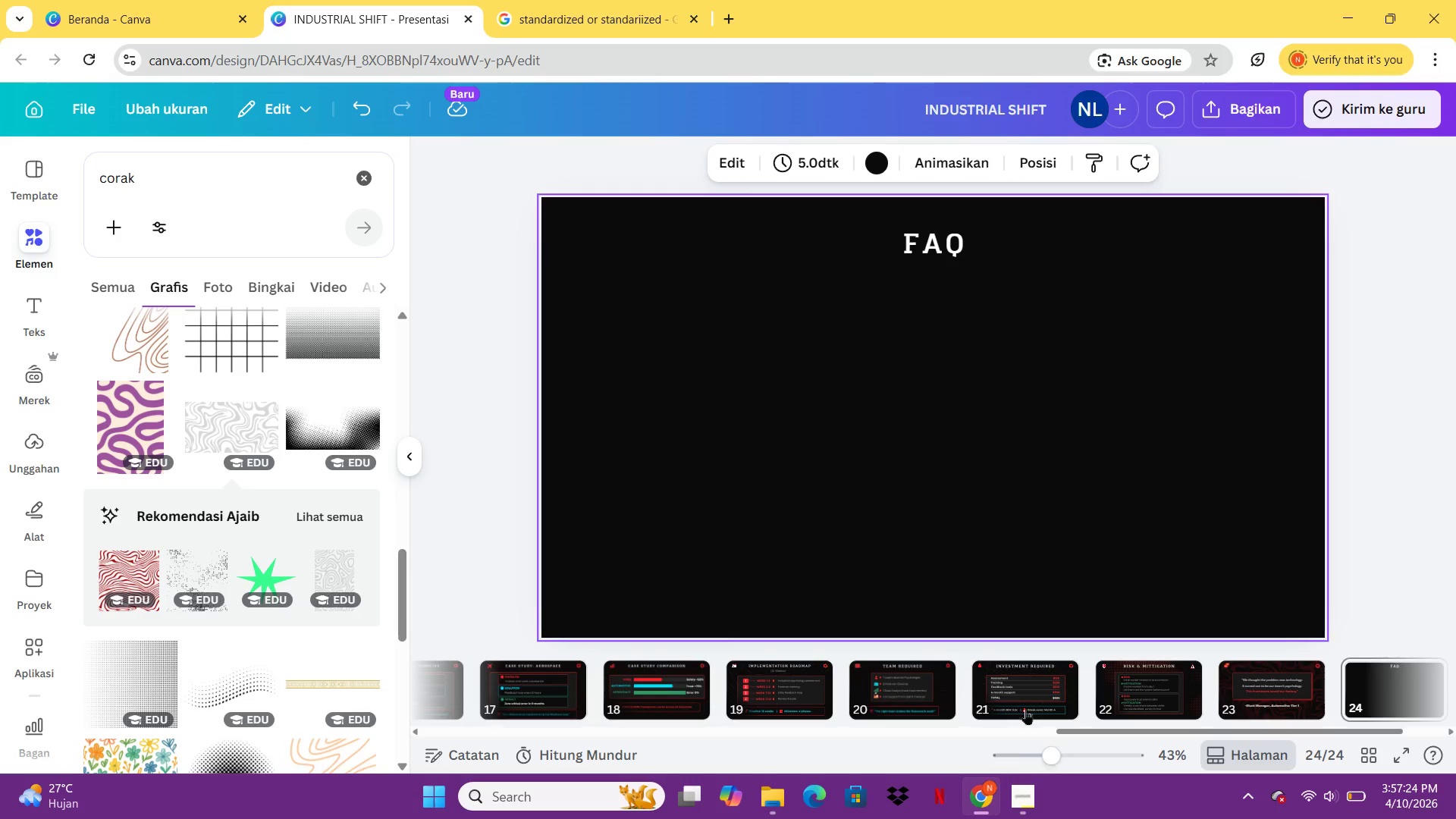 
left_click([1031, 704])
 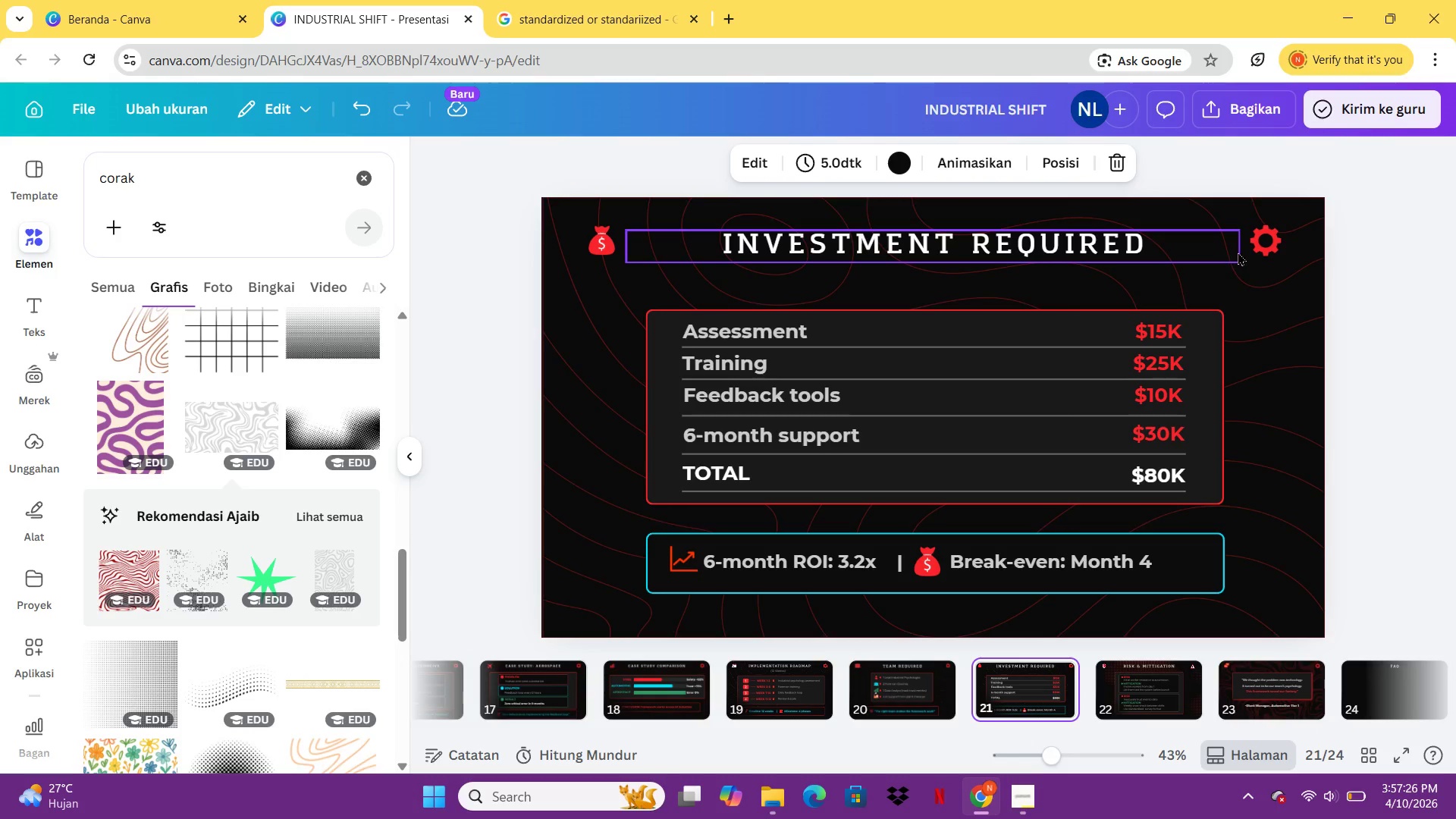 
left_click([1255, 247])
 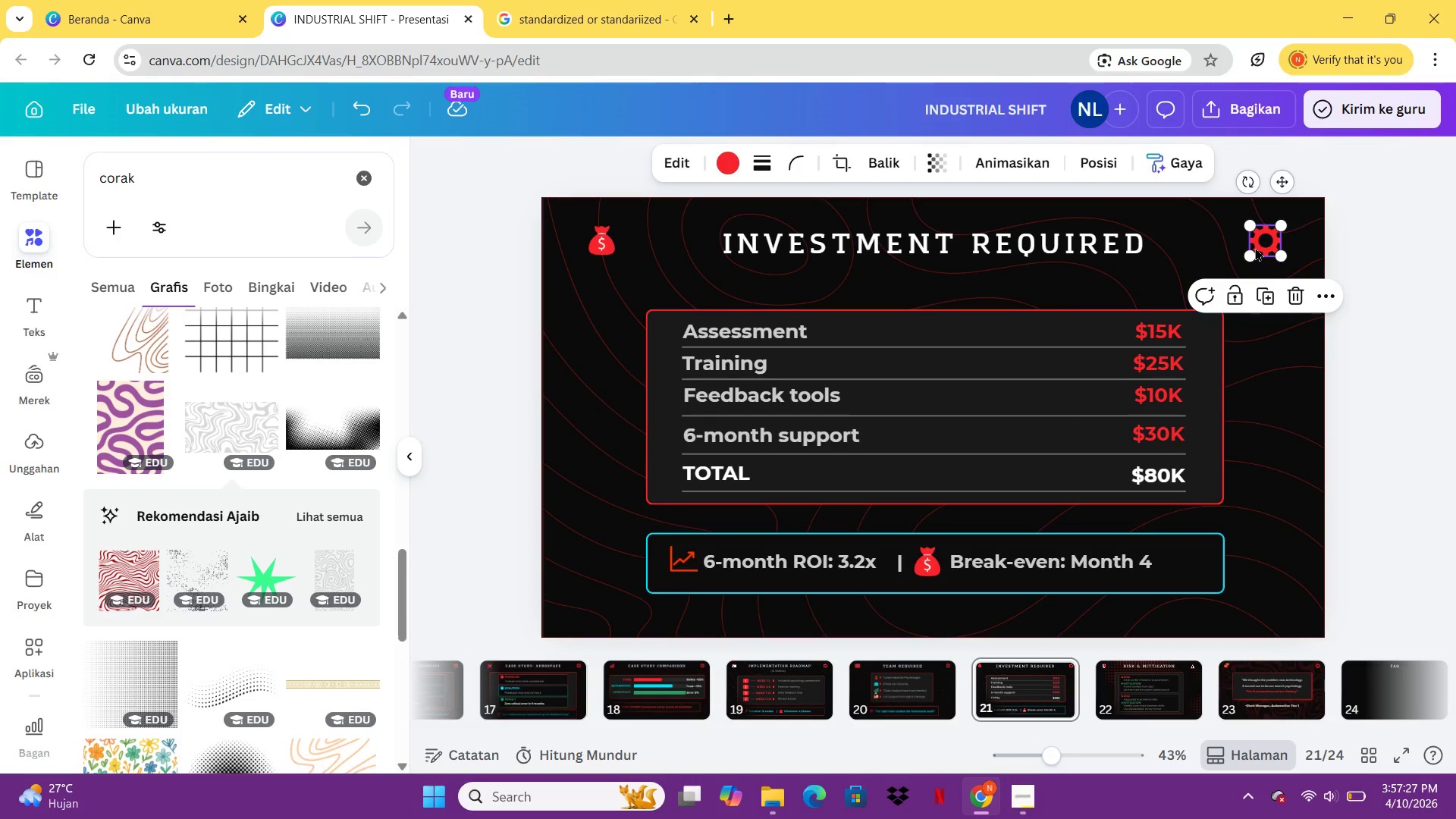 
key(Control+C)
 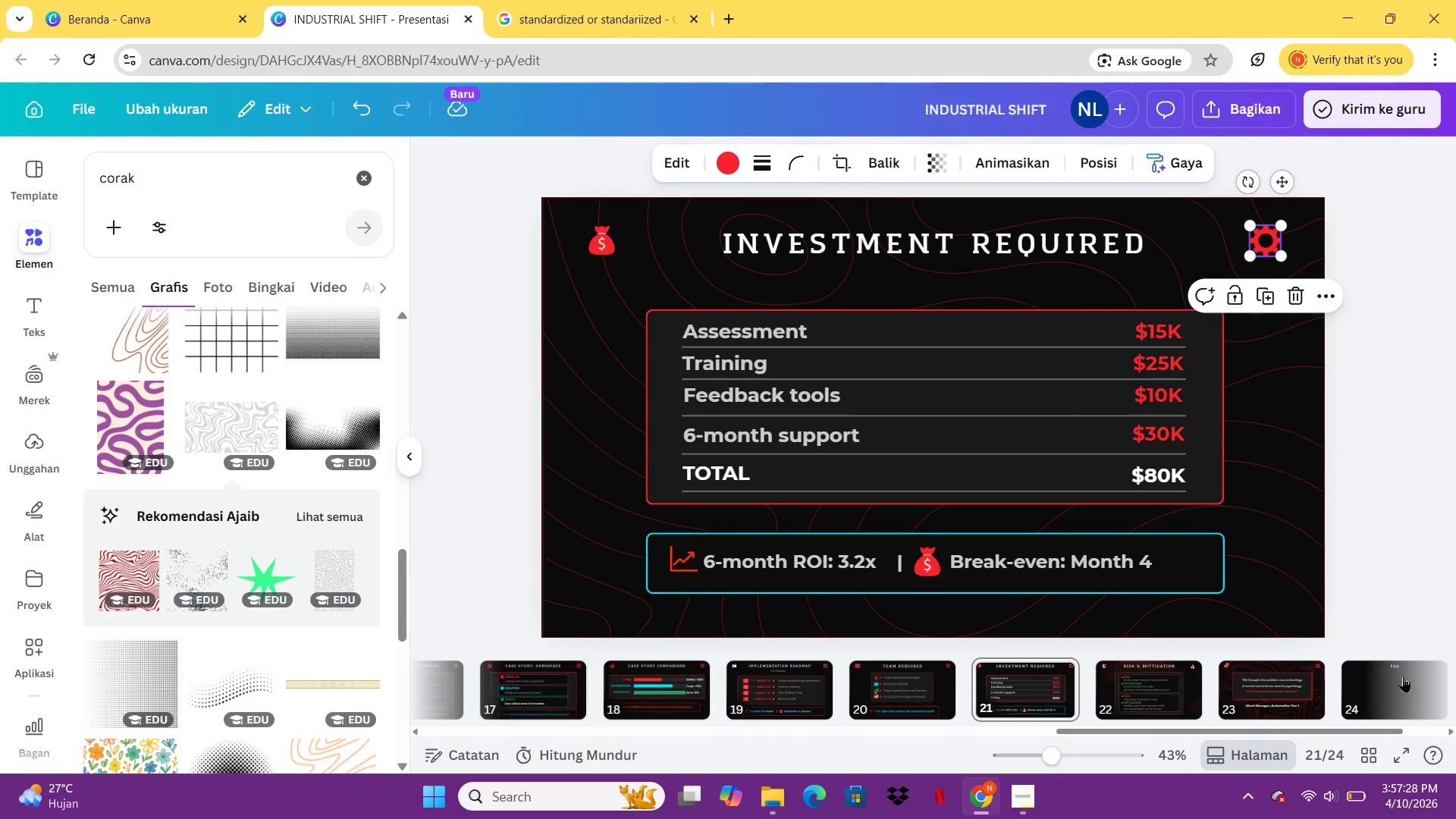 
left_click([1403, 676])
 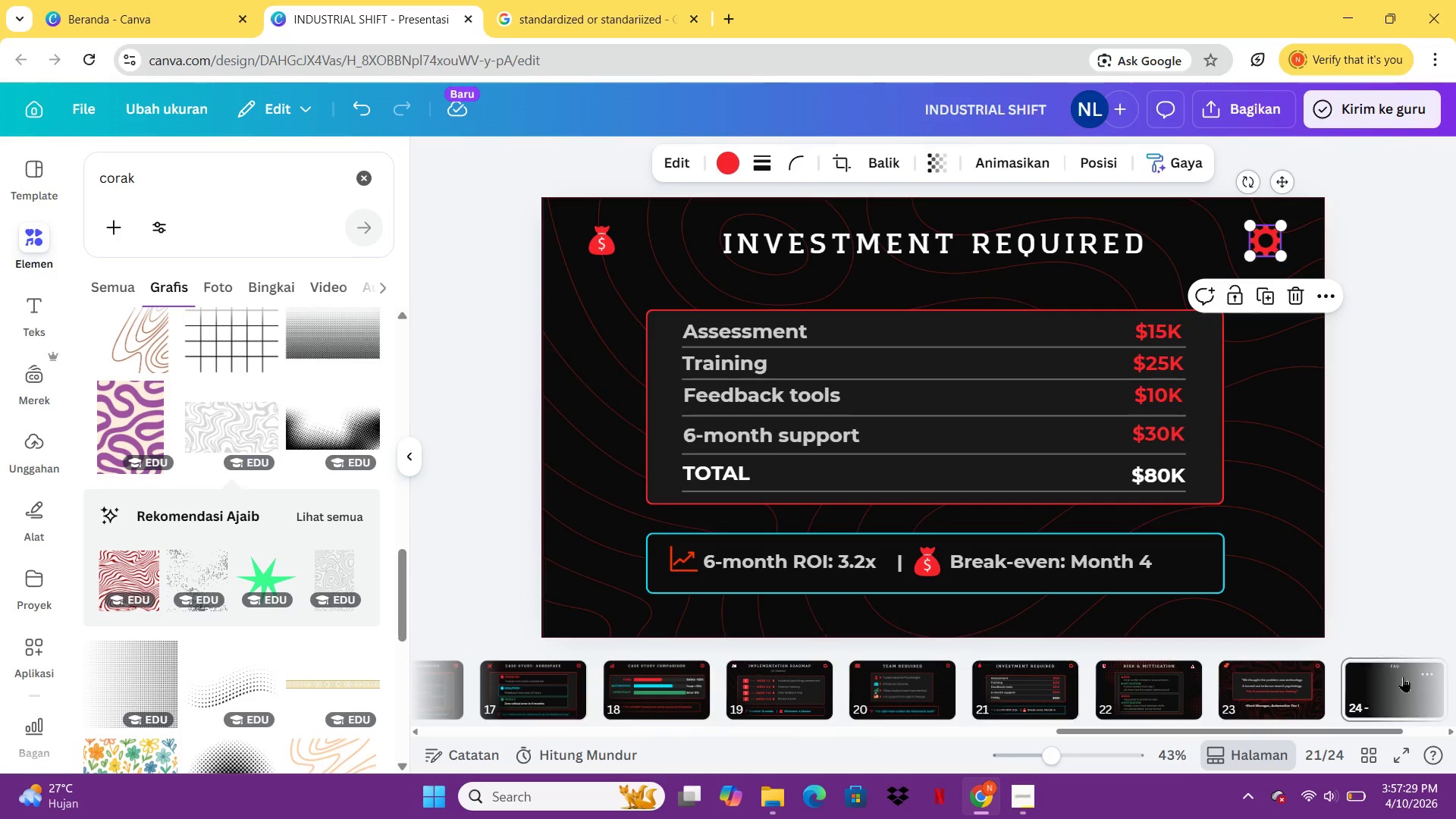 
key(Control+ControlLeft)
 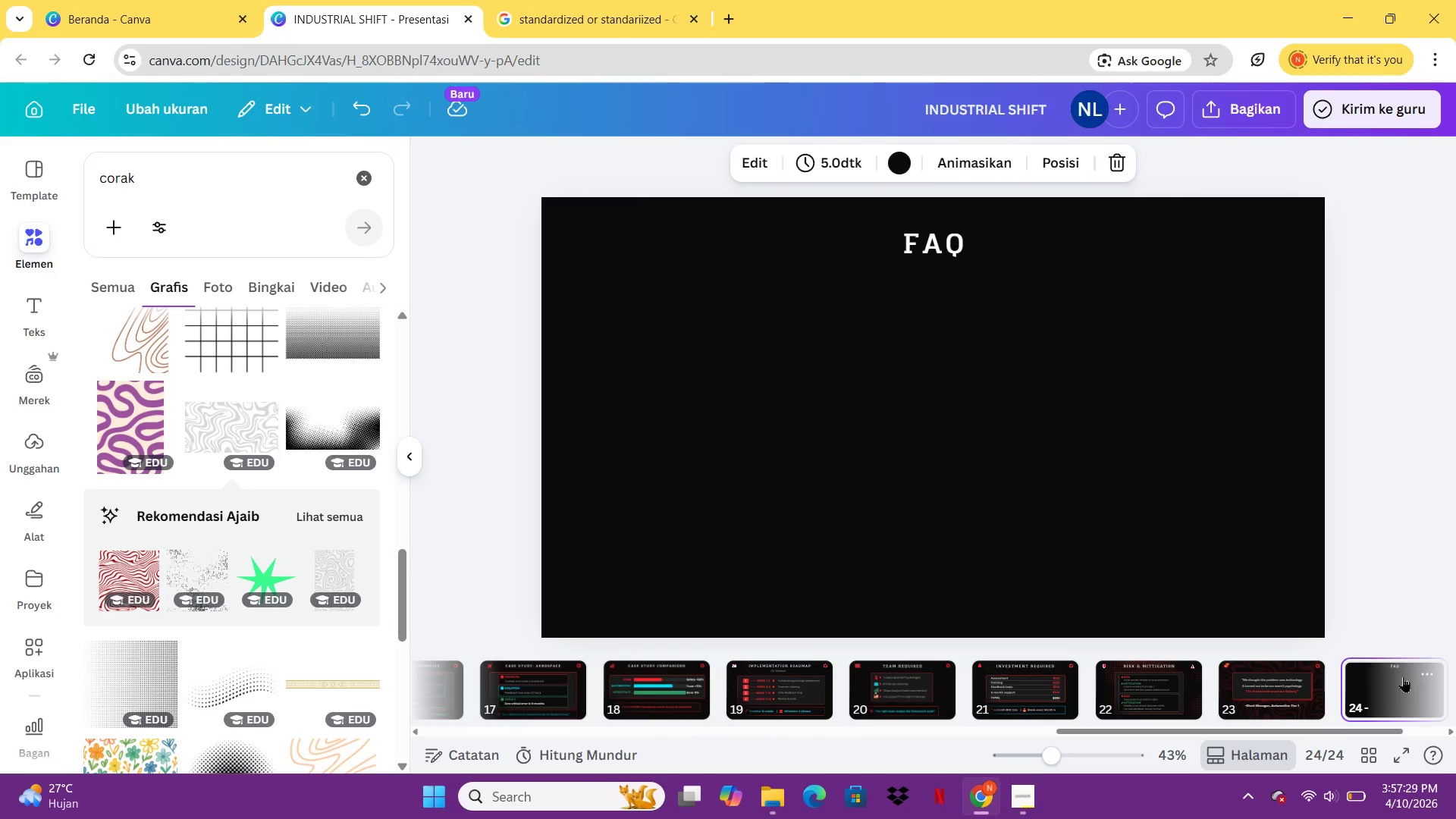 
key(V)
 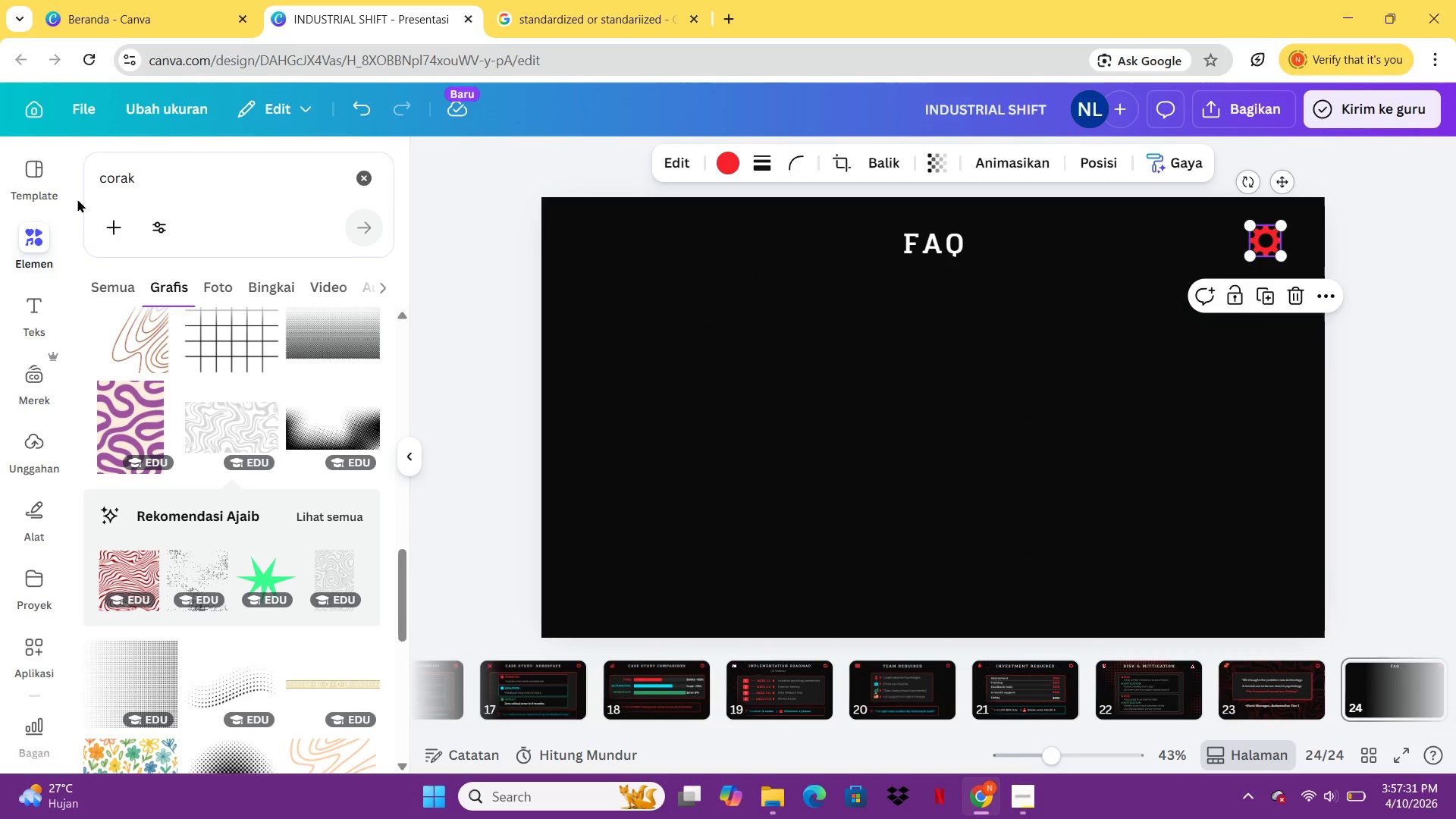 
left_click_drag(start_coordinate=[179, 190], to_coordinate=[71, 201])
 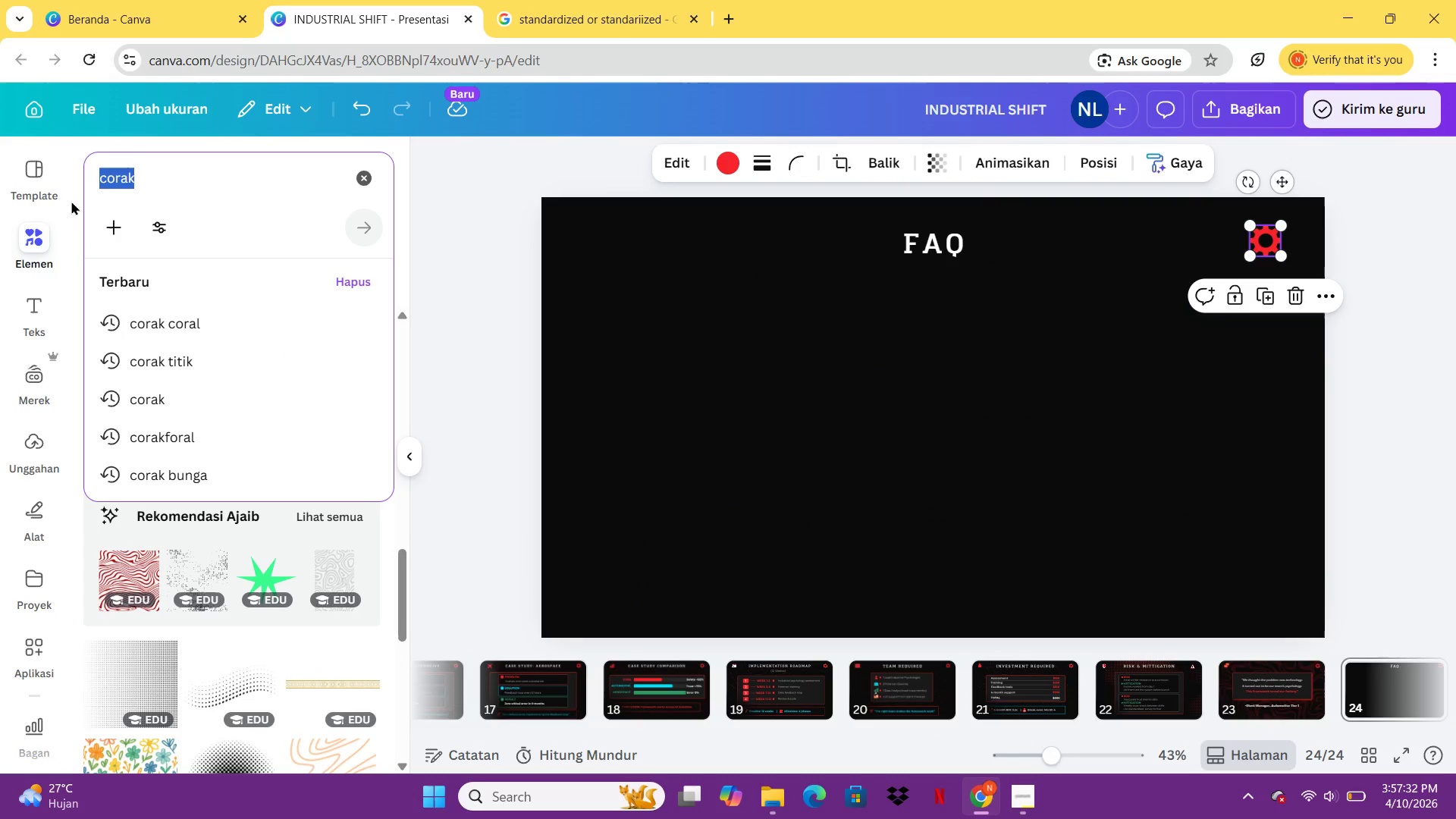 
type(TANDA TANYA)
 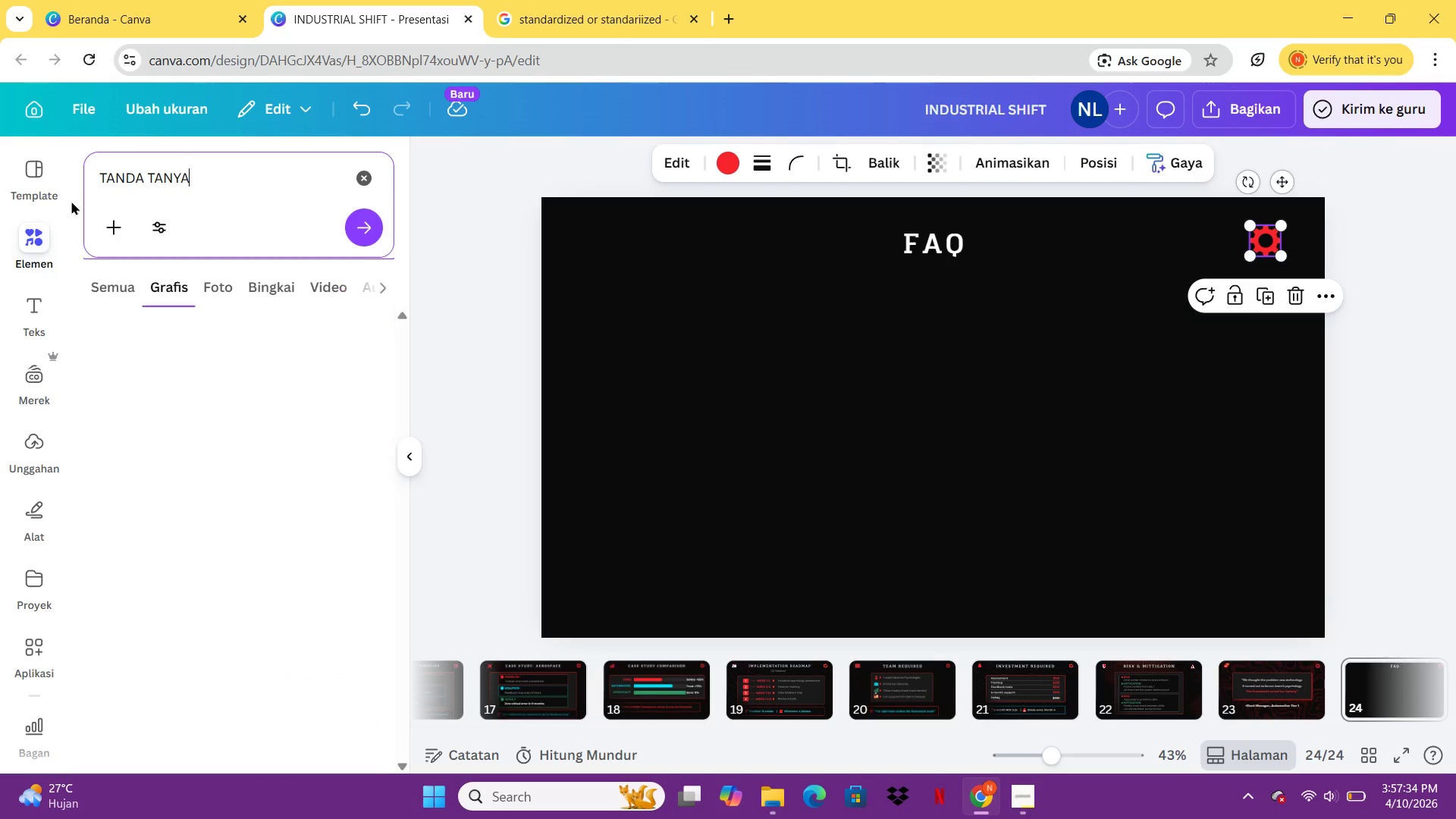 
key(Enter)
 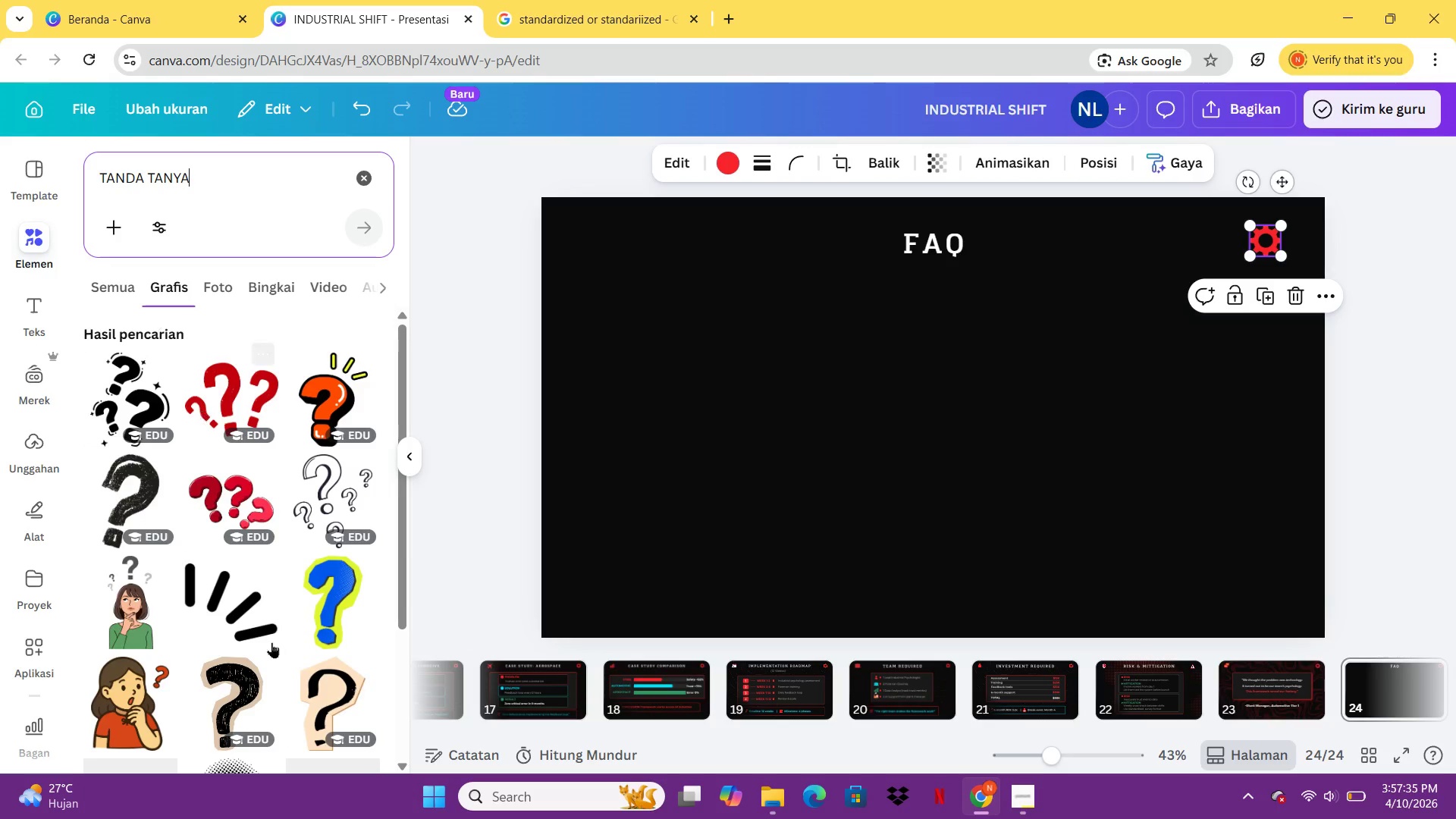 
mouse_move([170, 606])
 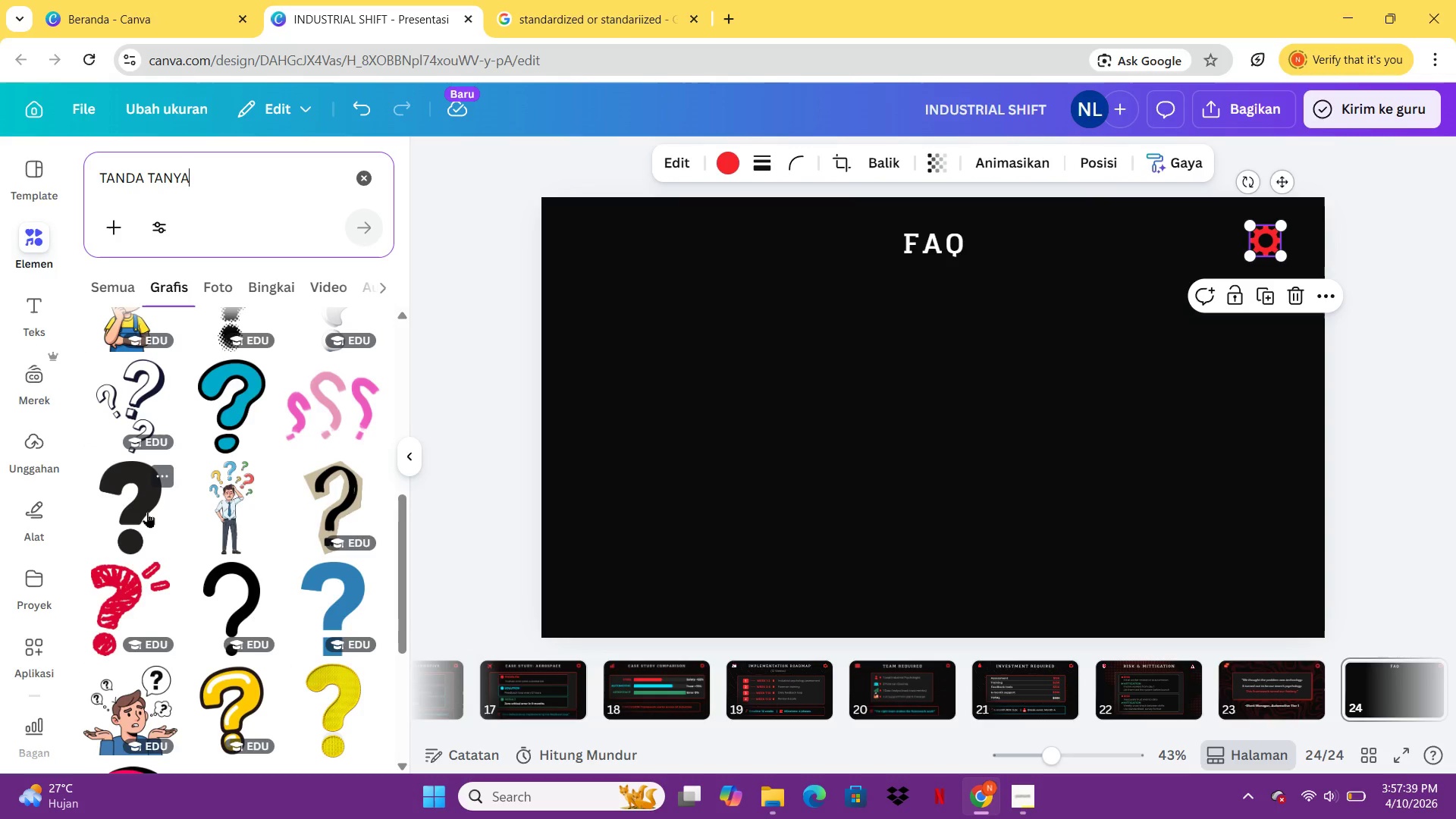 
left_click([147, 512])
 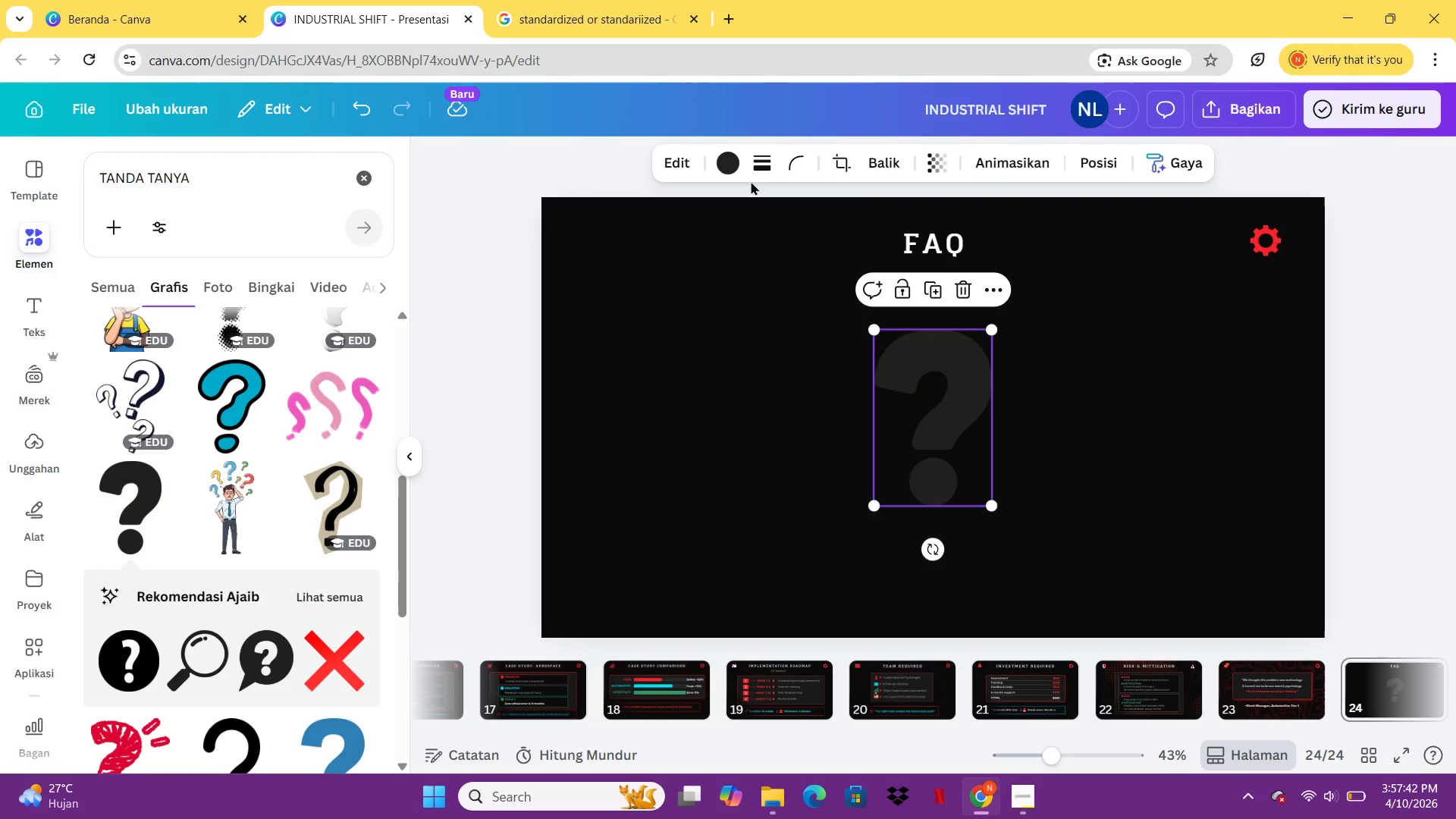 
left_click([736, 173])
 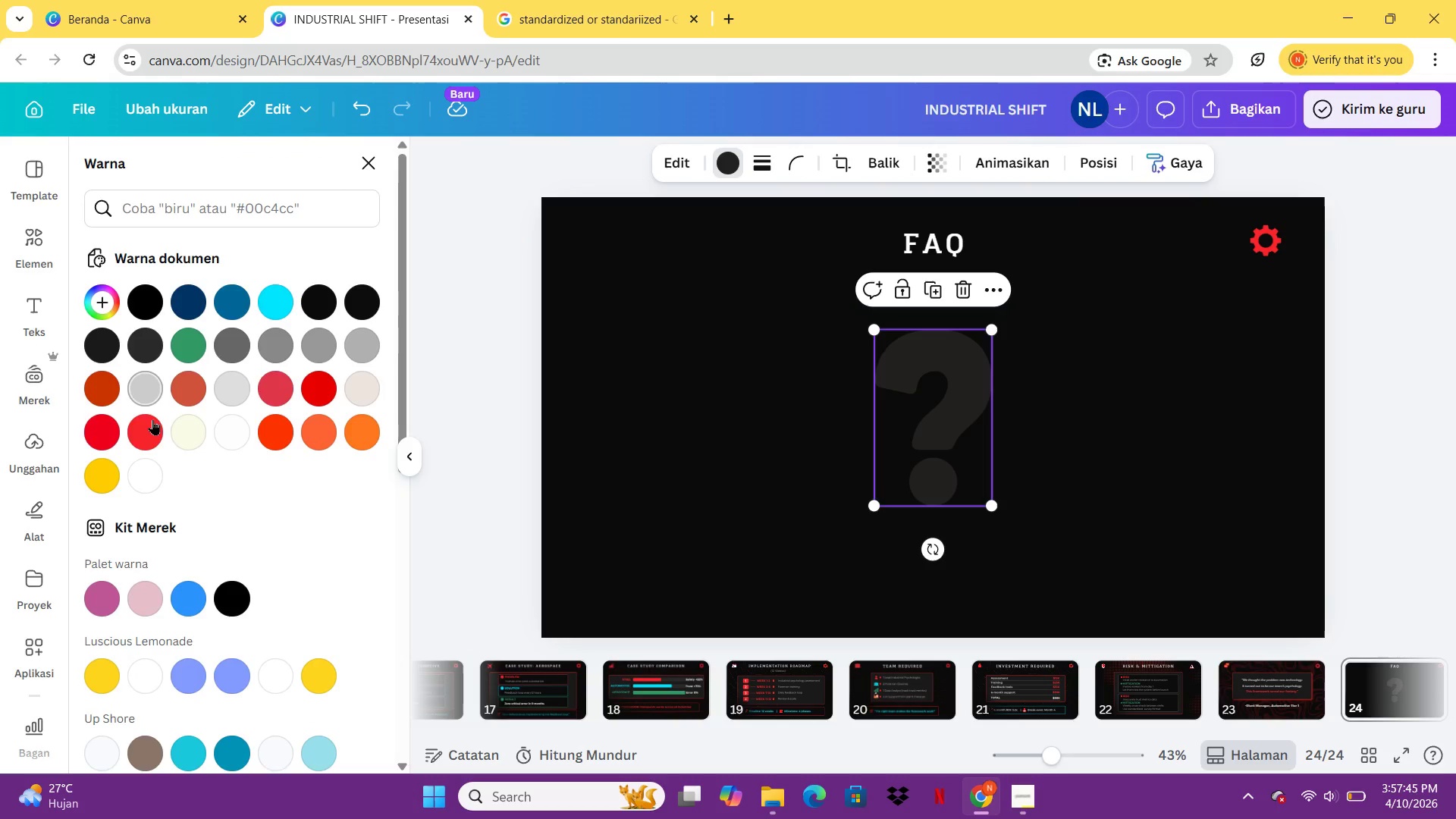 
left_click([152, 421])
 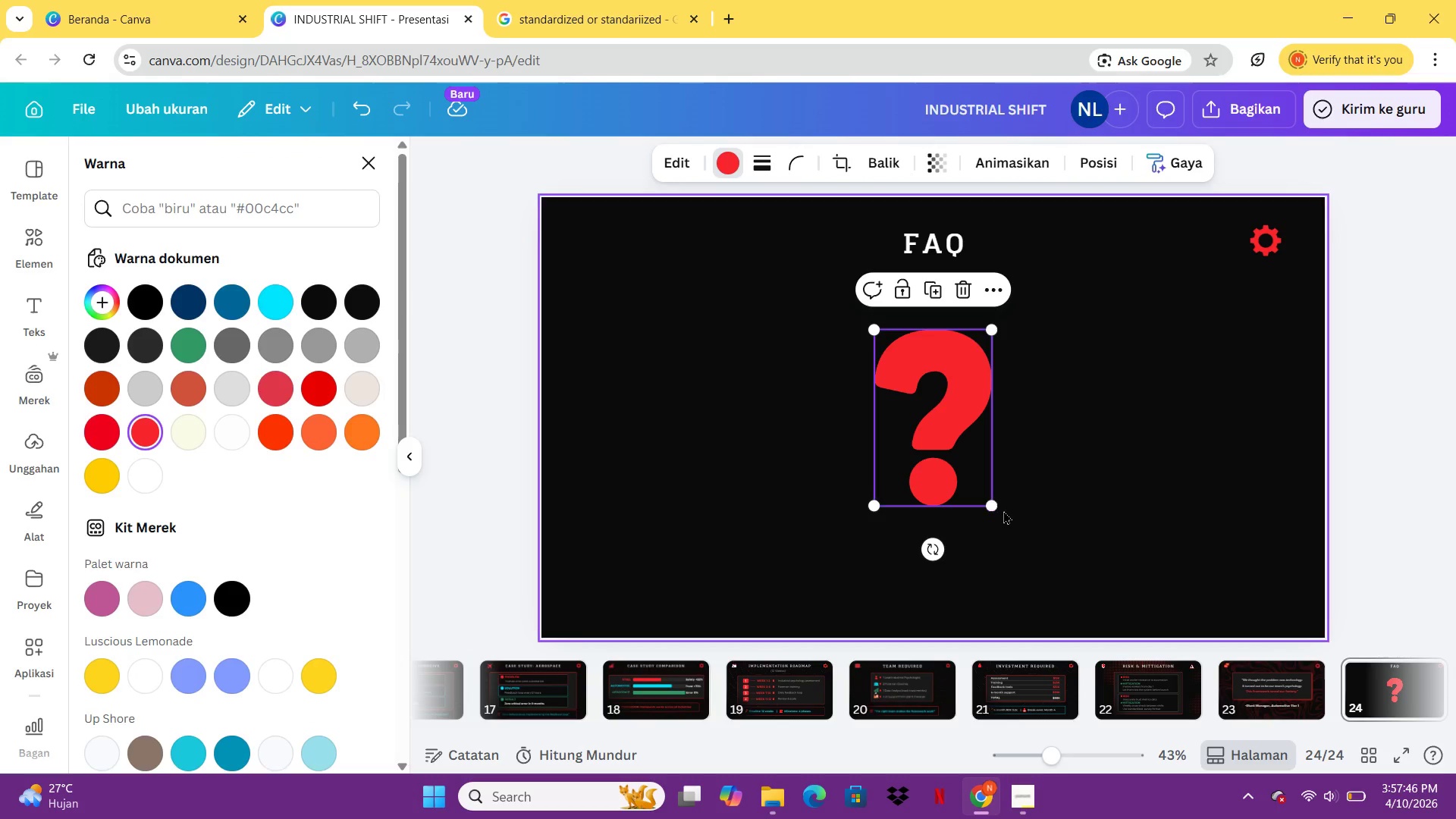 
left_click_drag(start_coordinate=[998, 507], to_coordinate=[899, 367])
 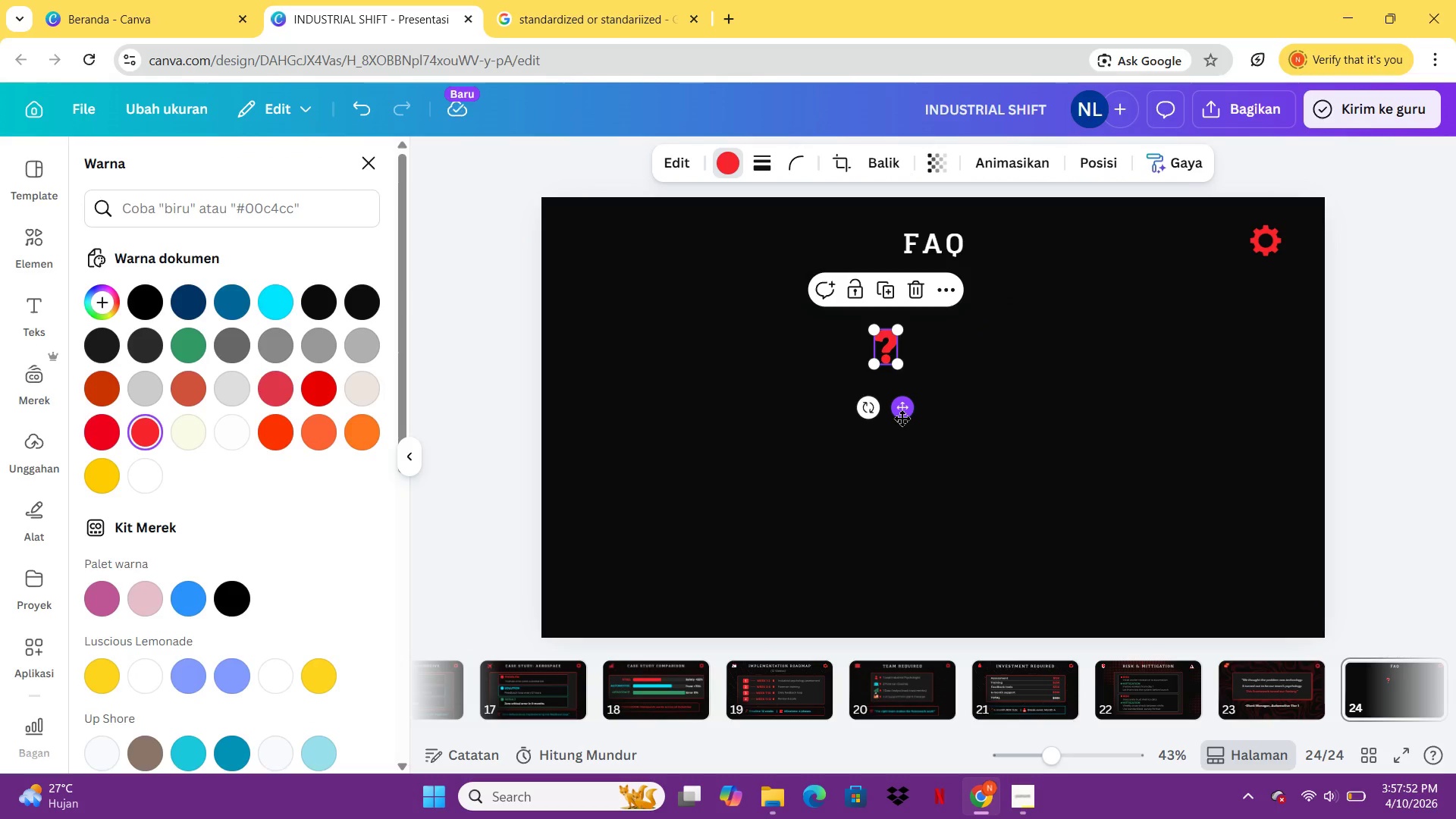 
left_click_drag(start_coordinate=[902, 418], to_coordinate=[615, 312])
 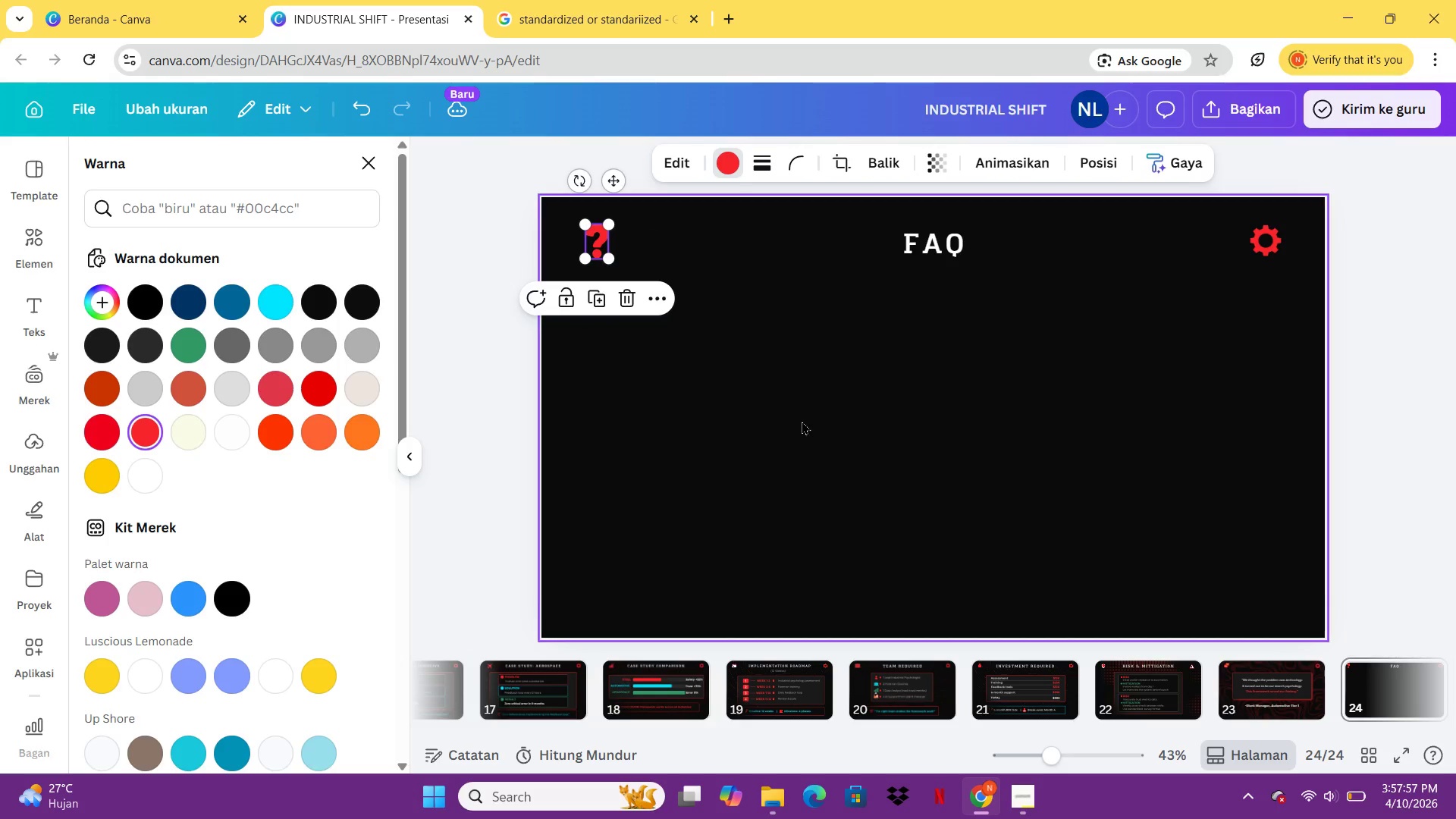 
left_click([802, 421])
 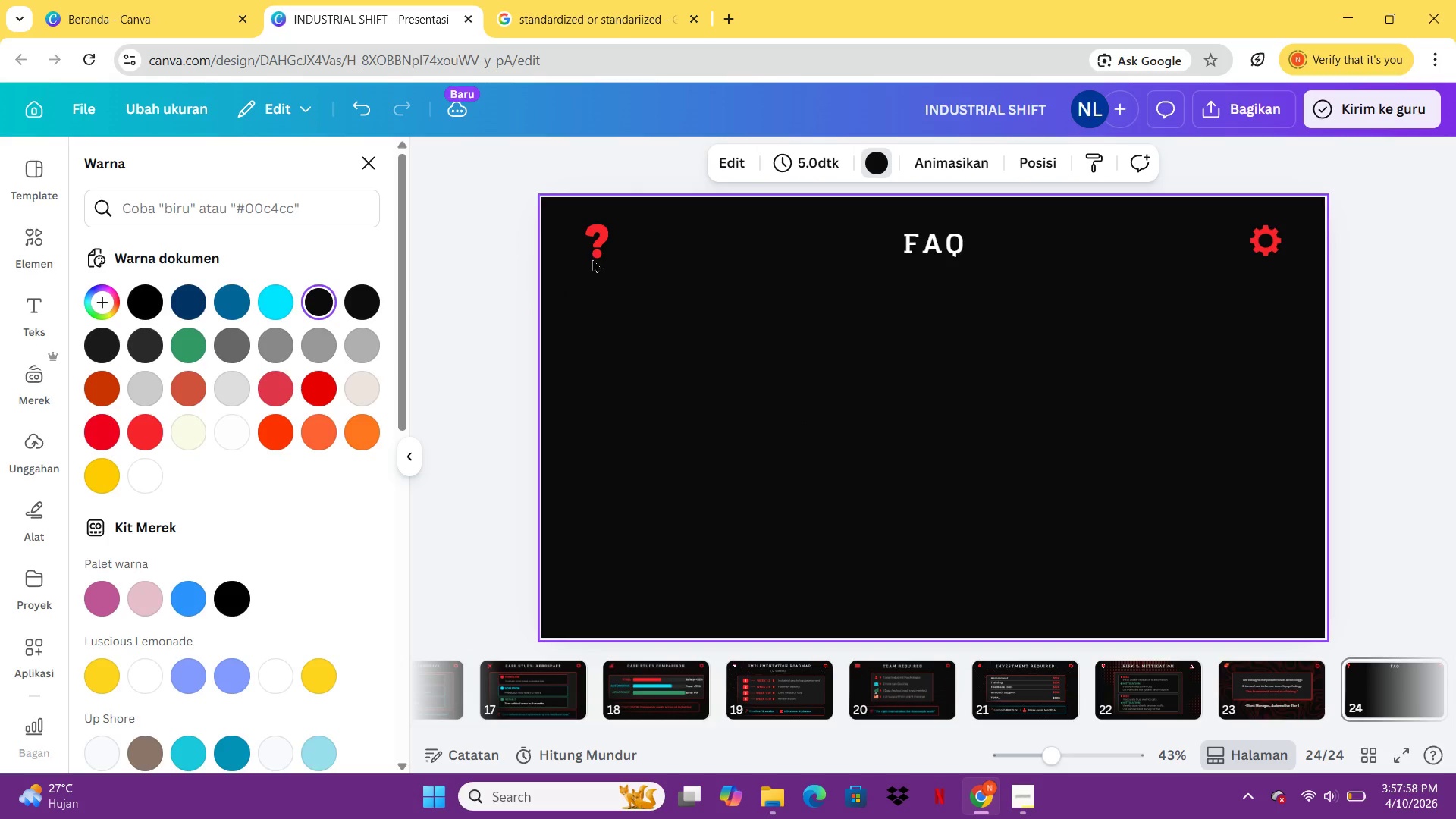 
left_click([590, 252])
 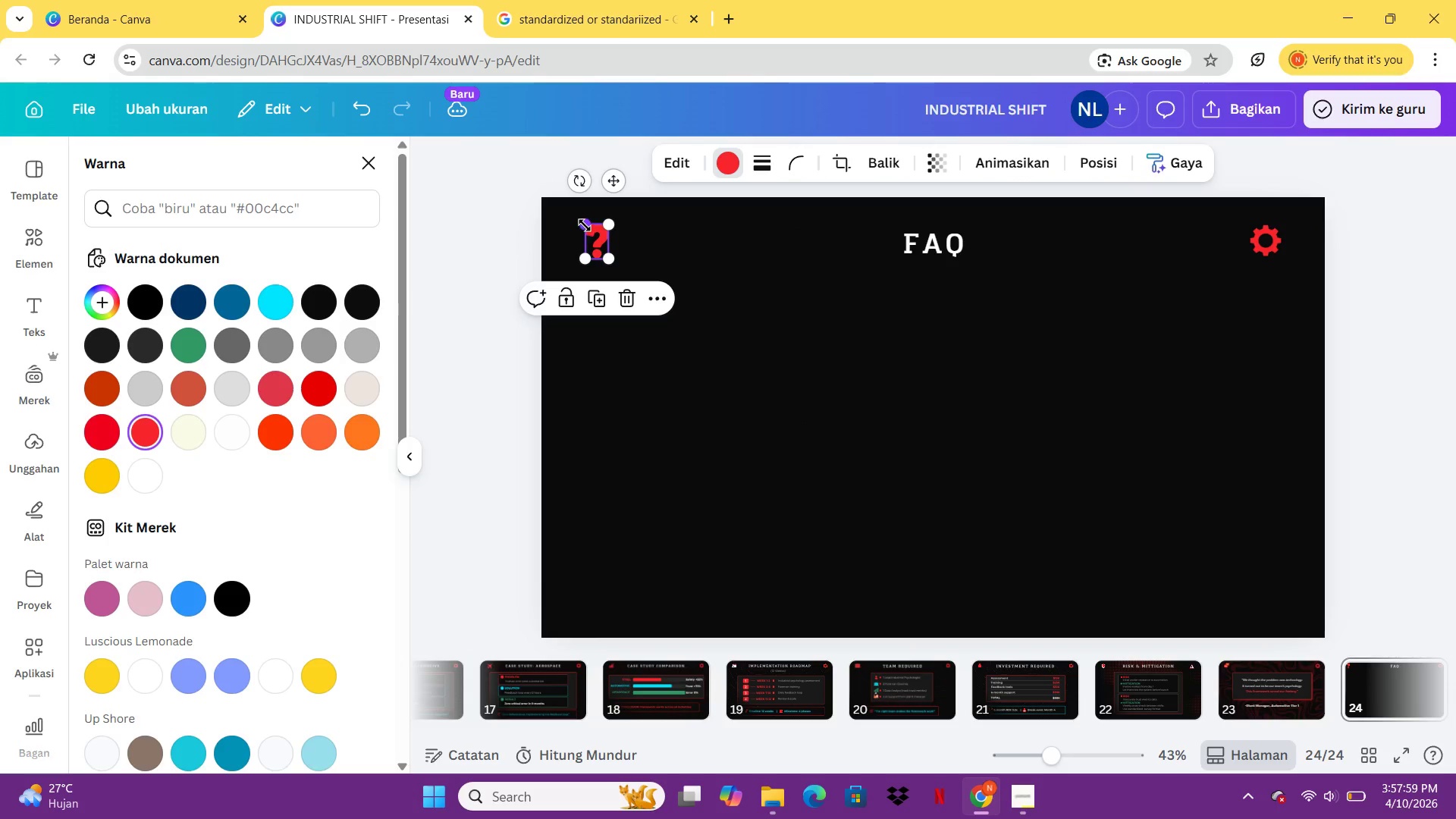 
left_click_drag(start_coordinate=[583, 224], to_coordinate=[585, 230])
 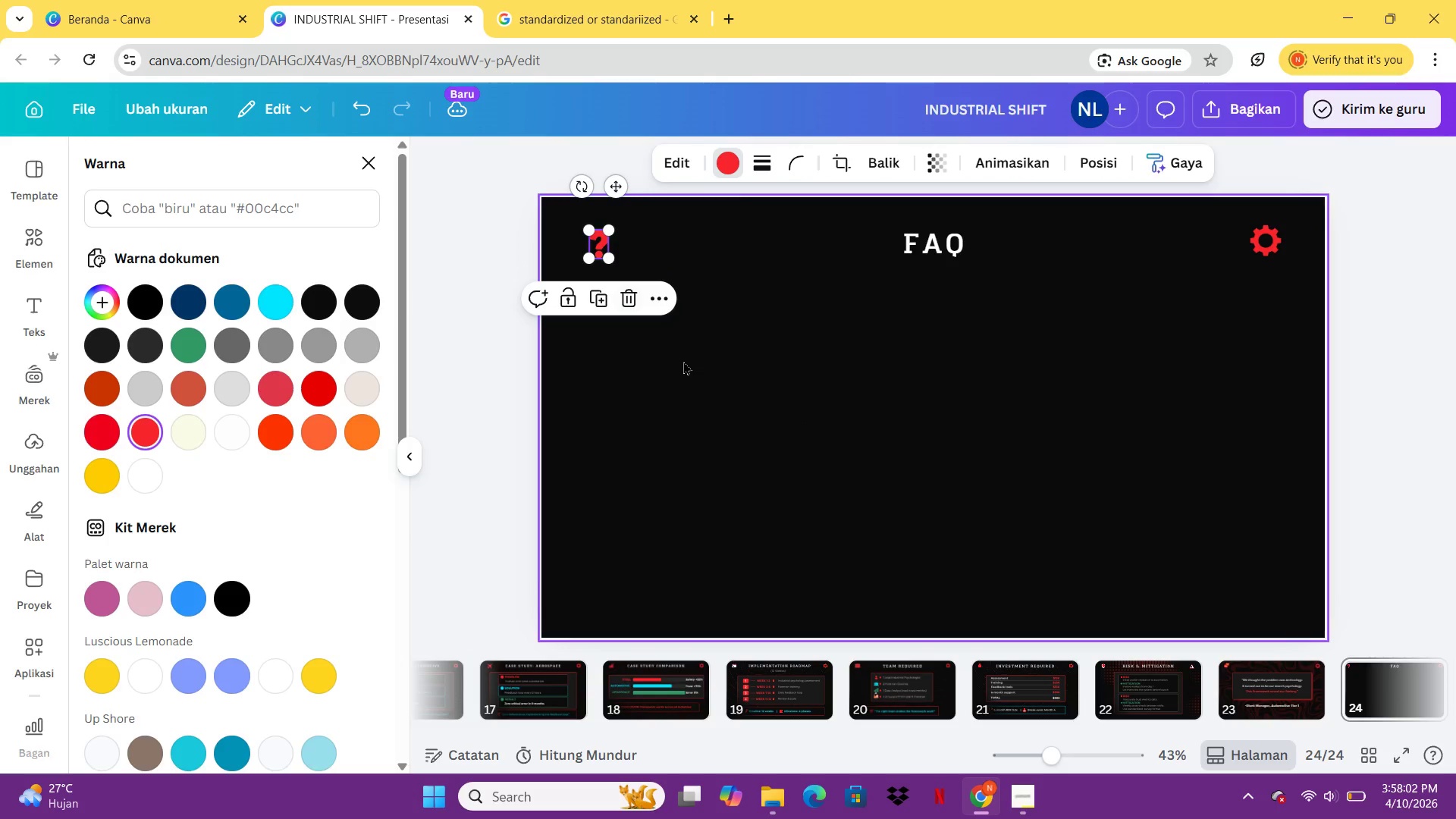 
left_click([683, 362])
 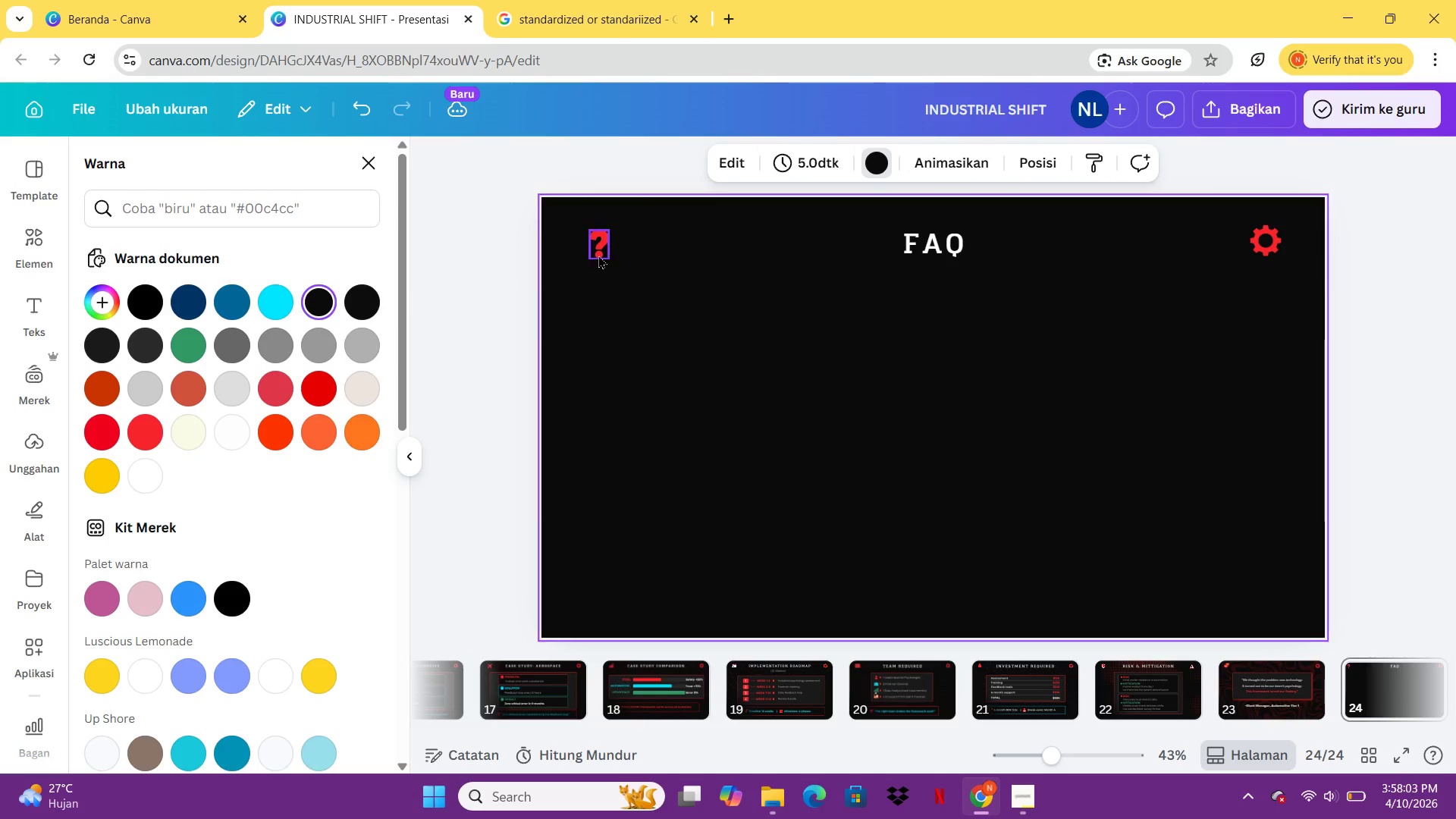 
left_click_drag(start_coordinate=[598, 255], to_coordinate=[596, 248])
 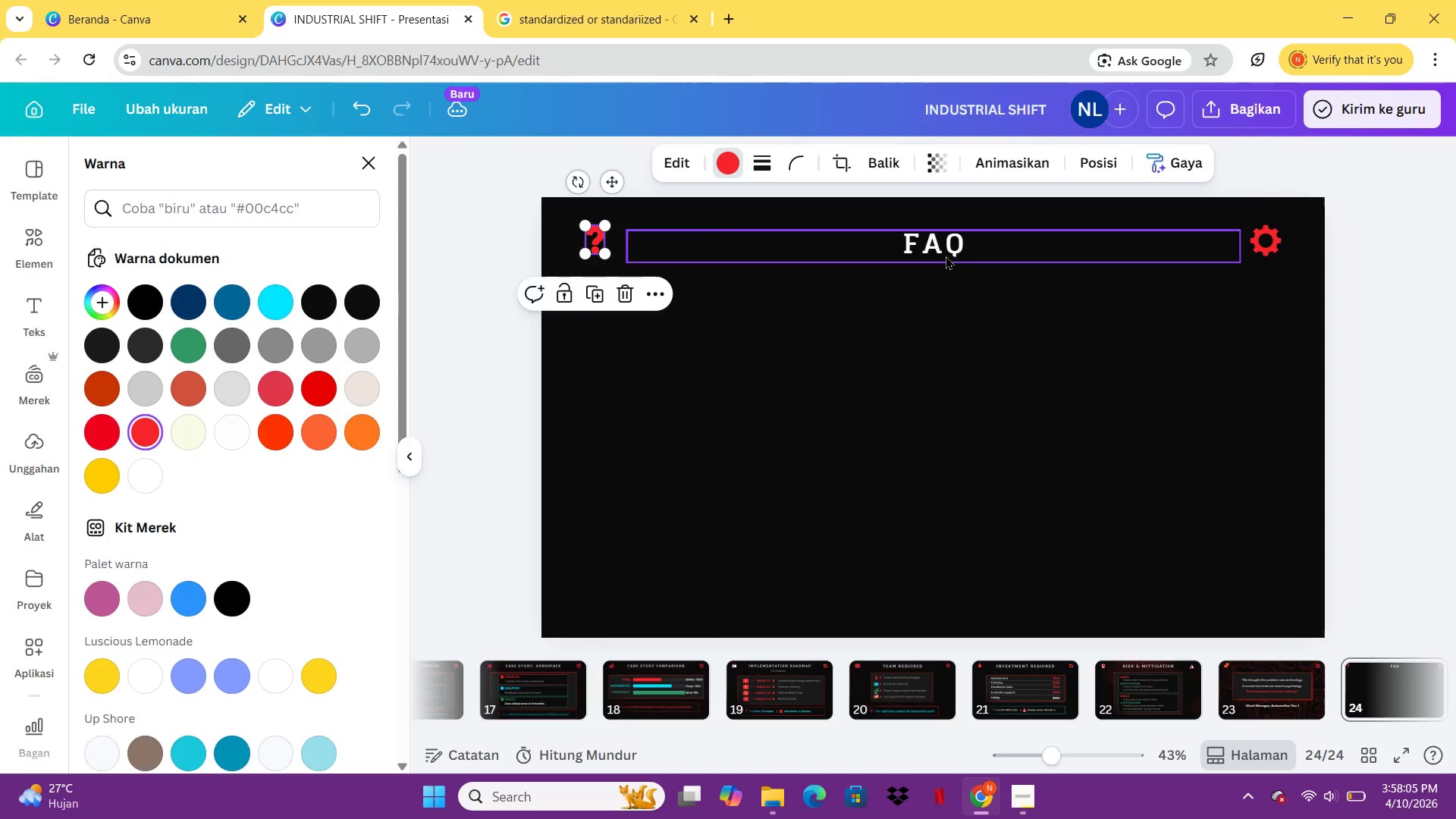 
left_click([945, 255])
 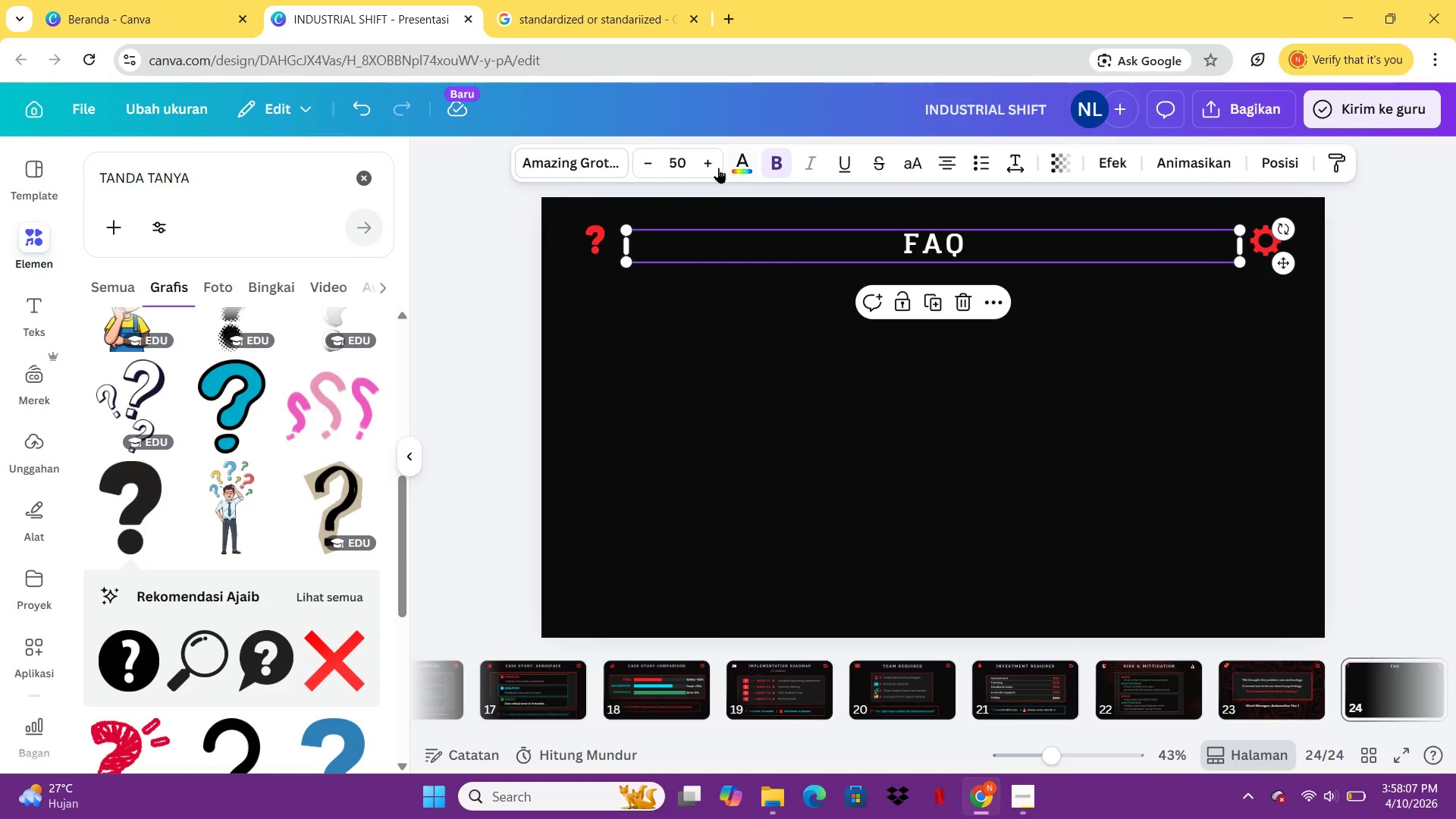 
double_click([718, 168])
 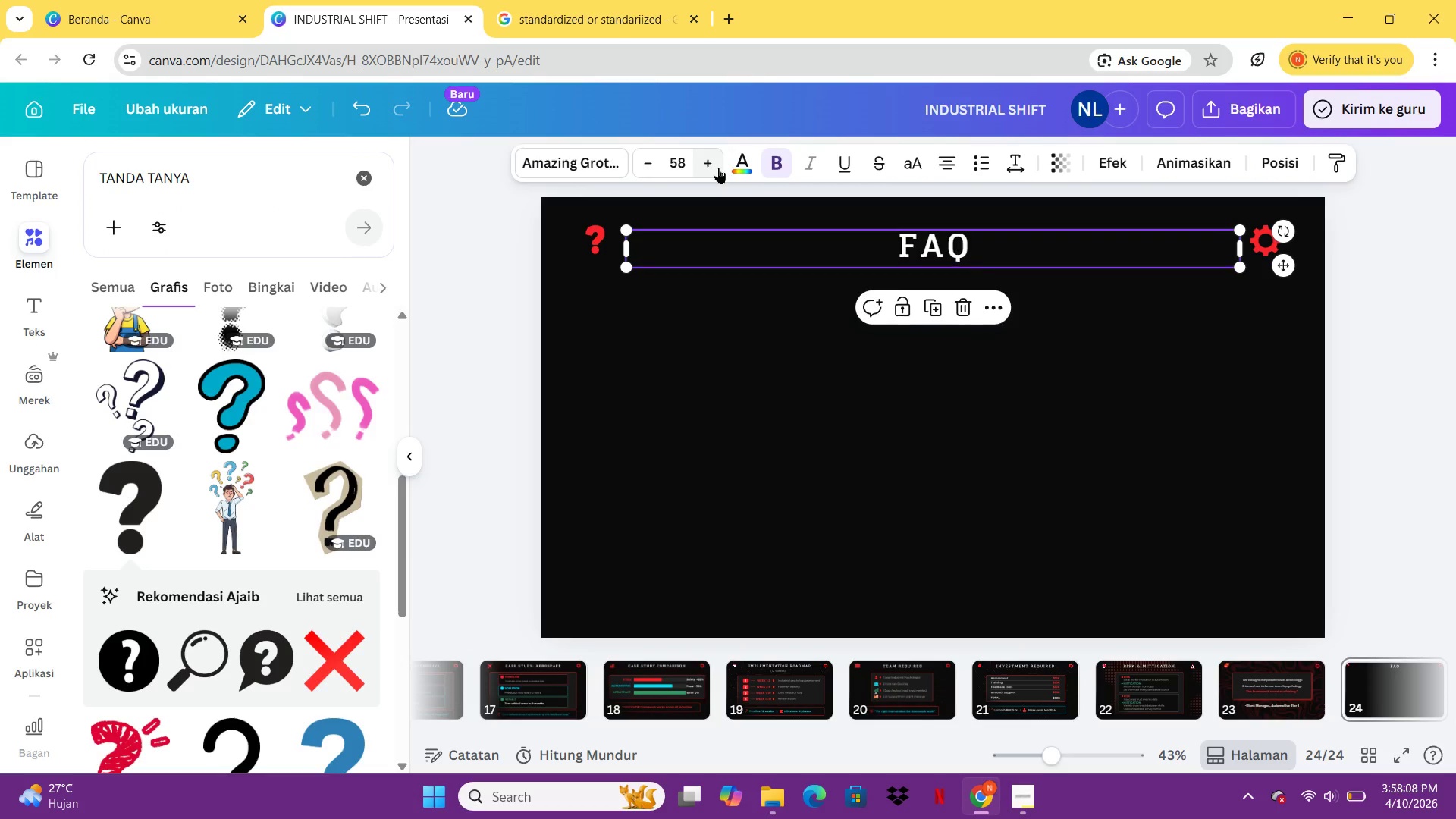 
triple_click([718, 168])
 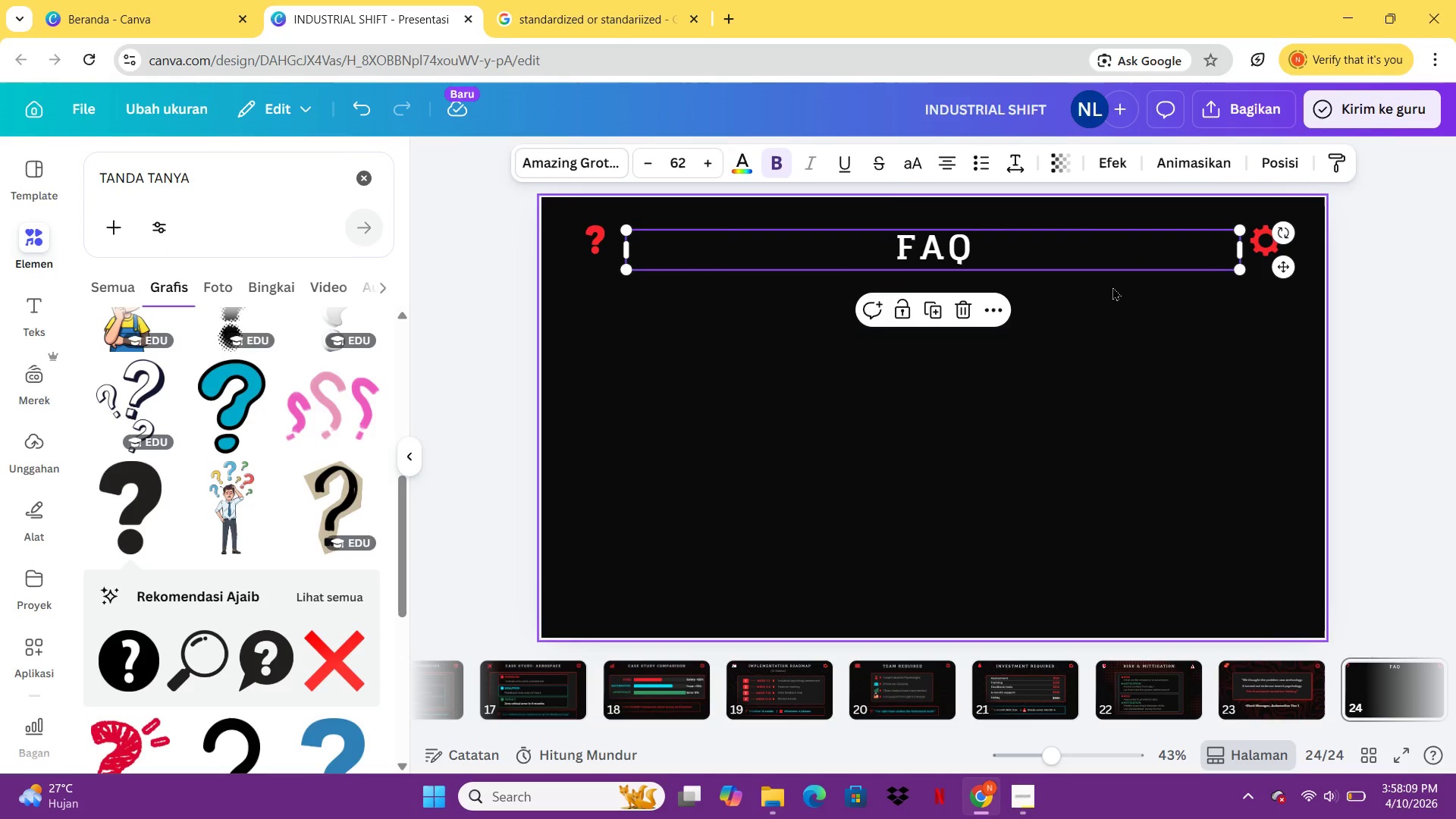 
left_click([1106, 287])
 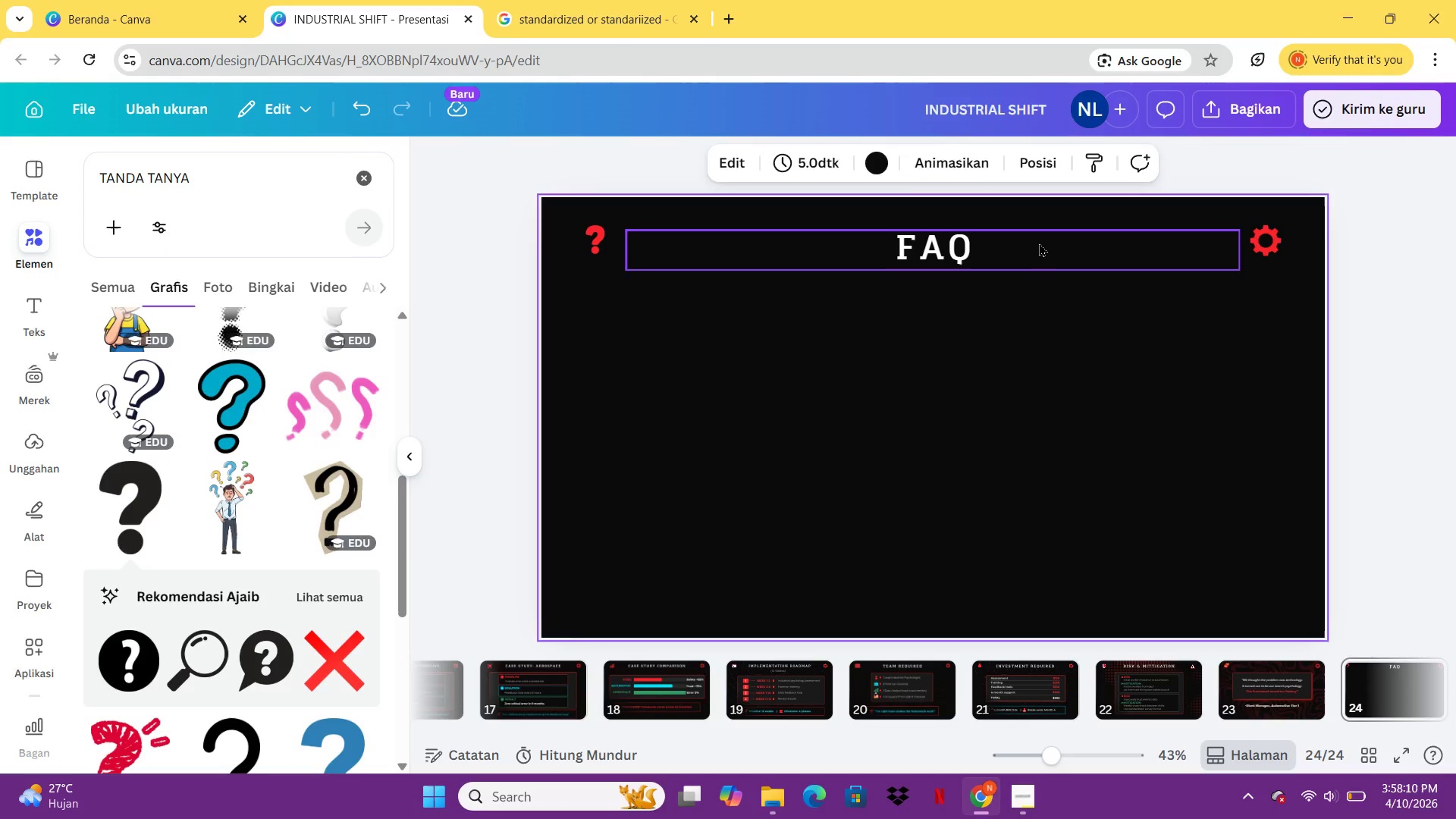 
left_click_drag(start_coordinate=[1039, 243], to_coordinate=[1034, 236])
 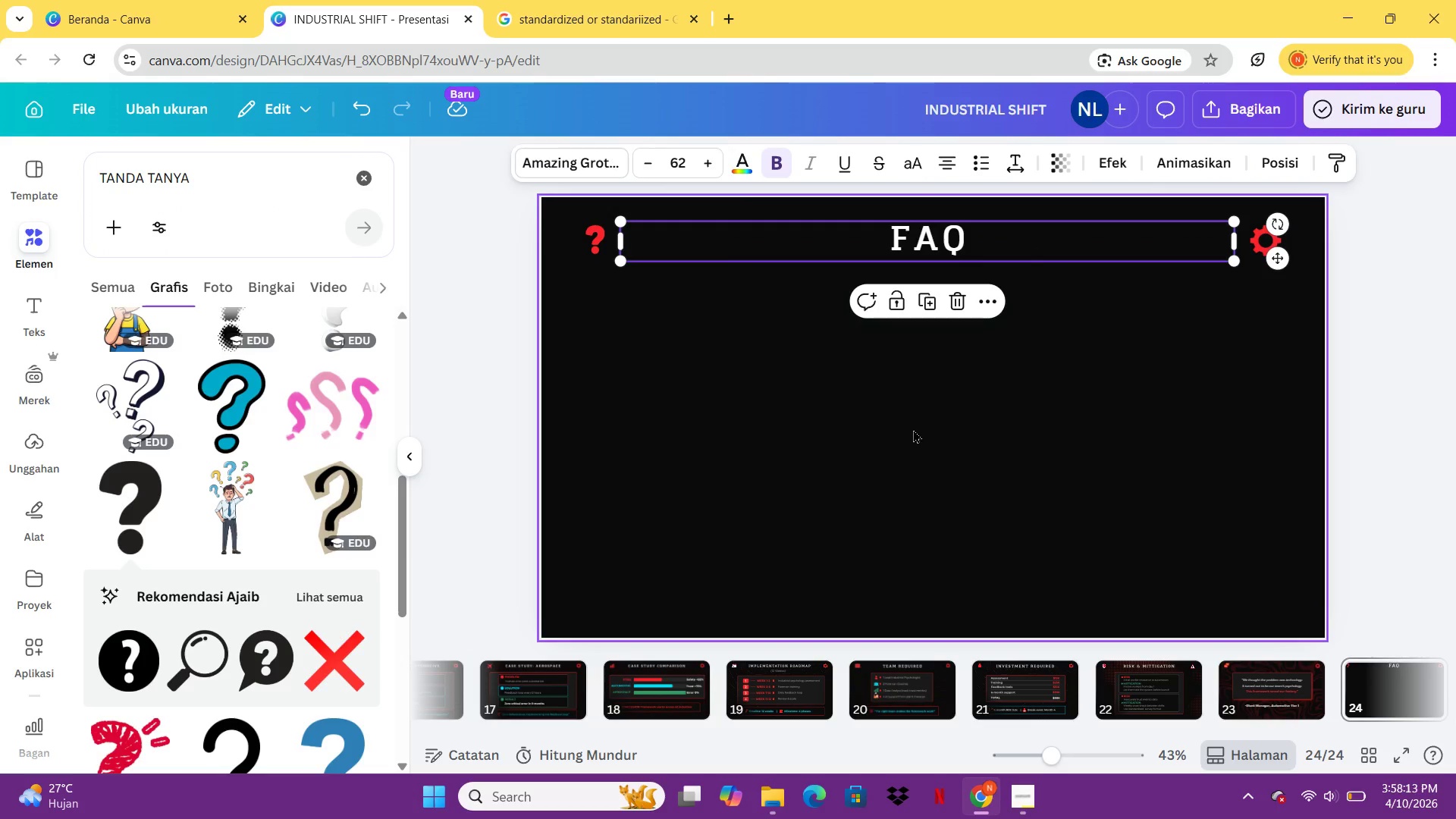 
left_click([913, 430])
 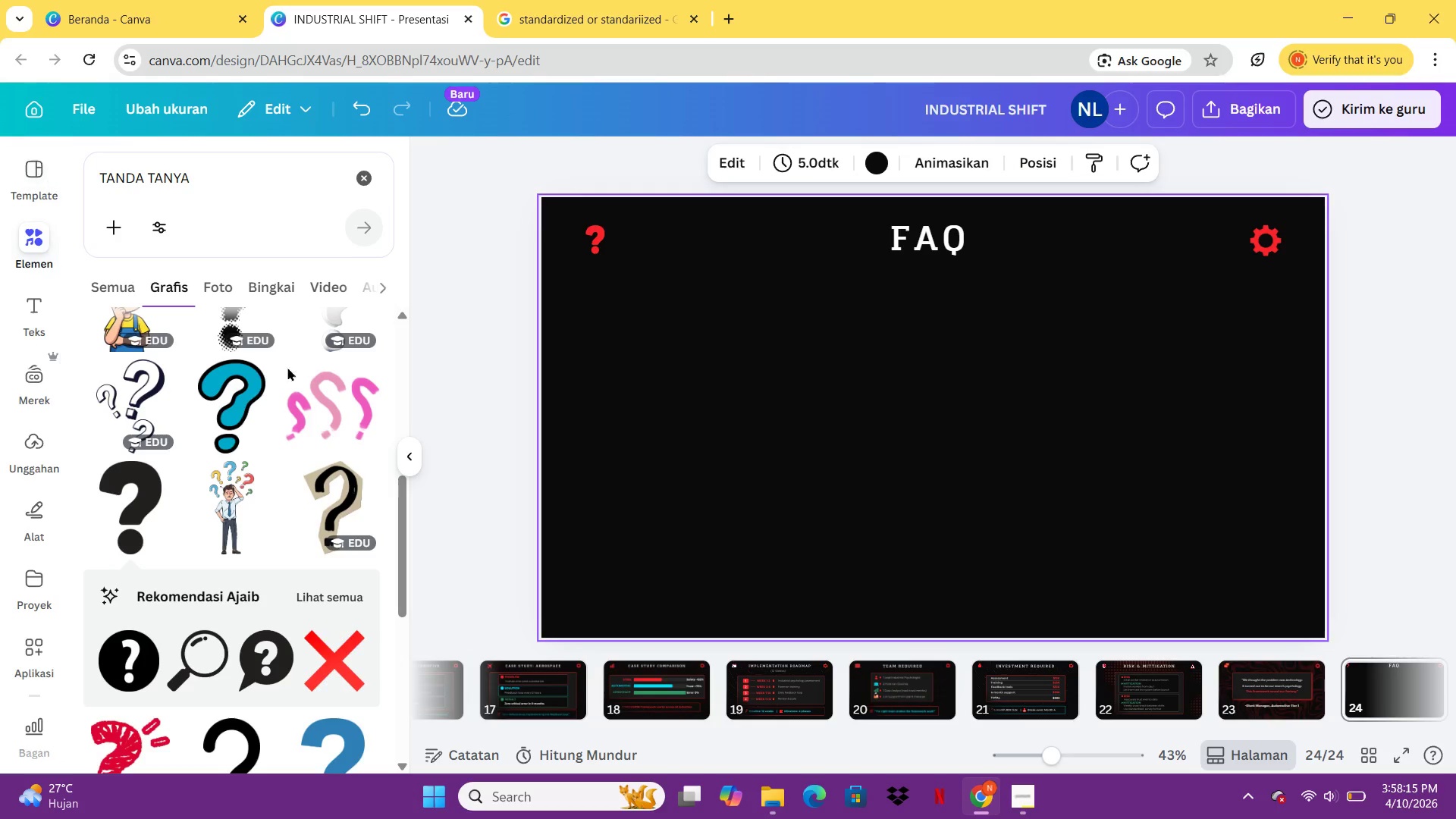 
left_click([1204, 704])
 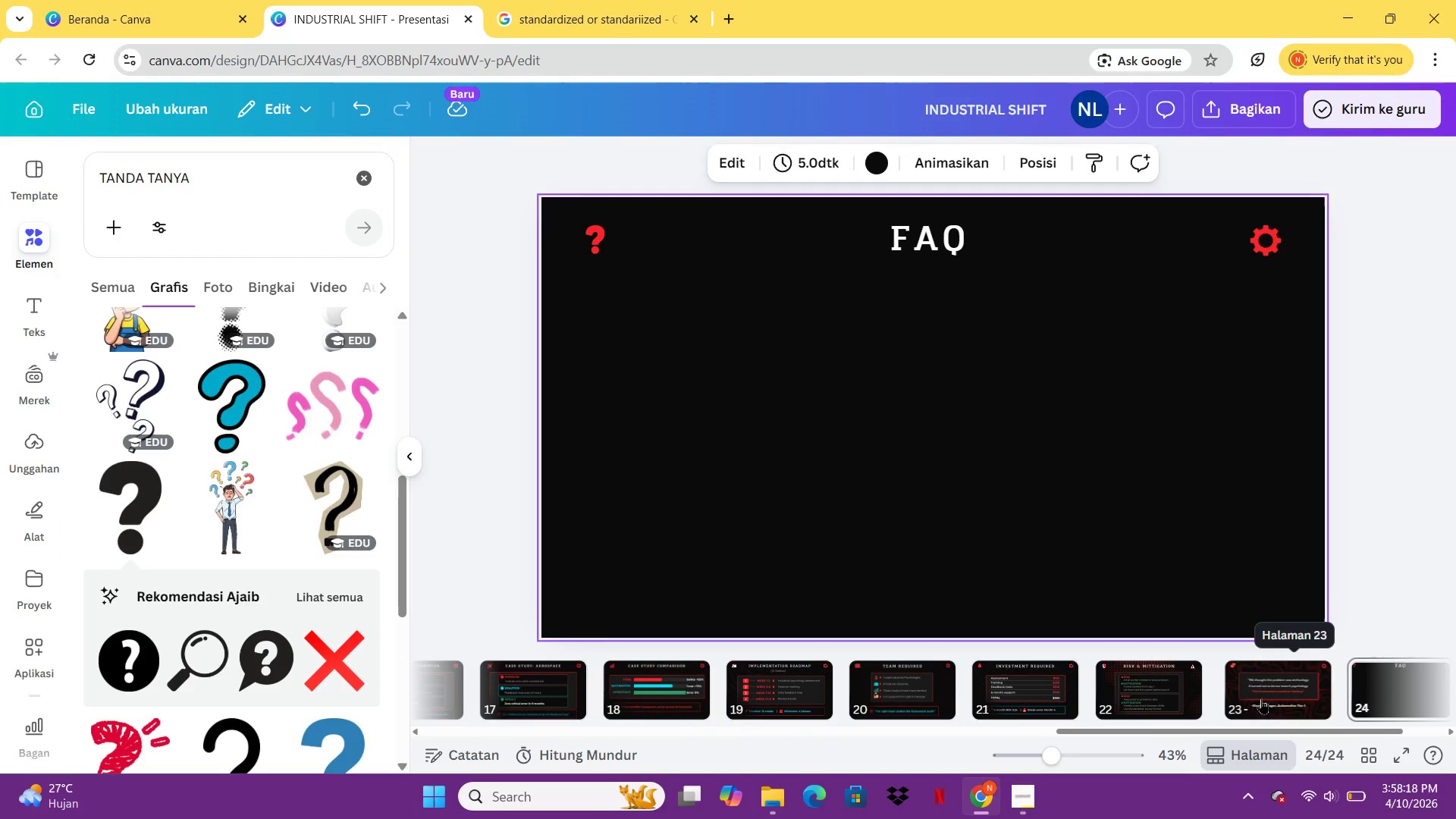 
left_click([1261, 698])
 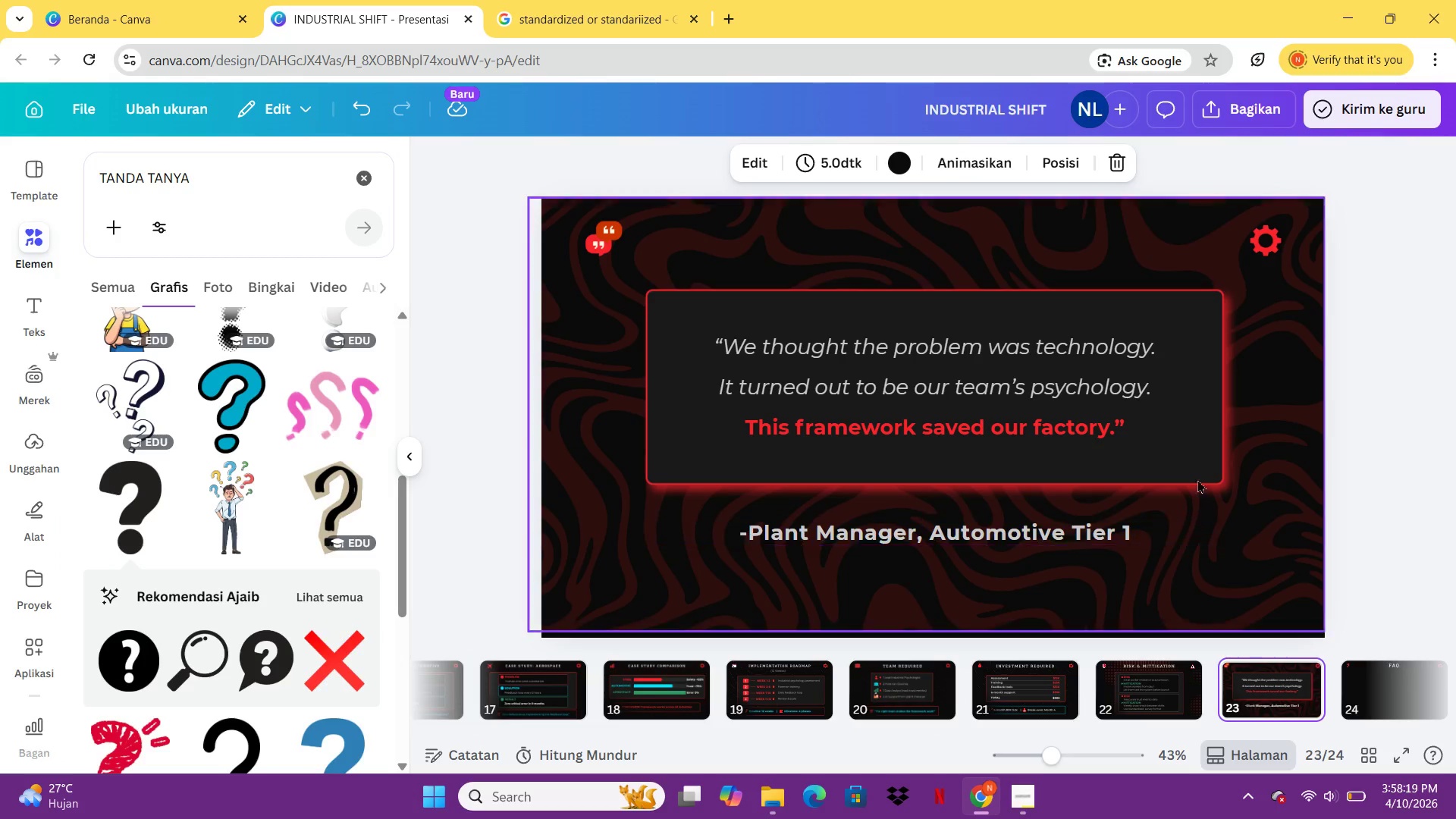 
left_click([1194, 470])
 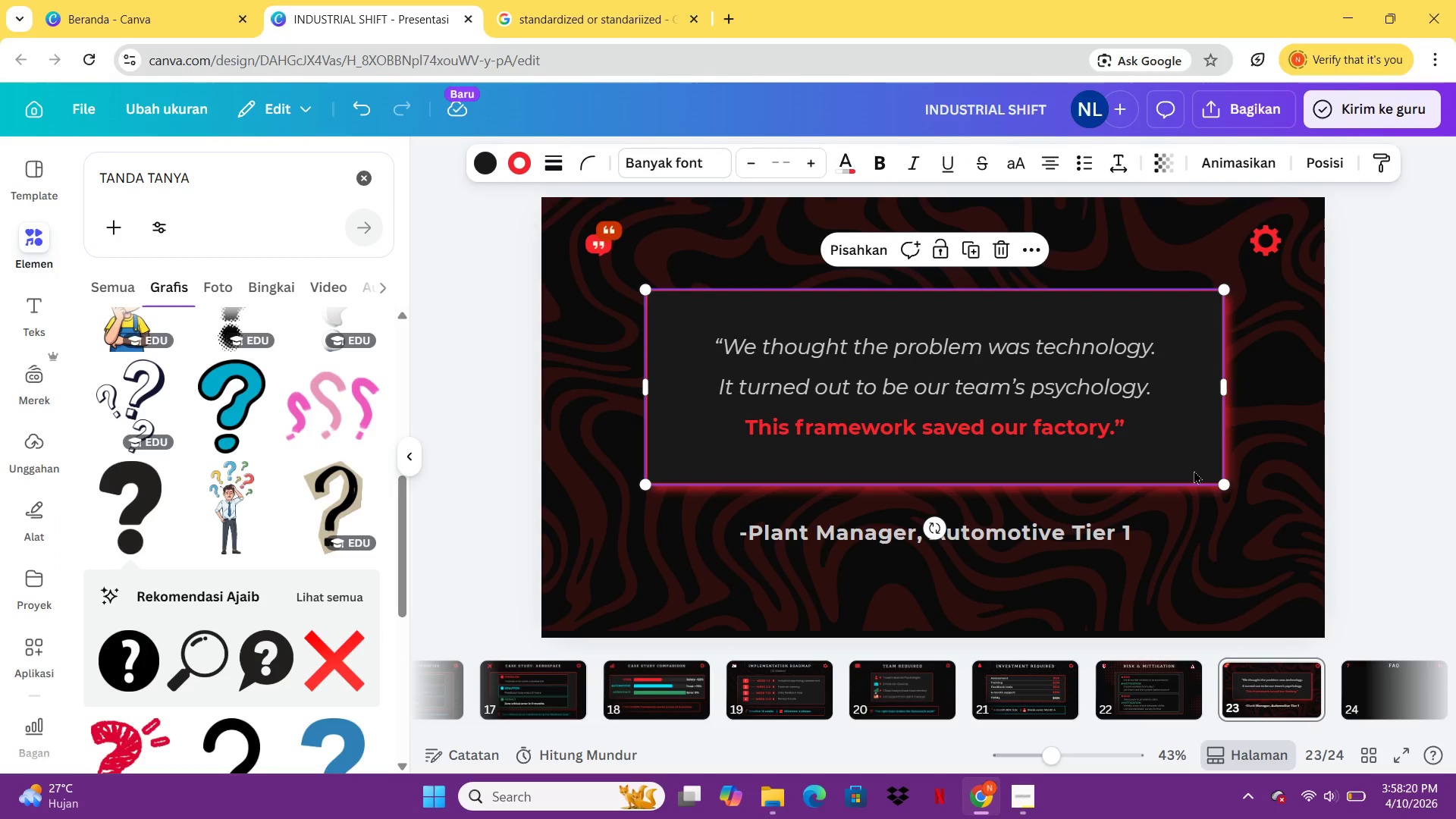 
key(Control+C)
 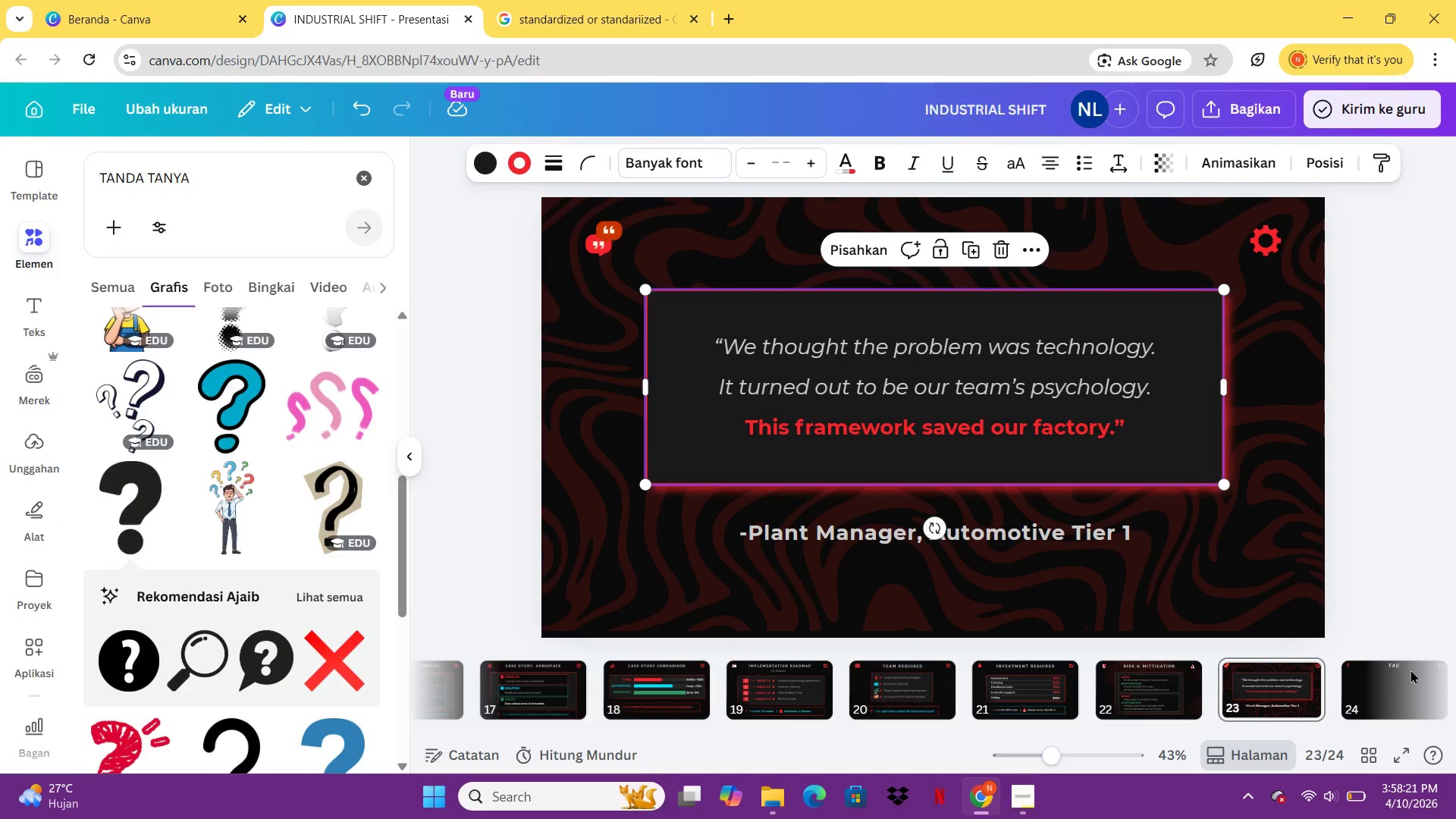 
left_click([1395, 693])
 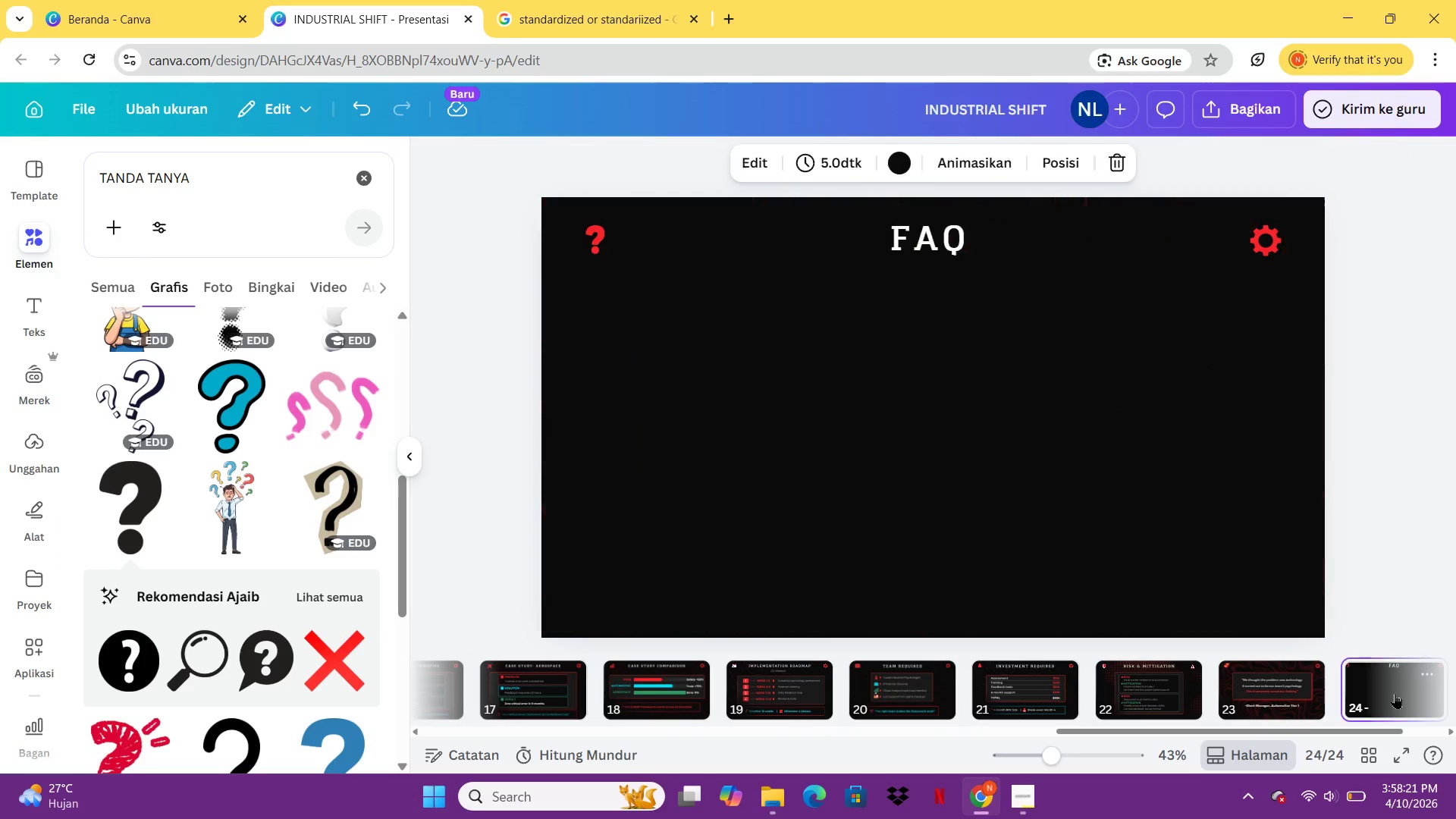 
key(Control+C)
 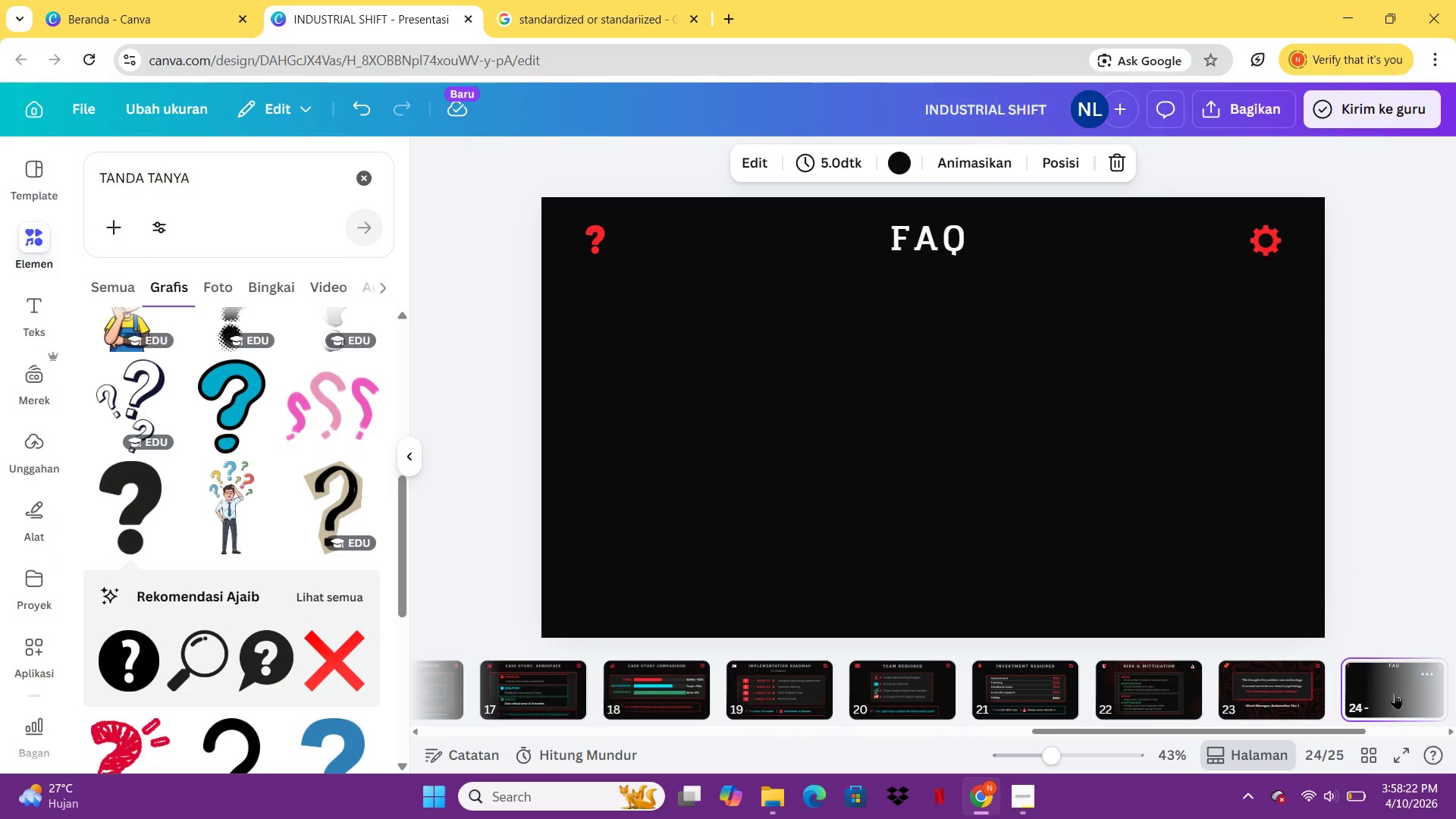 
key(Control+V)
 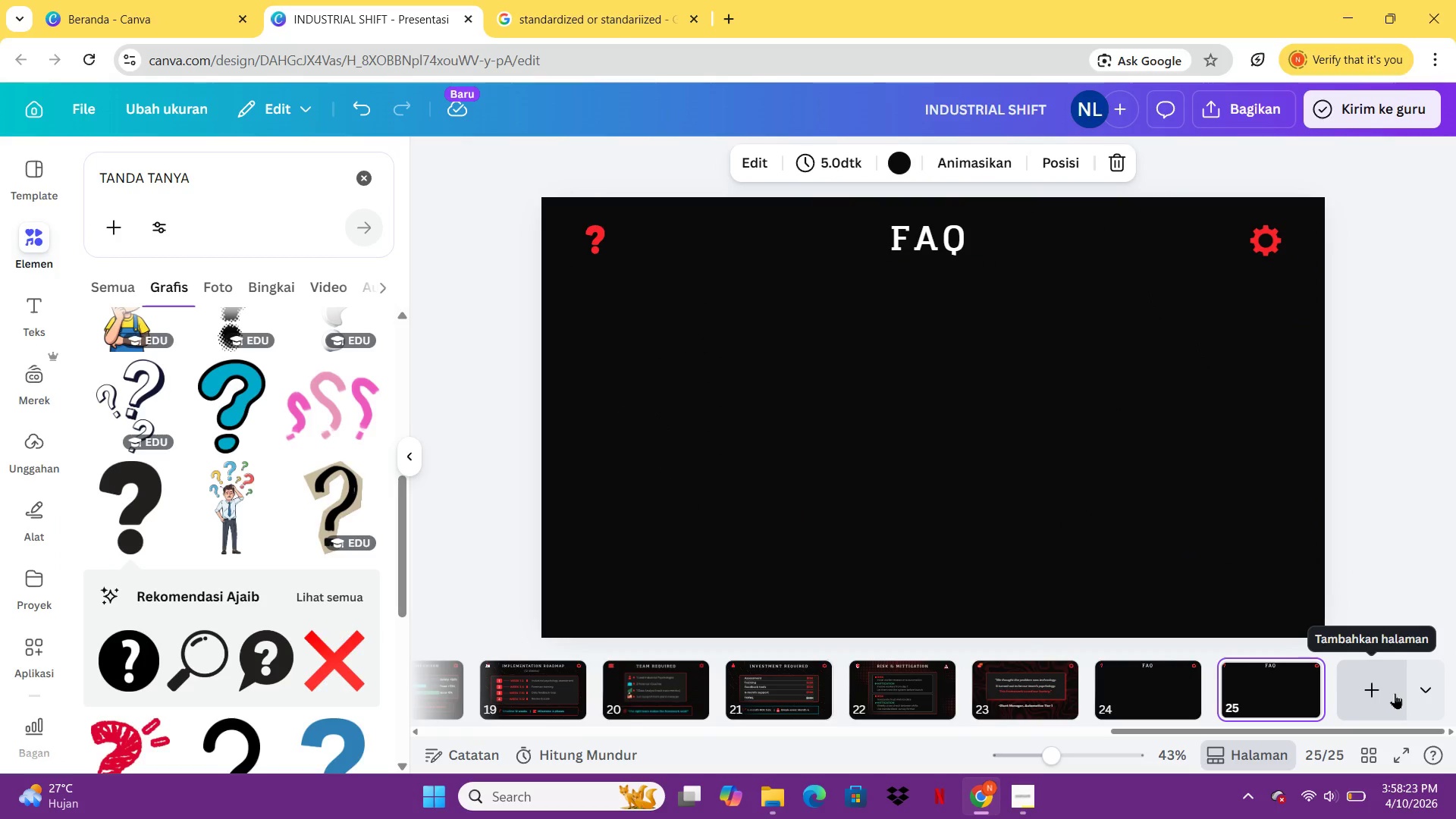 
key(Control+Z)
 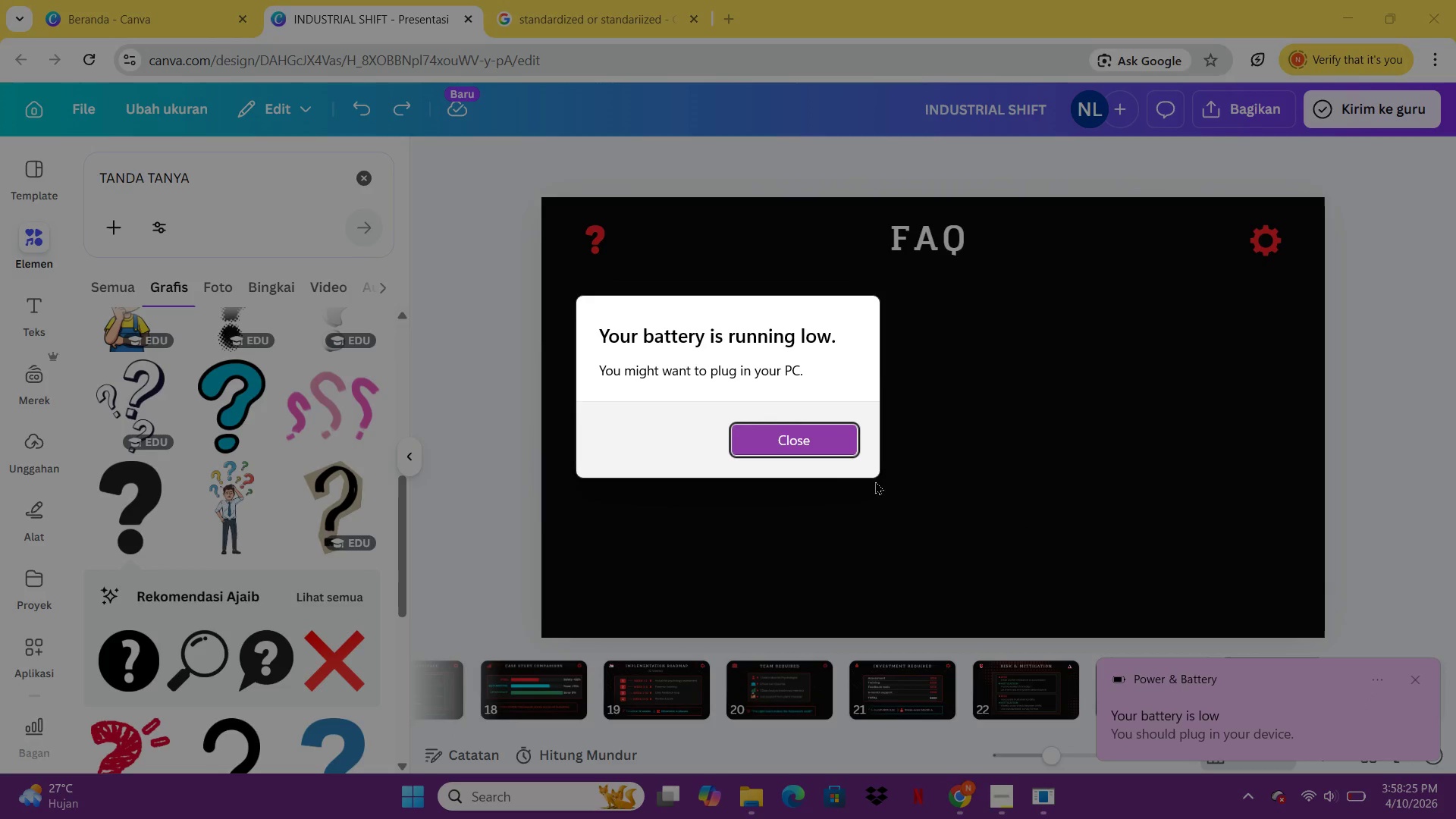 
left_click([836, 446])
 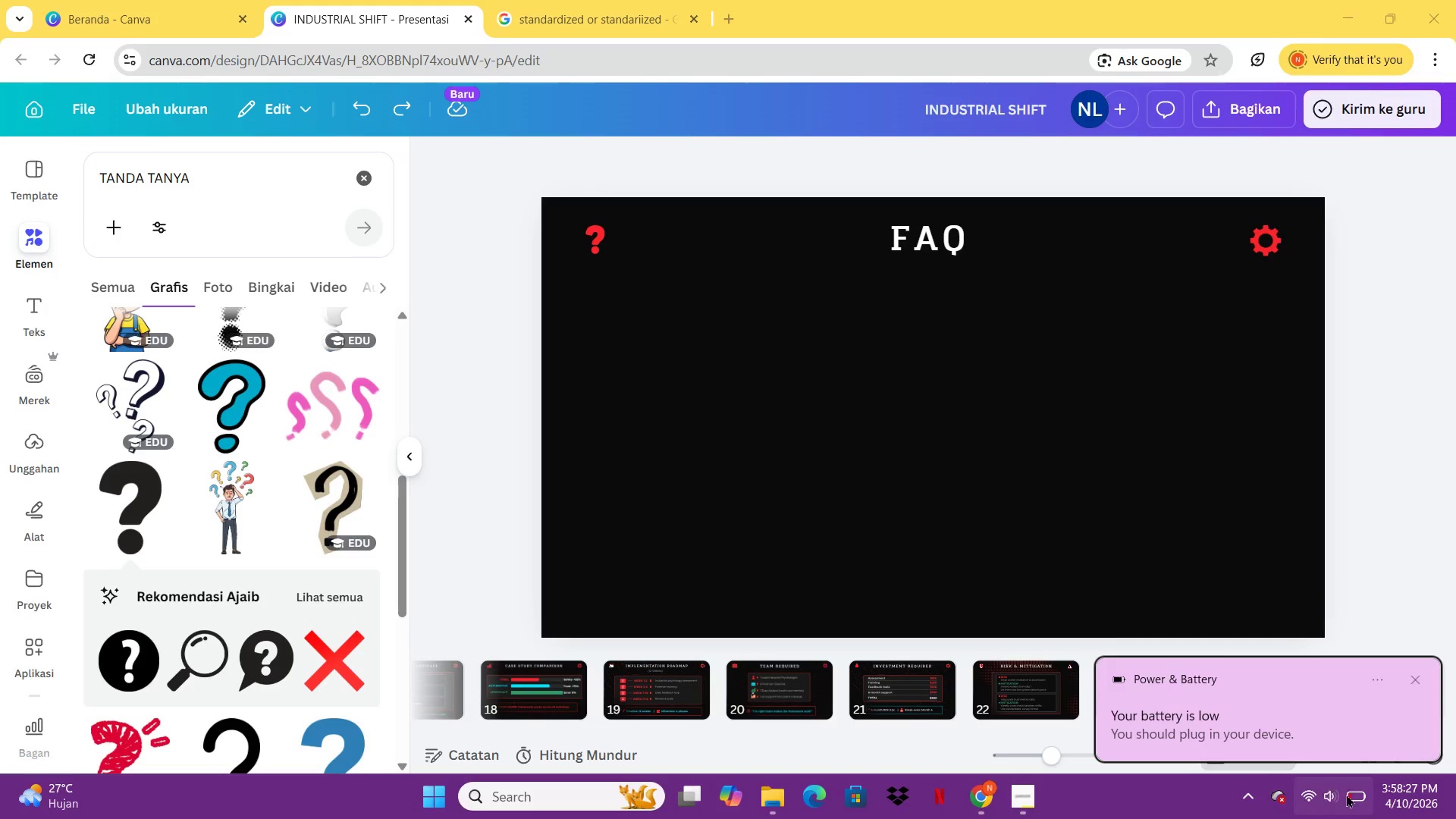 
left_click([1357, 797])
 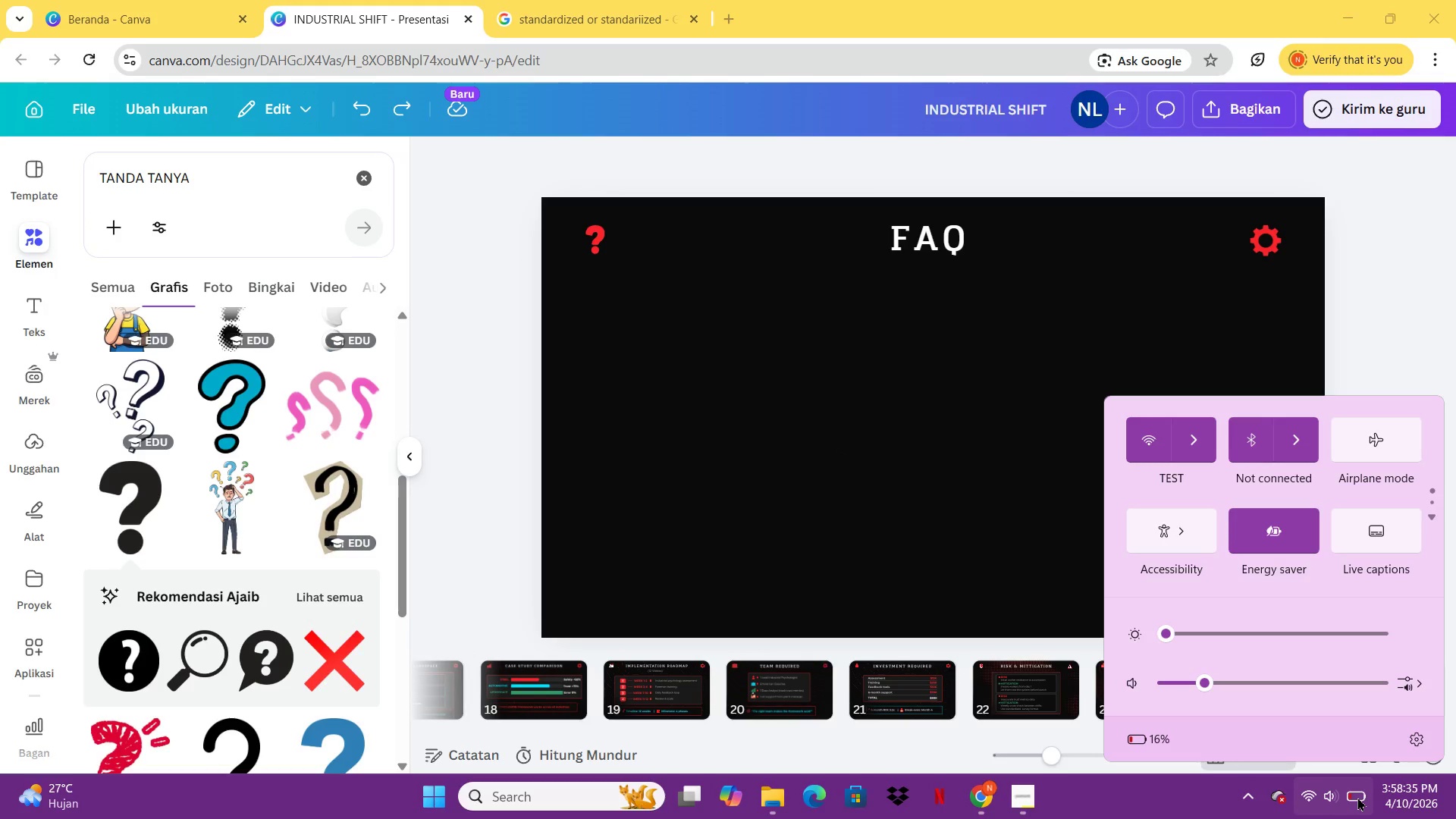 
wait(13.02)
 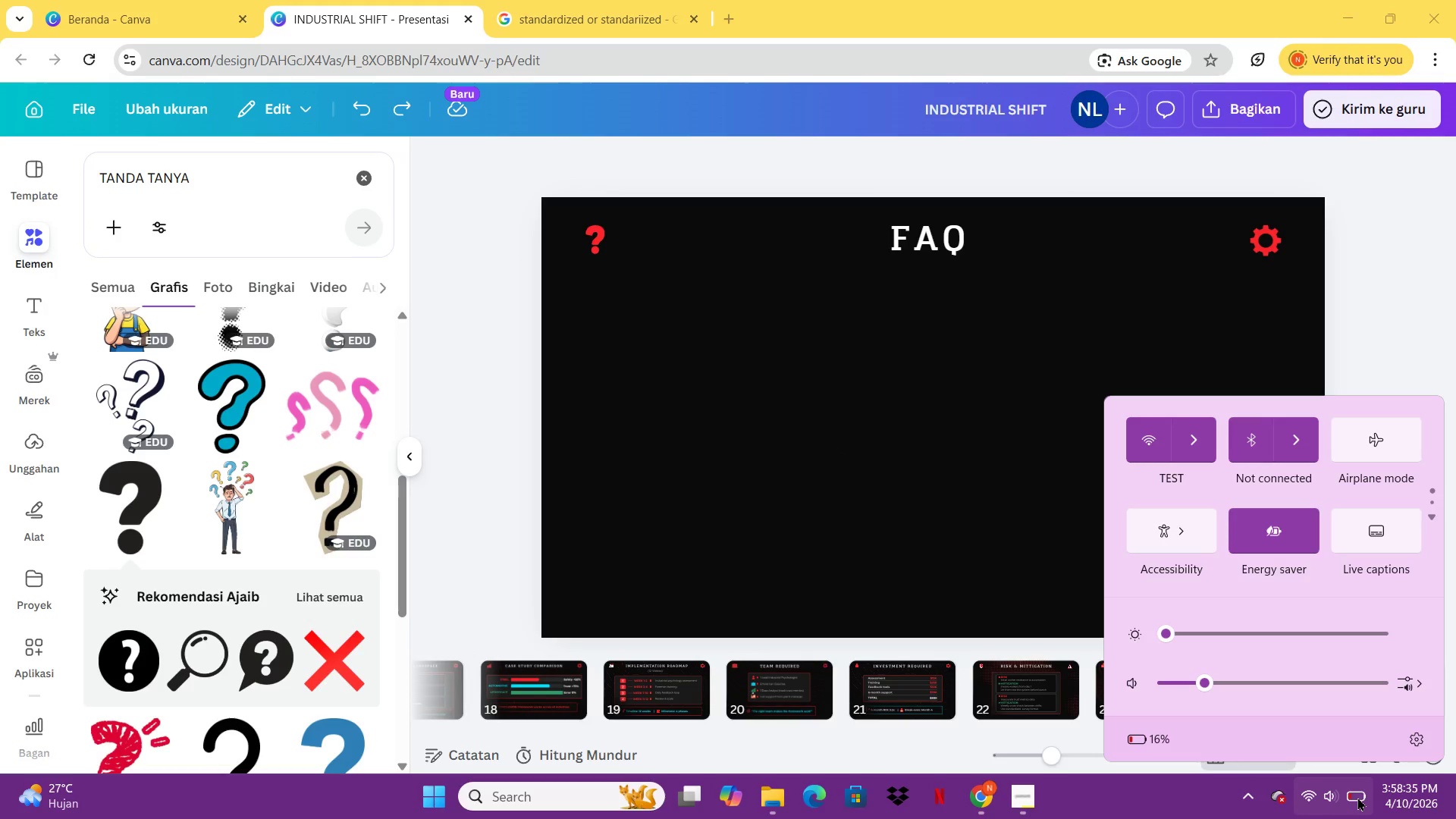 
left_click([874, 419])
 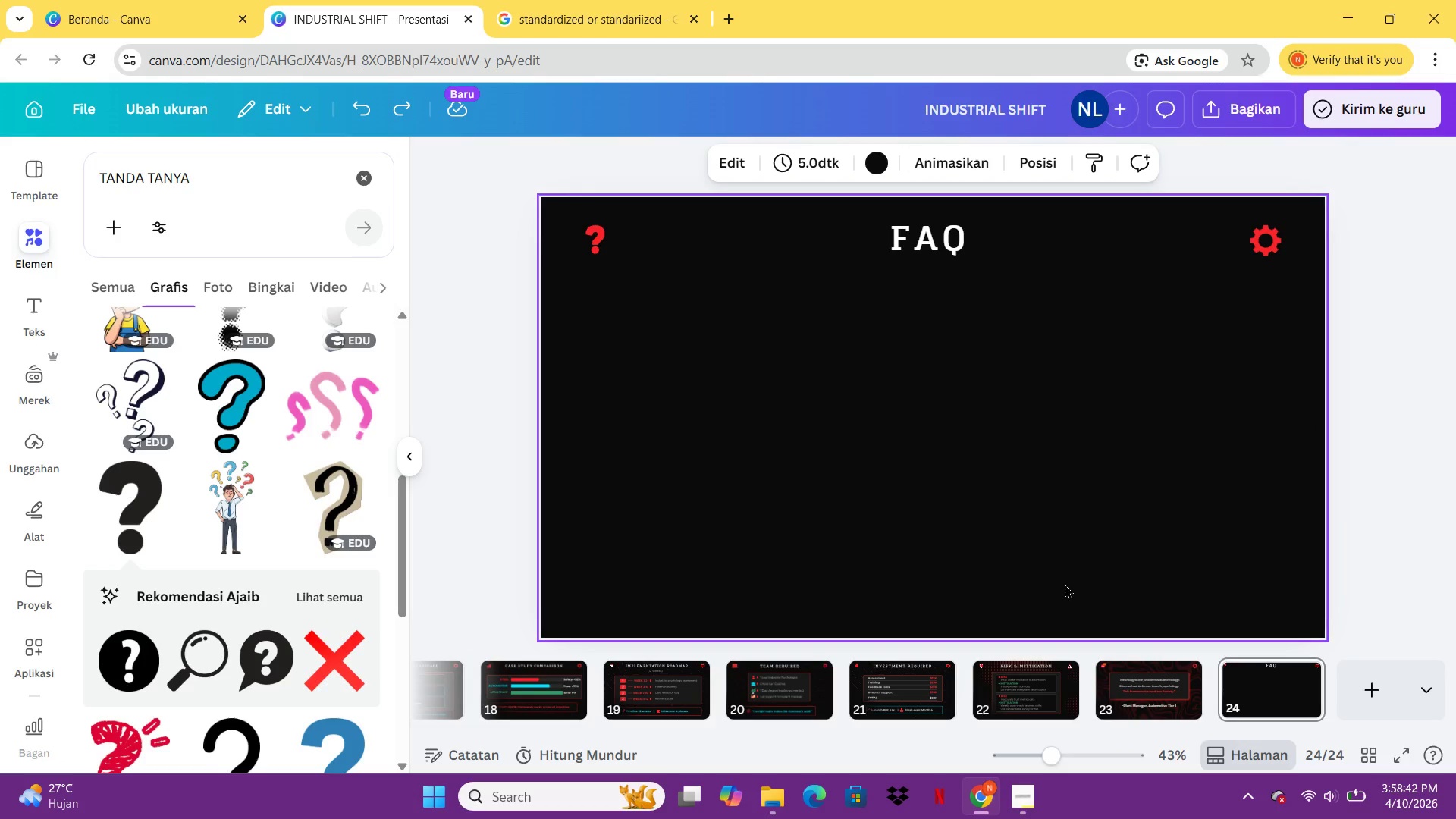 
double_click([1122, 670])
 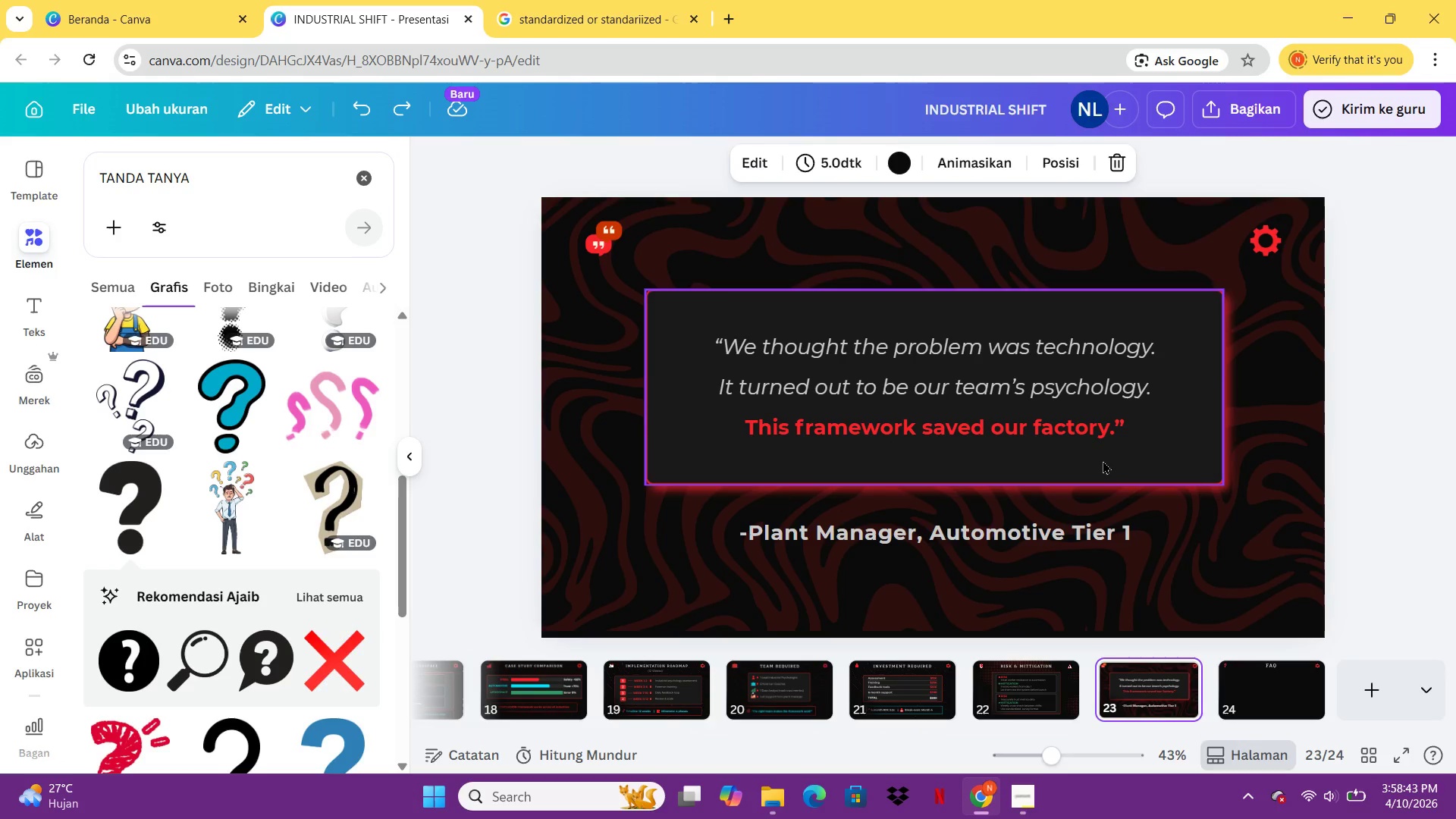 
left_click([1103, 460])
 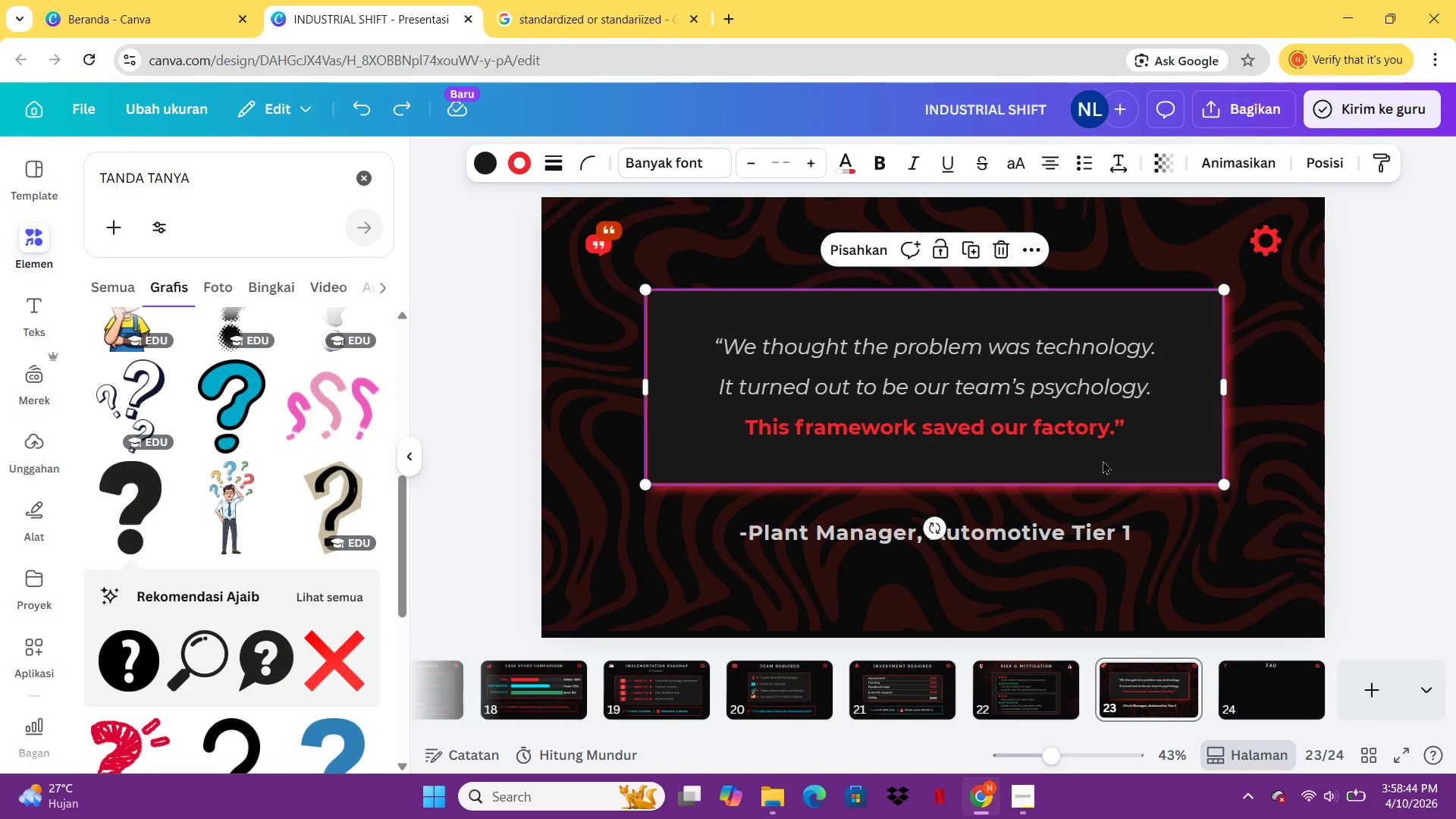 
hold_key(key=ControlLeft, duration=0.47)
 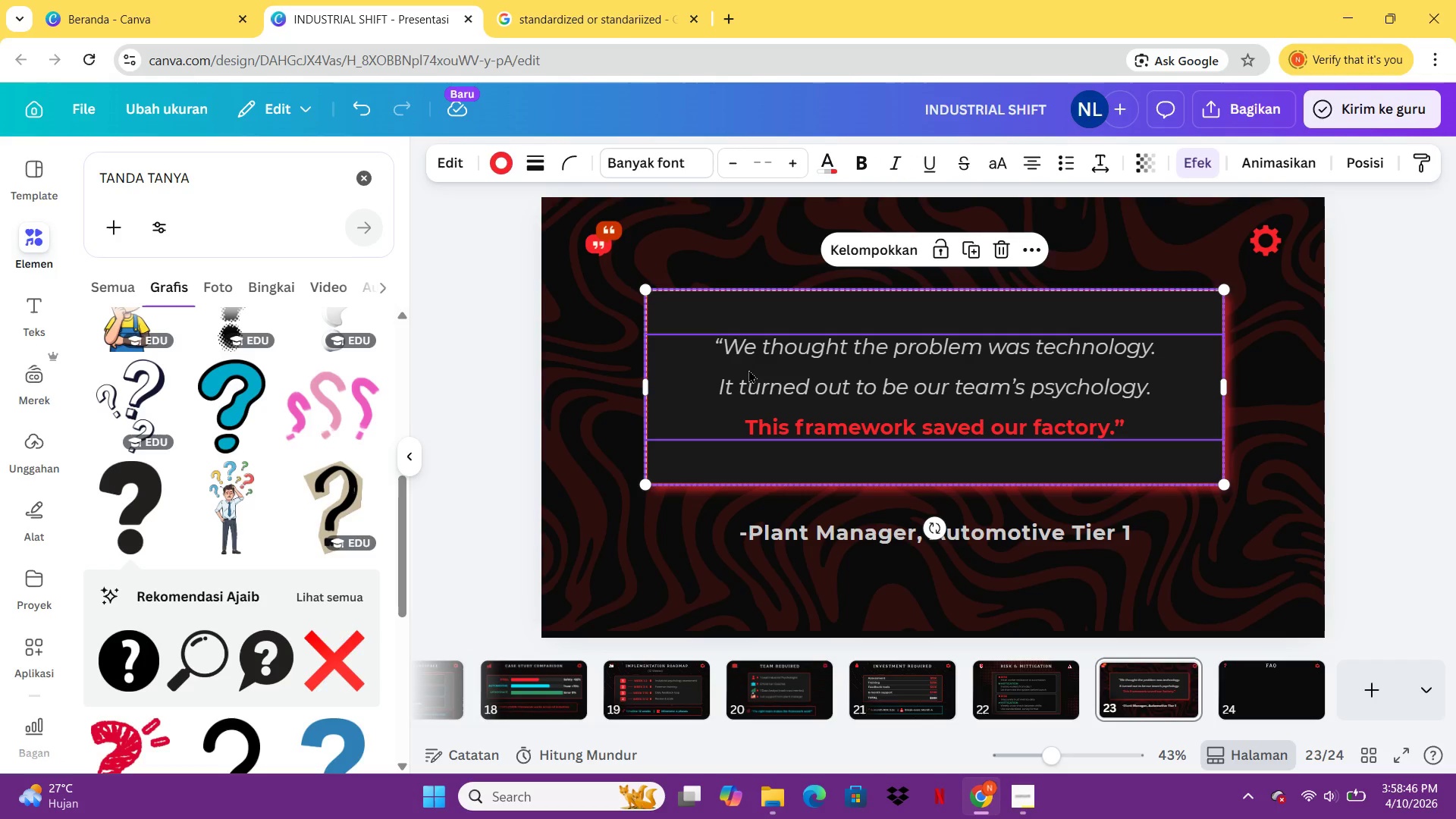 
left_click([734, 322])
 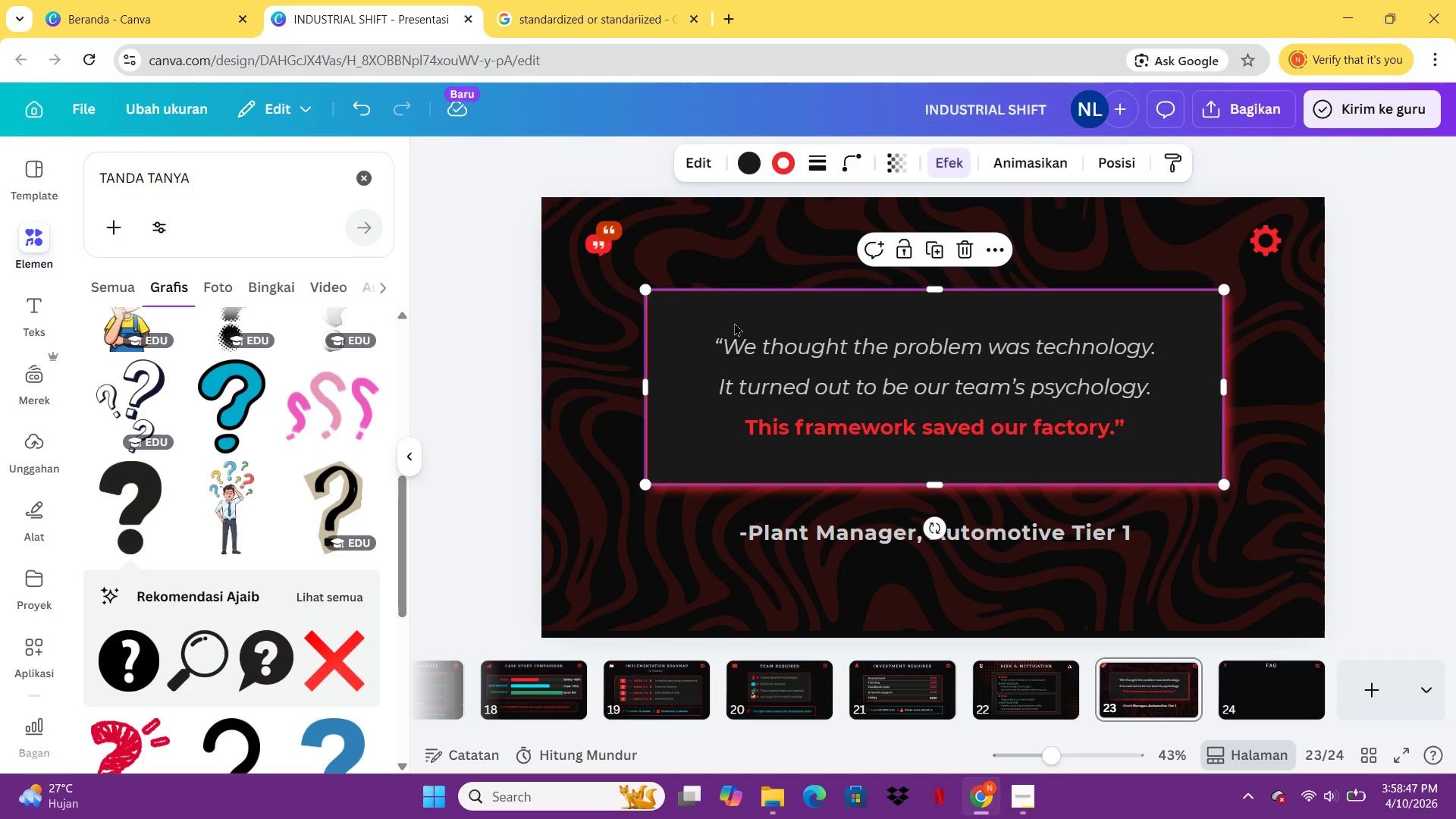 
key(Control+C)
 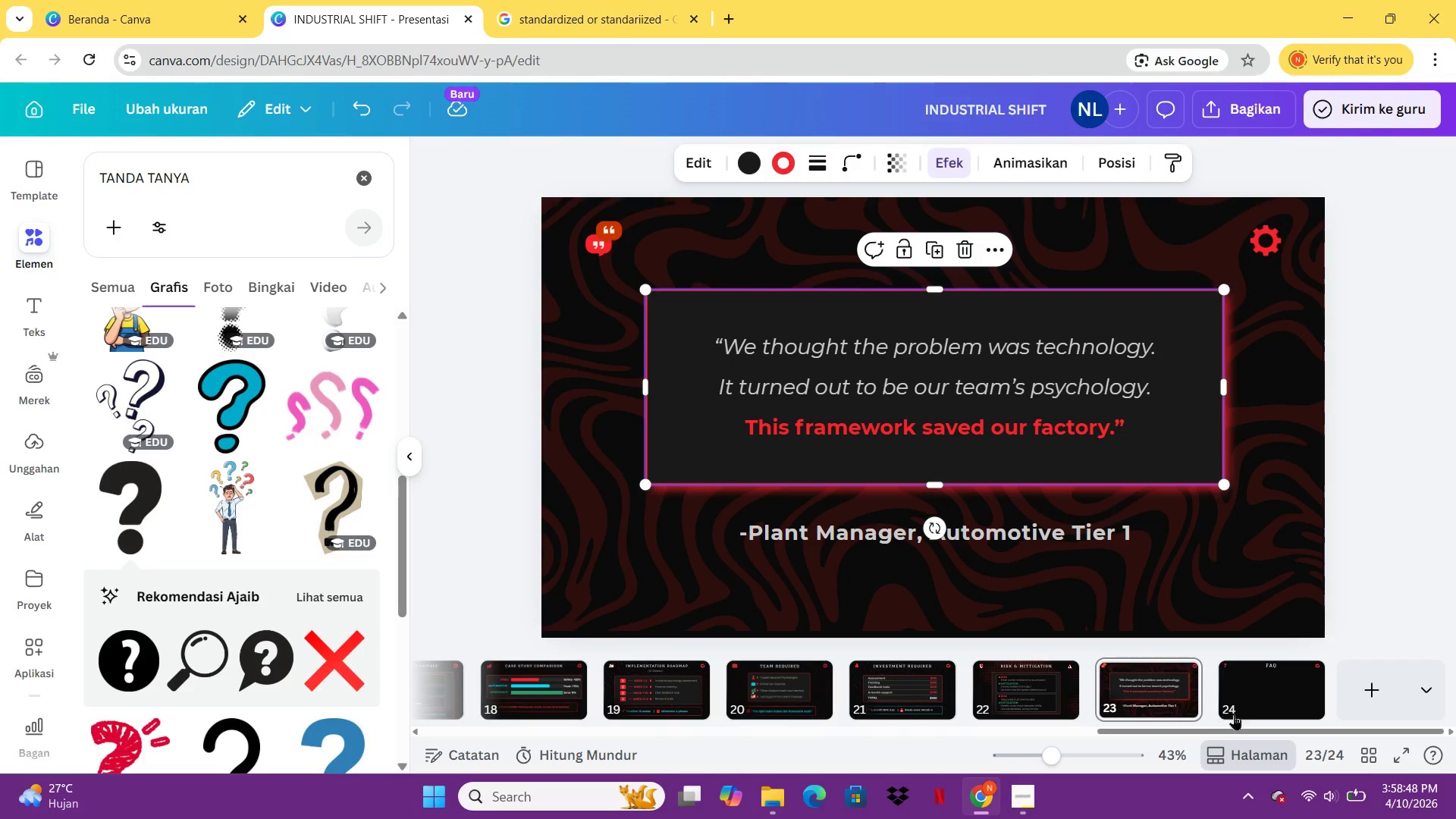 
left_click([1253, 702])
 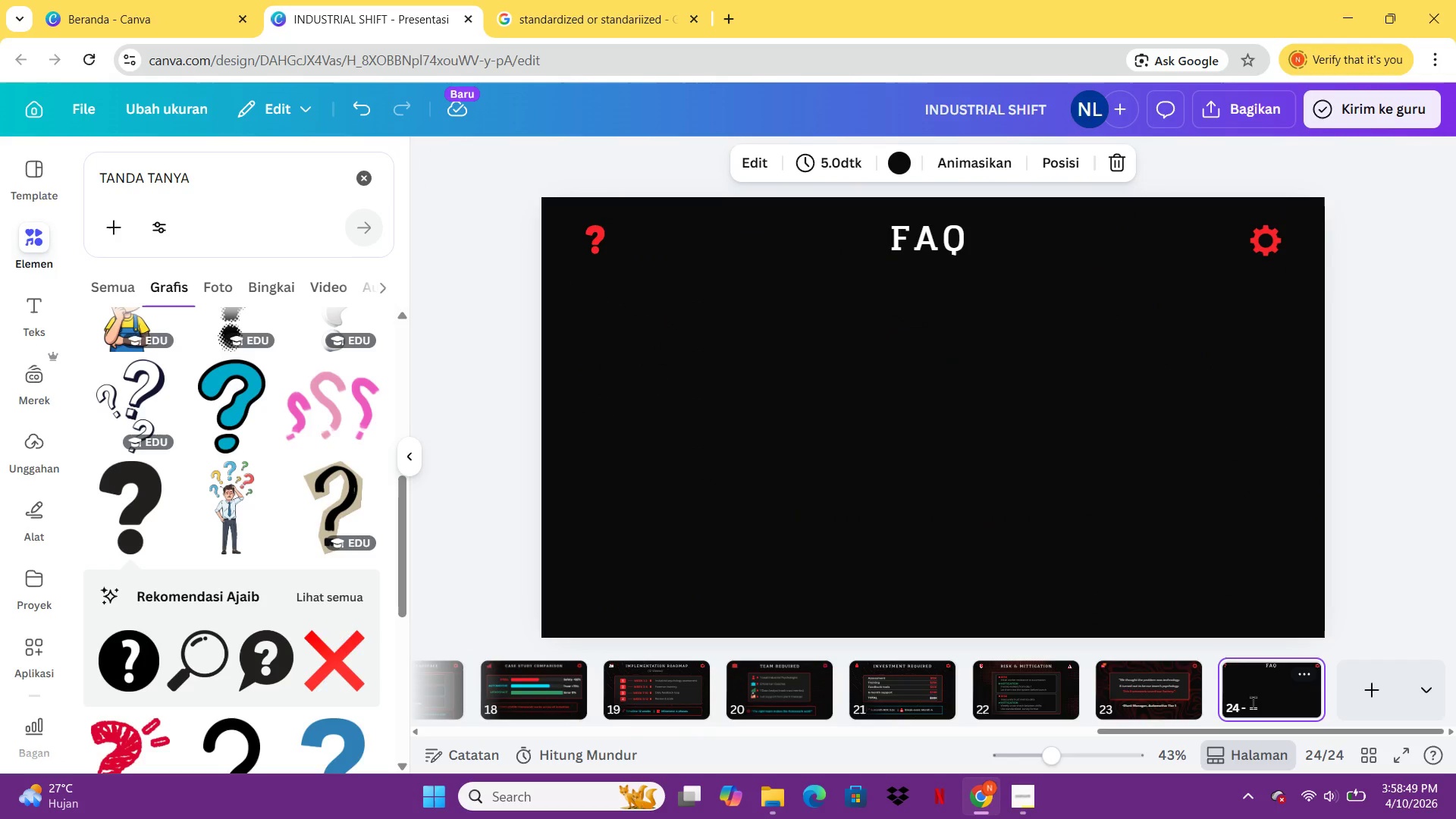 
key(Control+ControlLeft)
 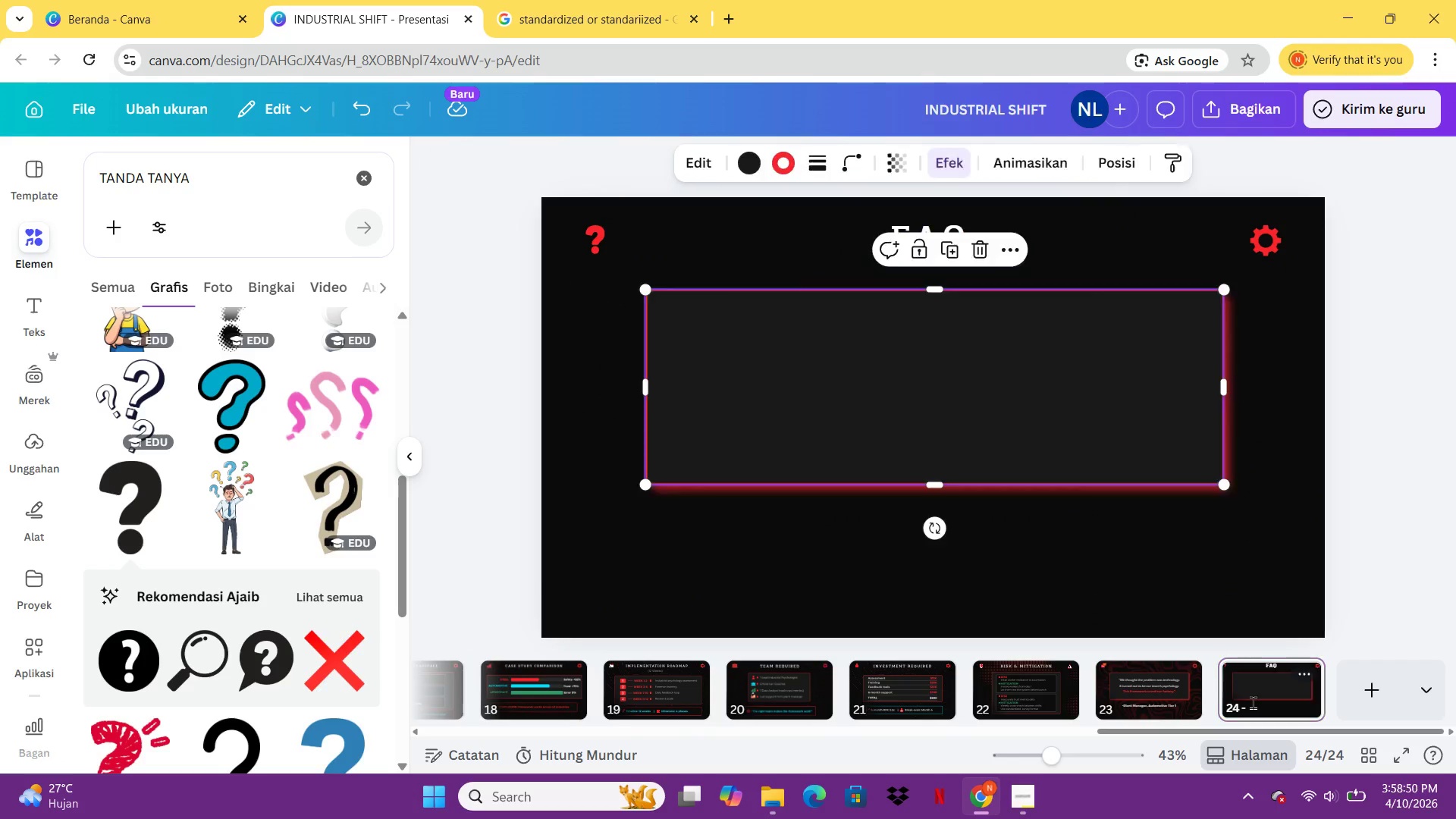 
key(Control+V)
 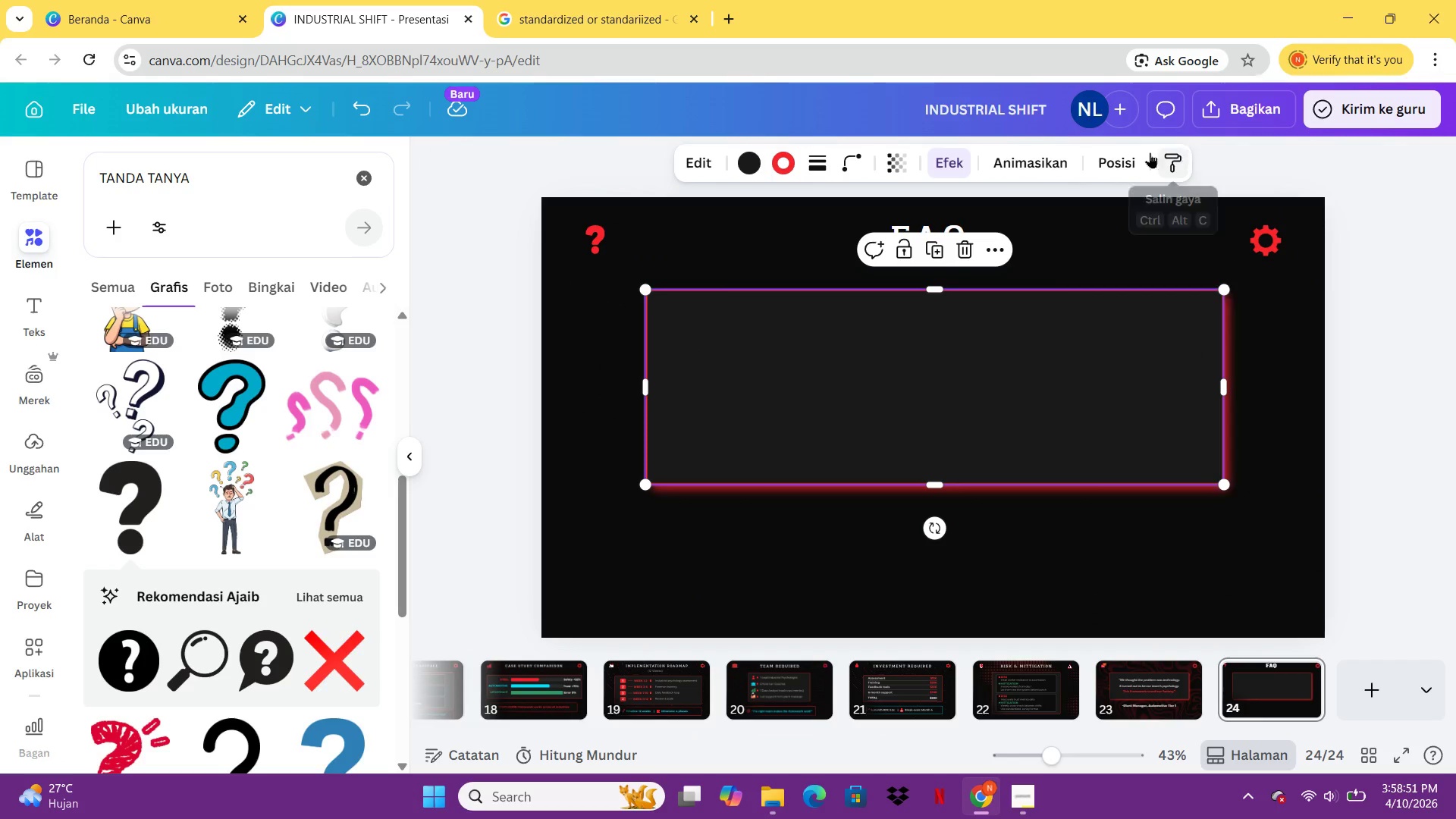 
left_click([952, 161])
 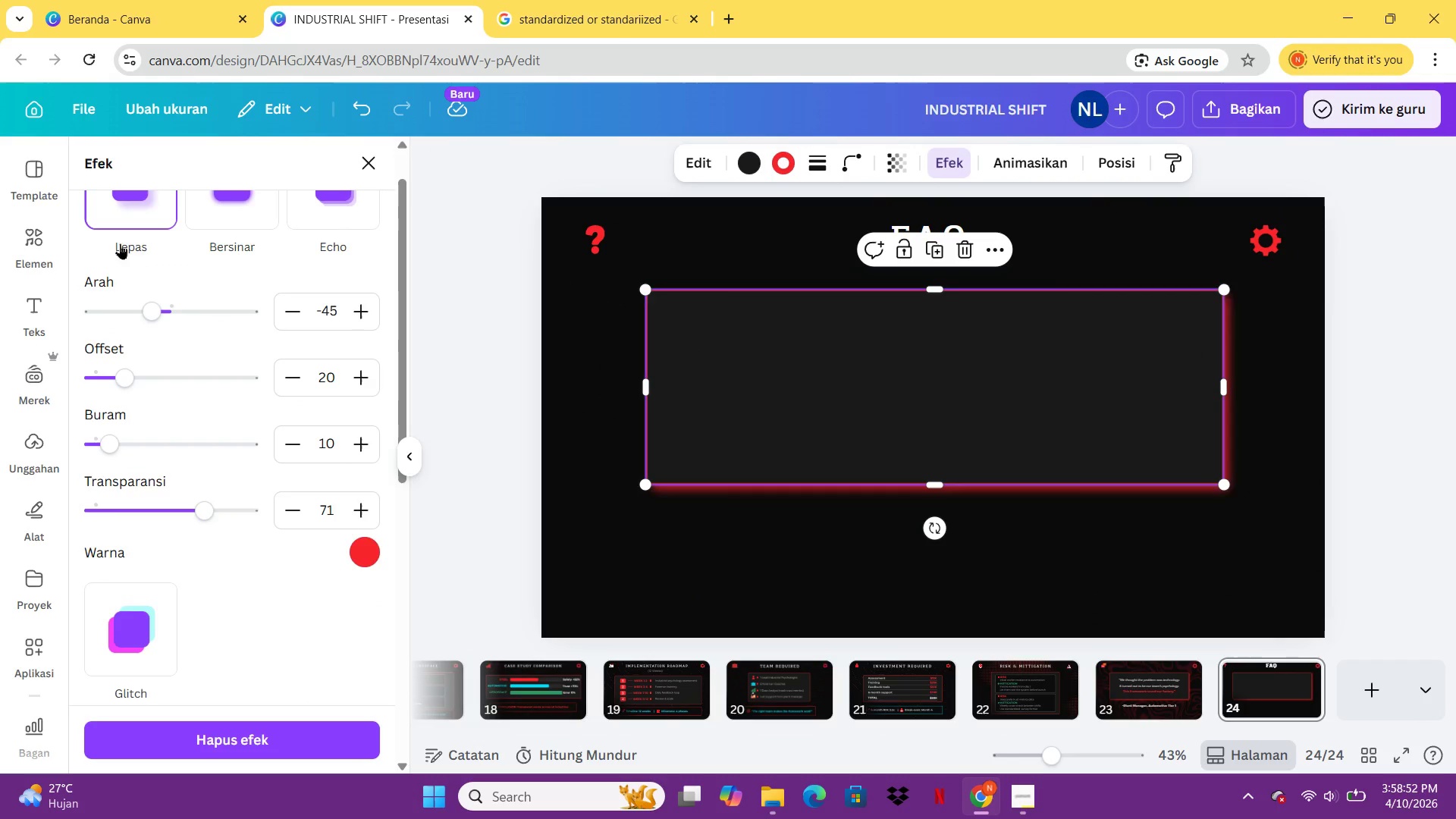 
left_click([140, 237])
 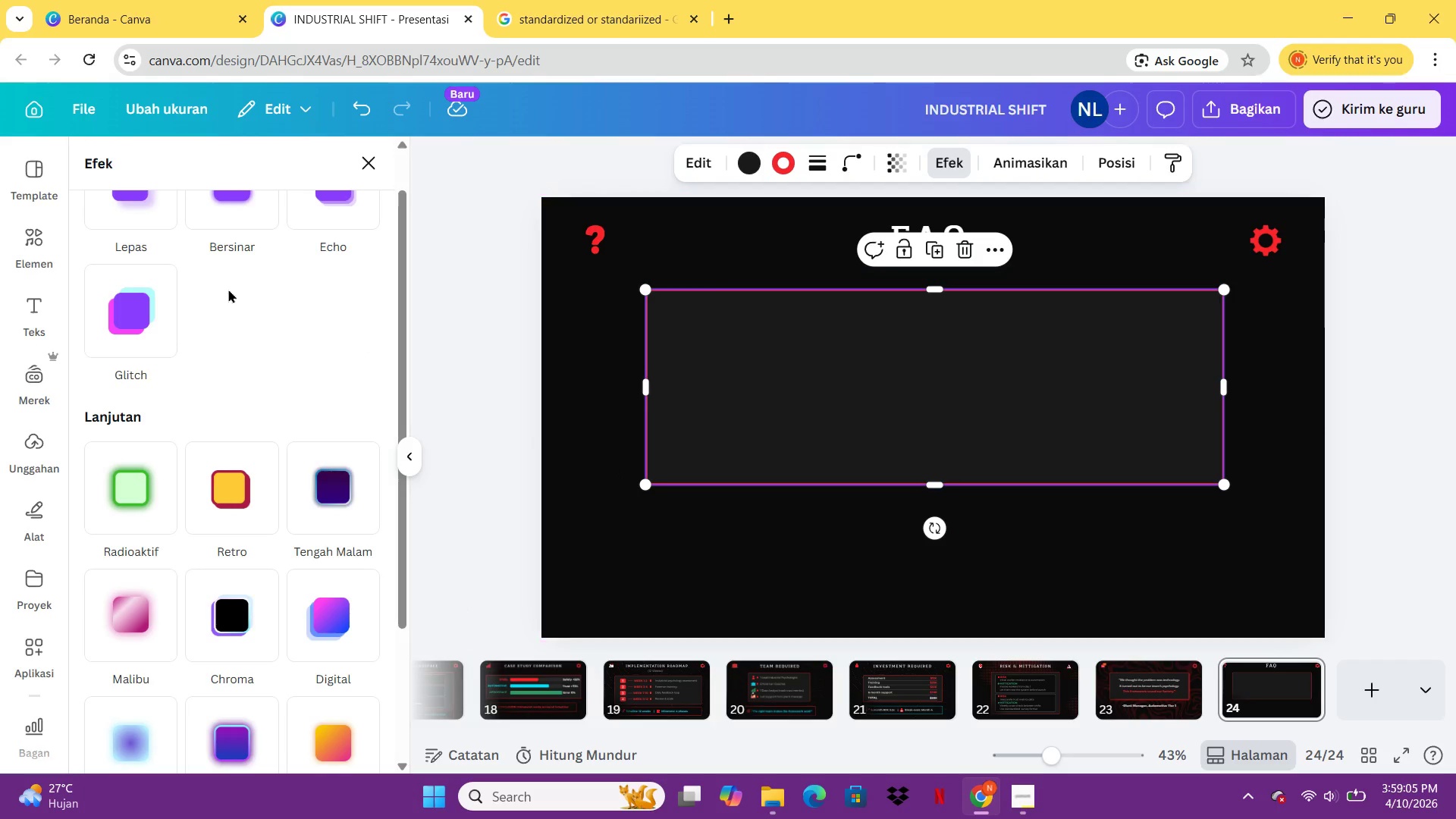 
wait(17.44)
 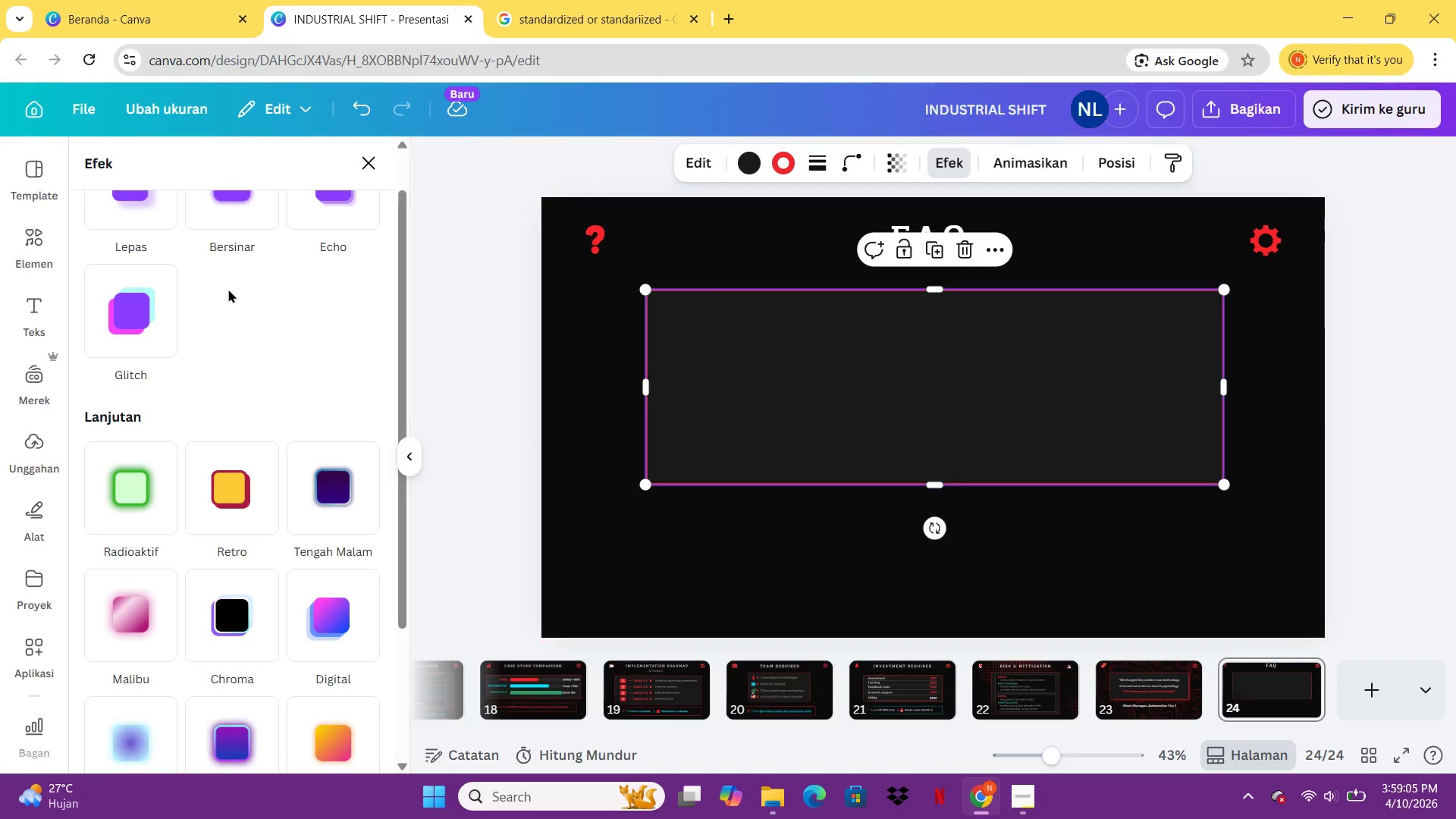 
left_click([35, 247])
 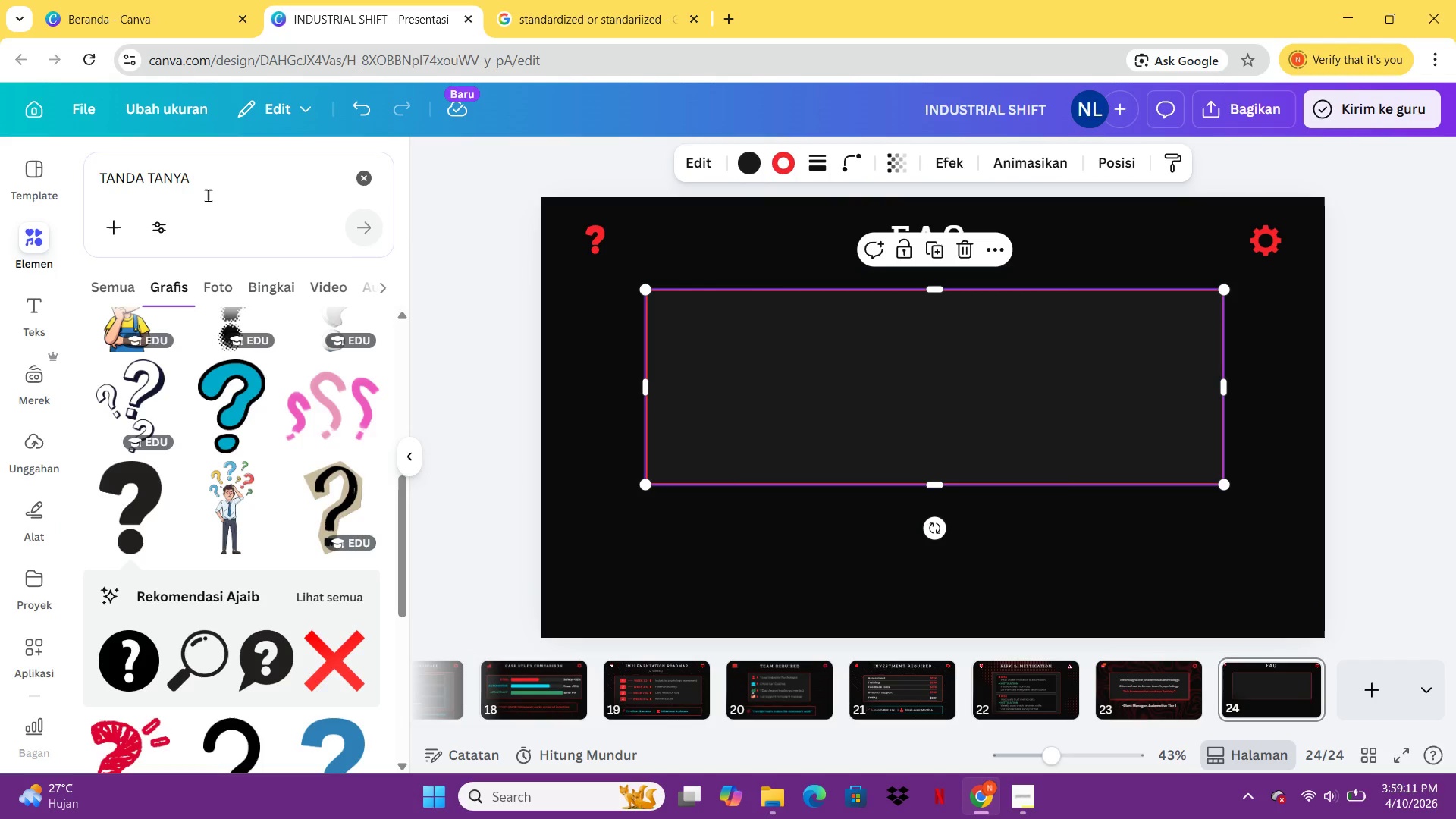 
left_click_drag(start_coordinate=[208, 195], to_coordinate=[10, 182])
 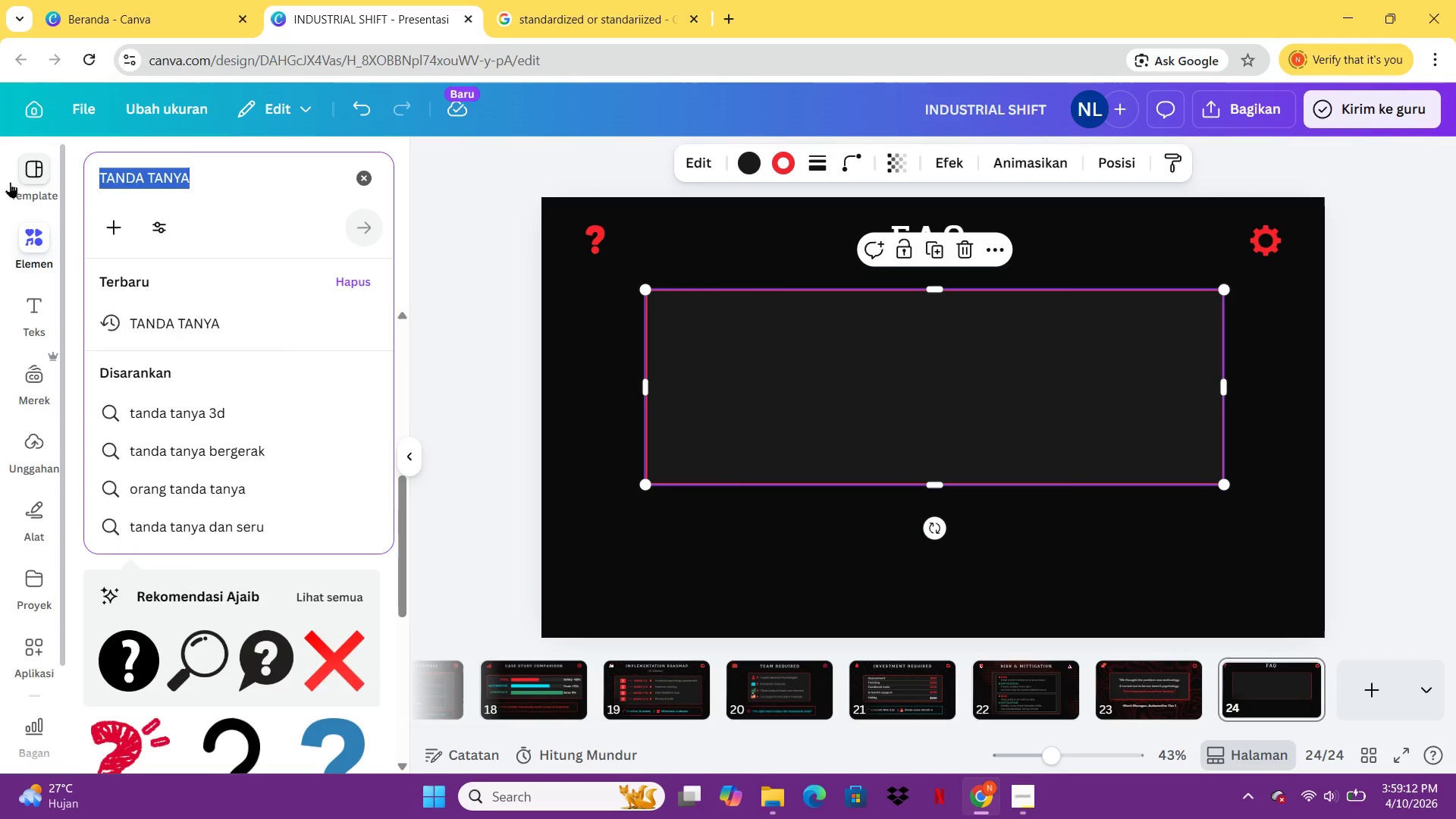 
type(LINGKARAN)
 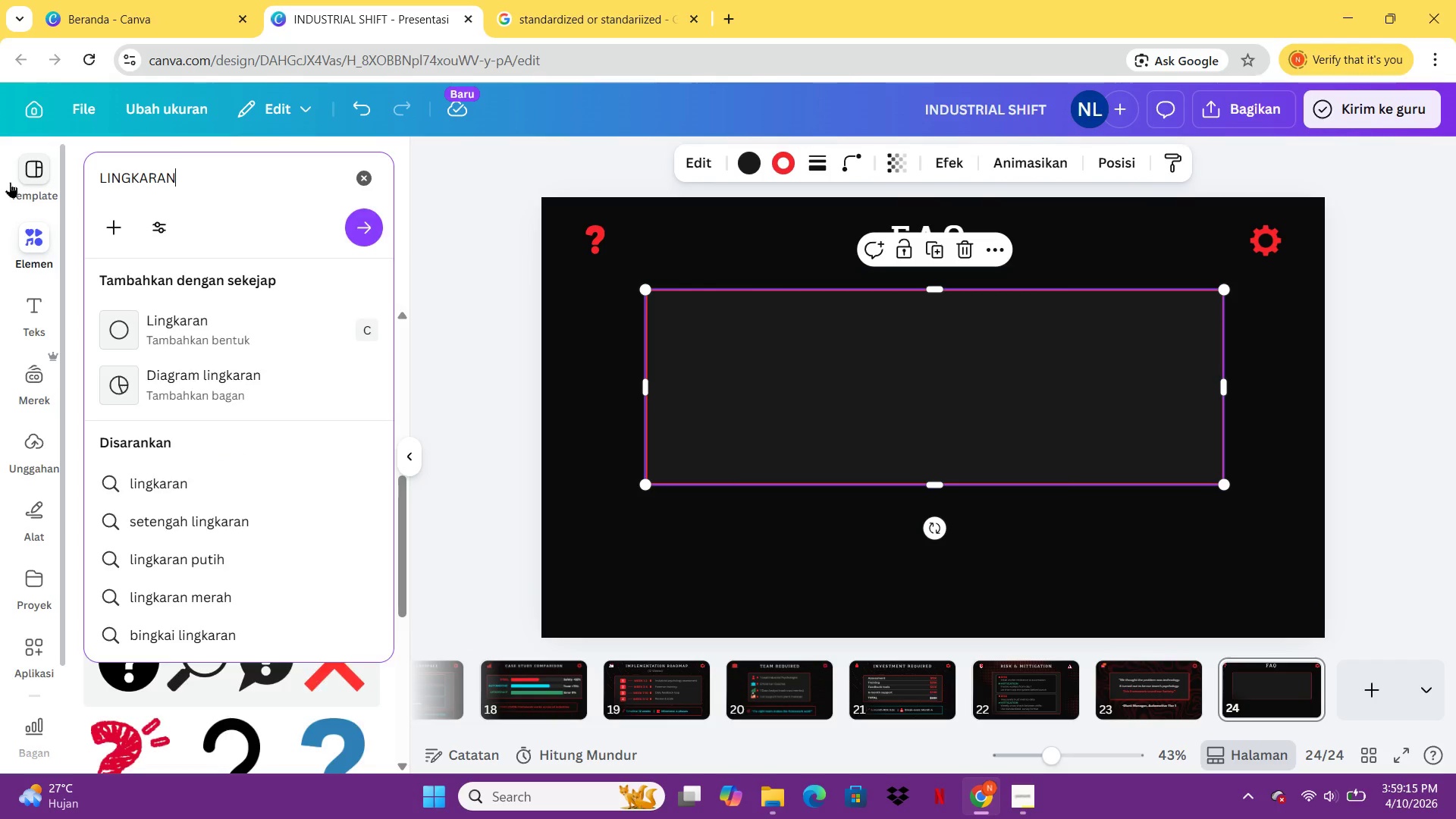 
key(Enter)
 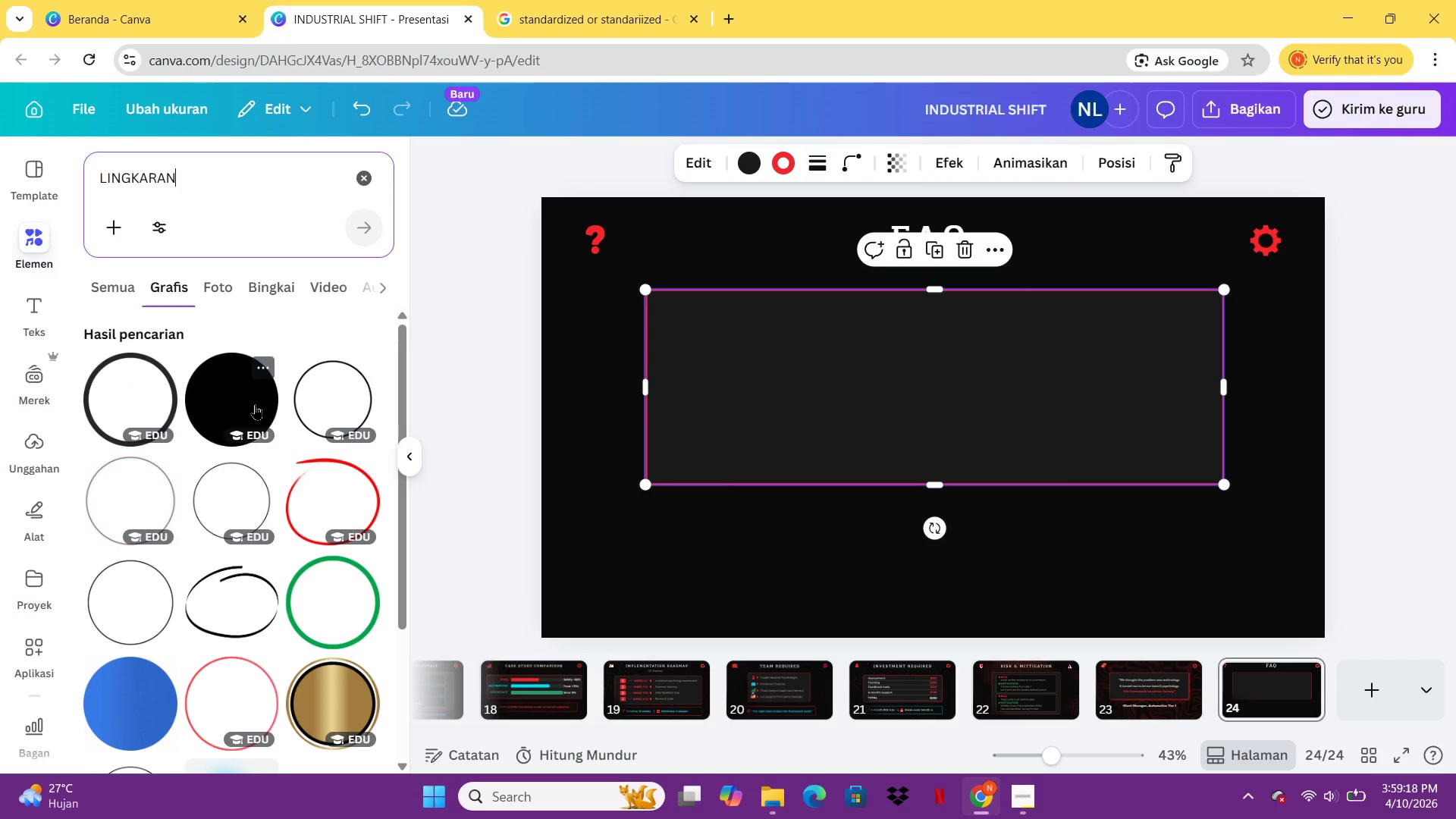 
left_click([255, 404])
 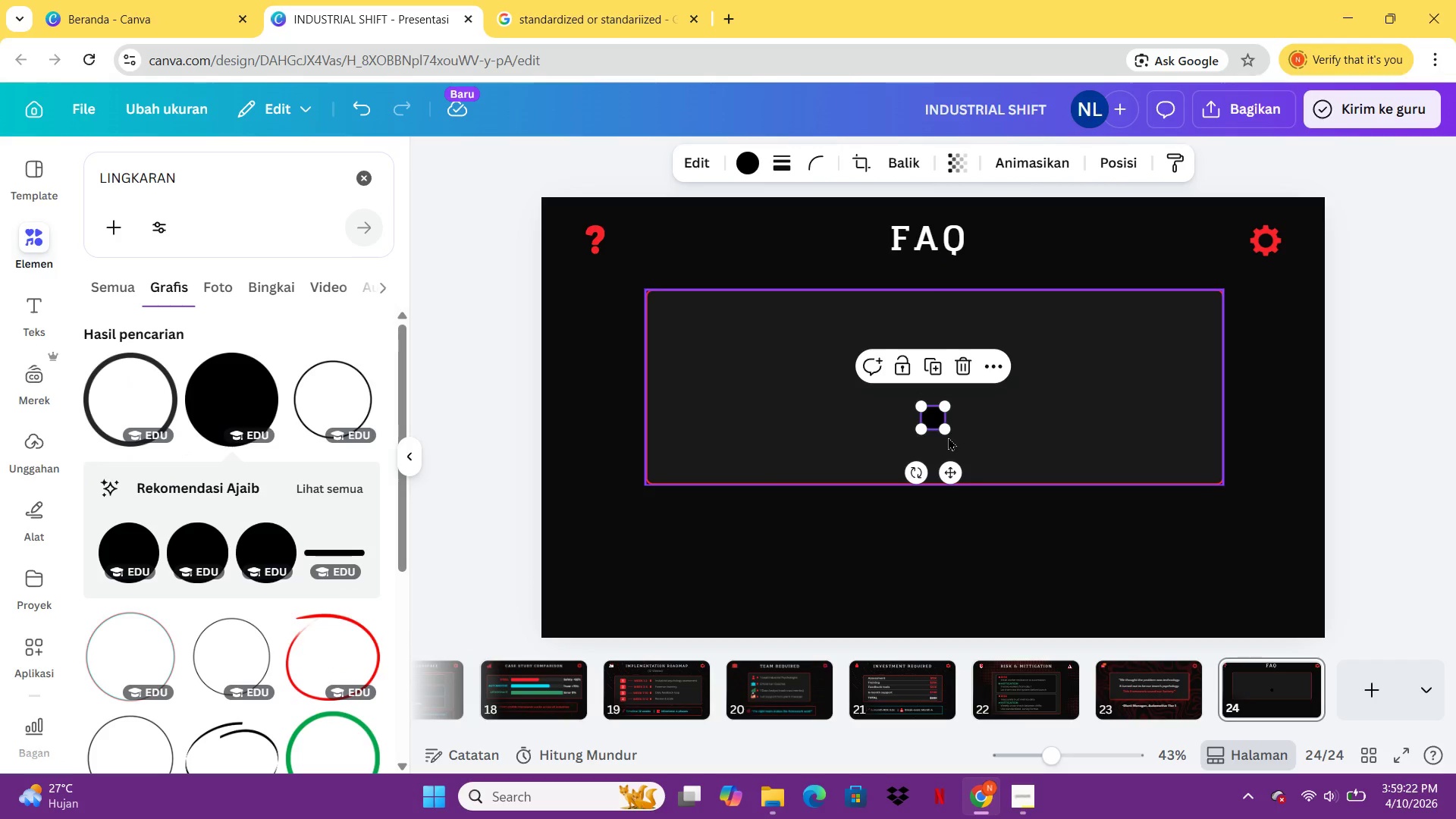 
left_click([745, 168])
 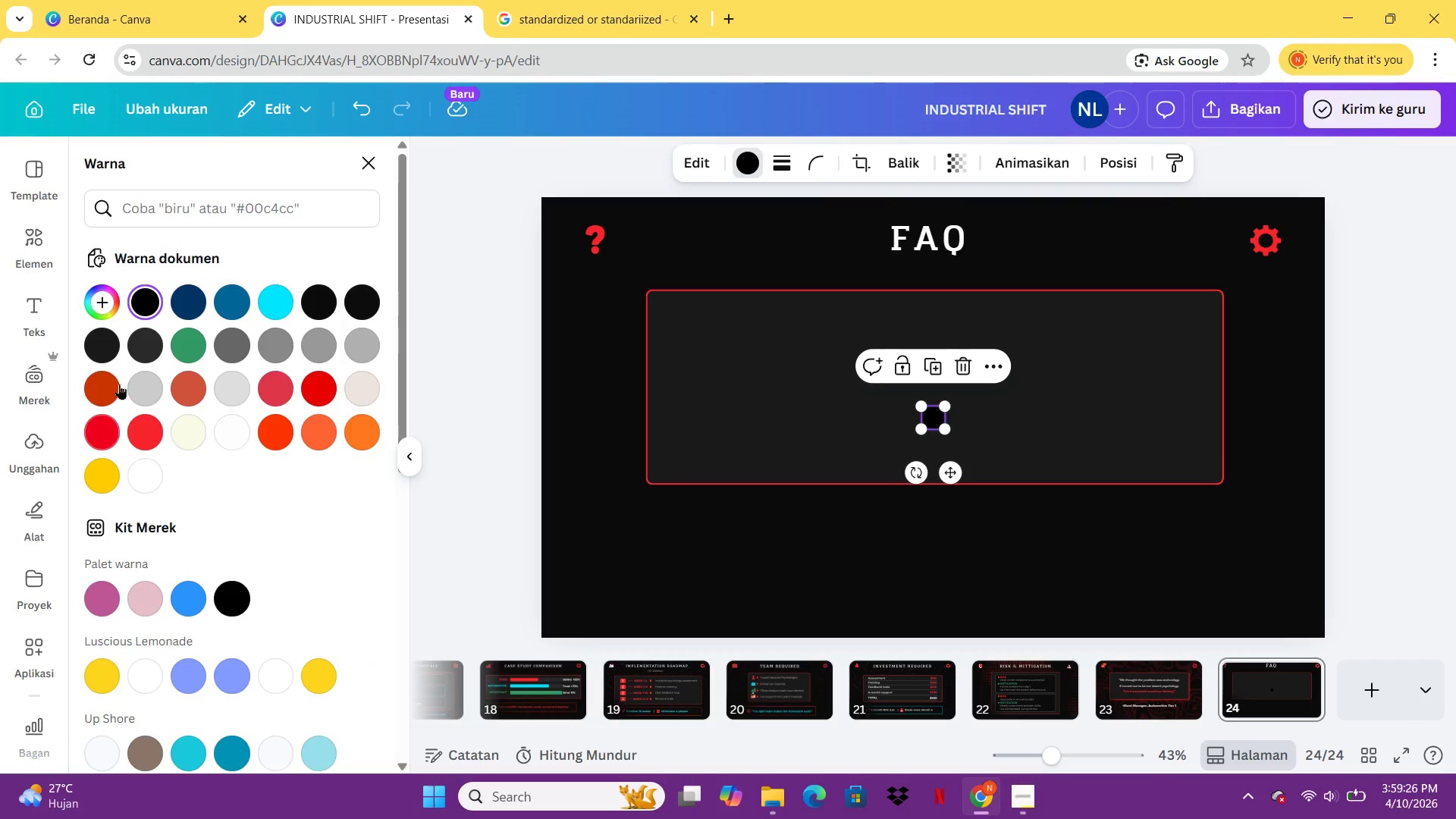 
left_click([133, 419])
 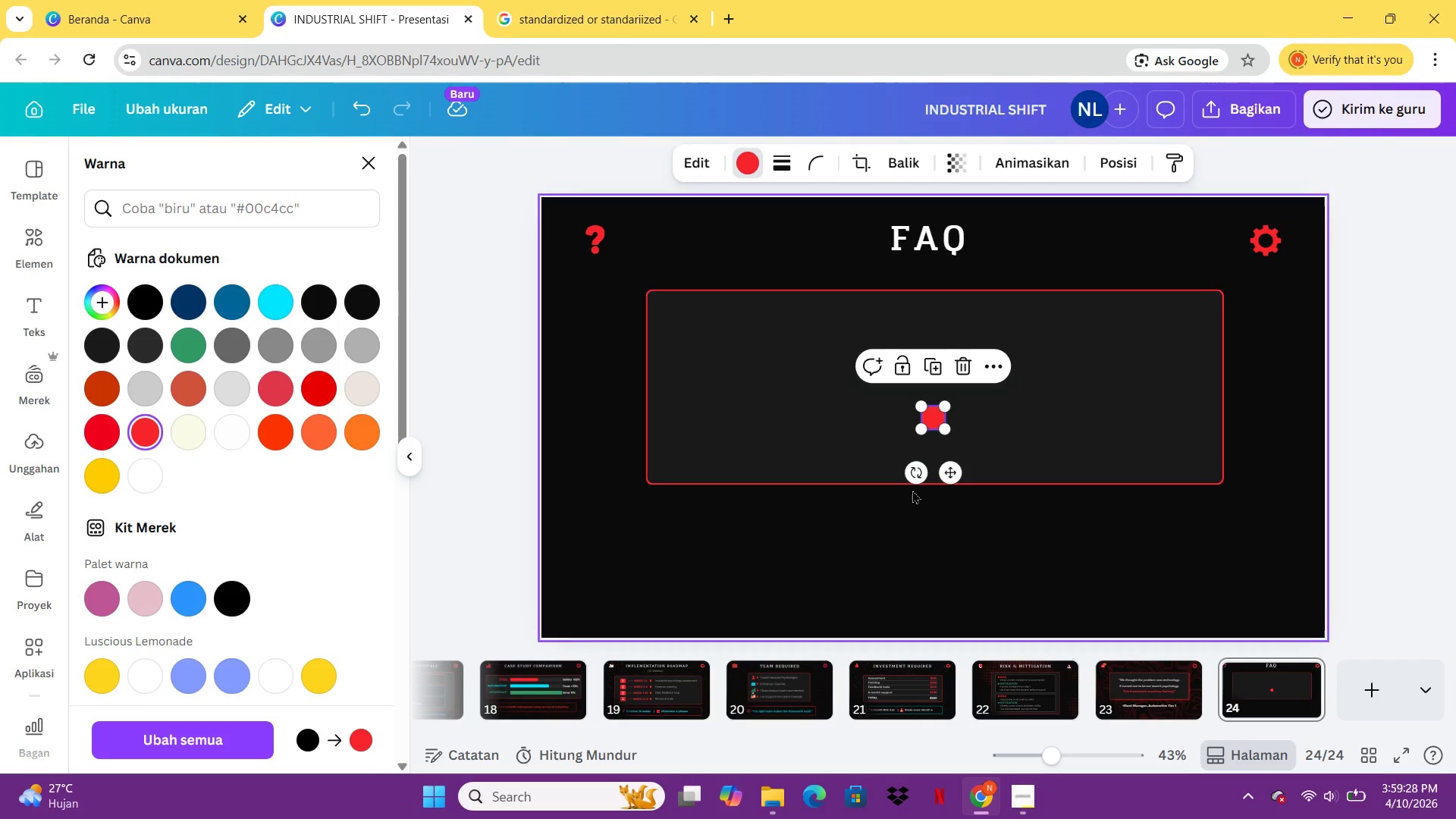 
left_click([986, 526])
 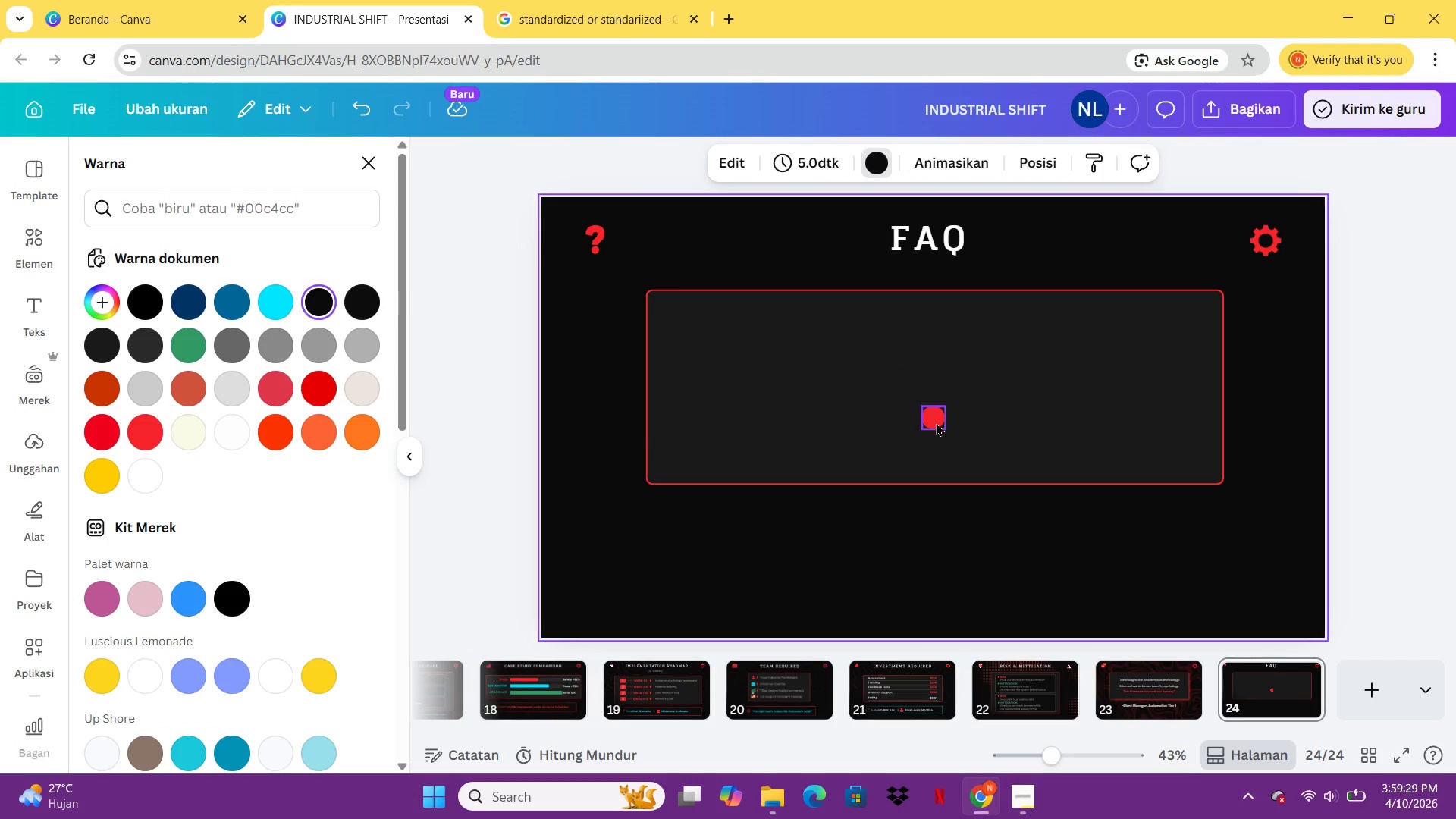 
left_click_drag(start_coordinate=[936, 422], to_coordinate=[673, 333])
 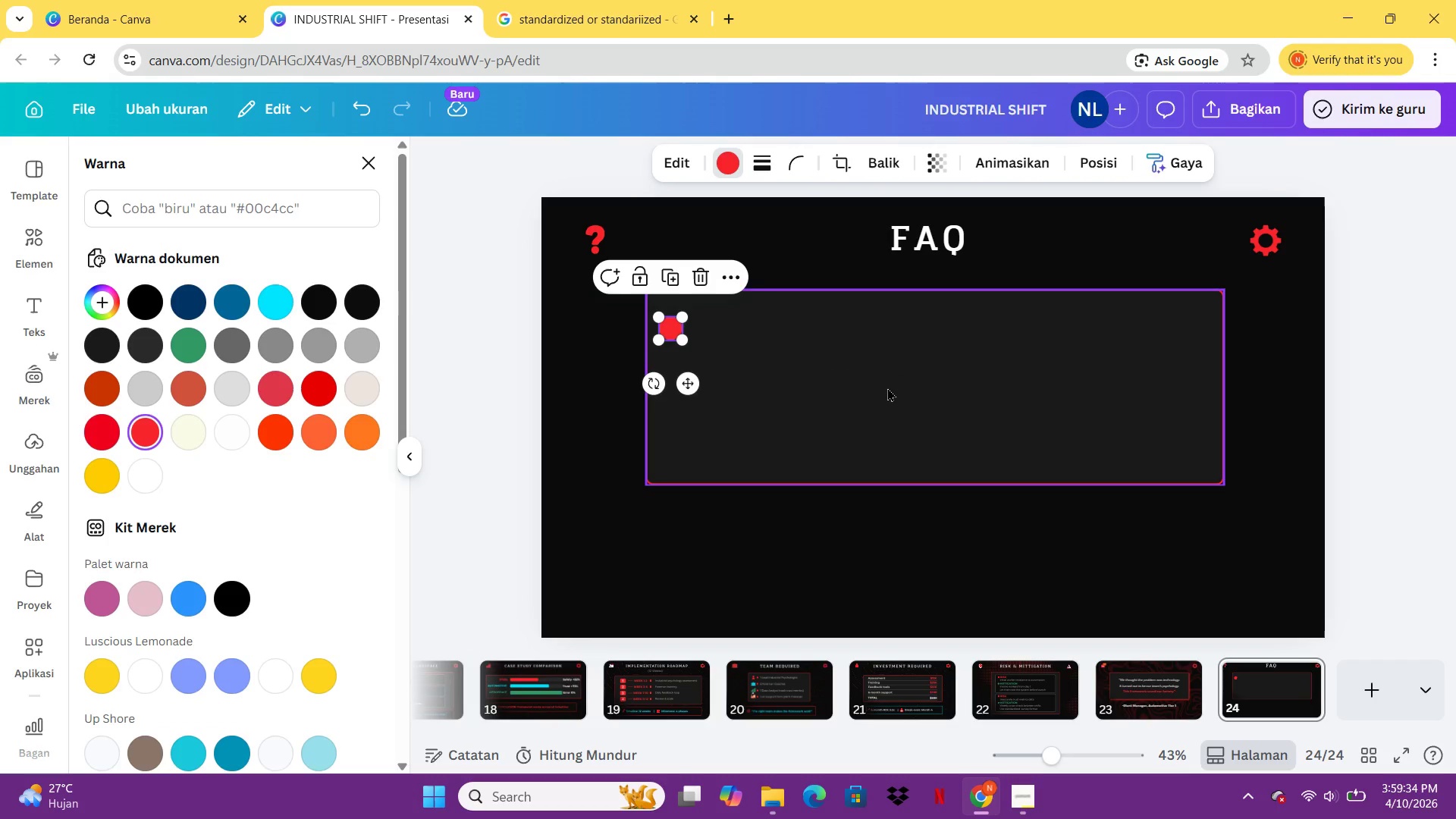 
left_click([887, 388])
 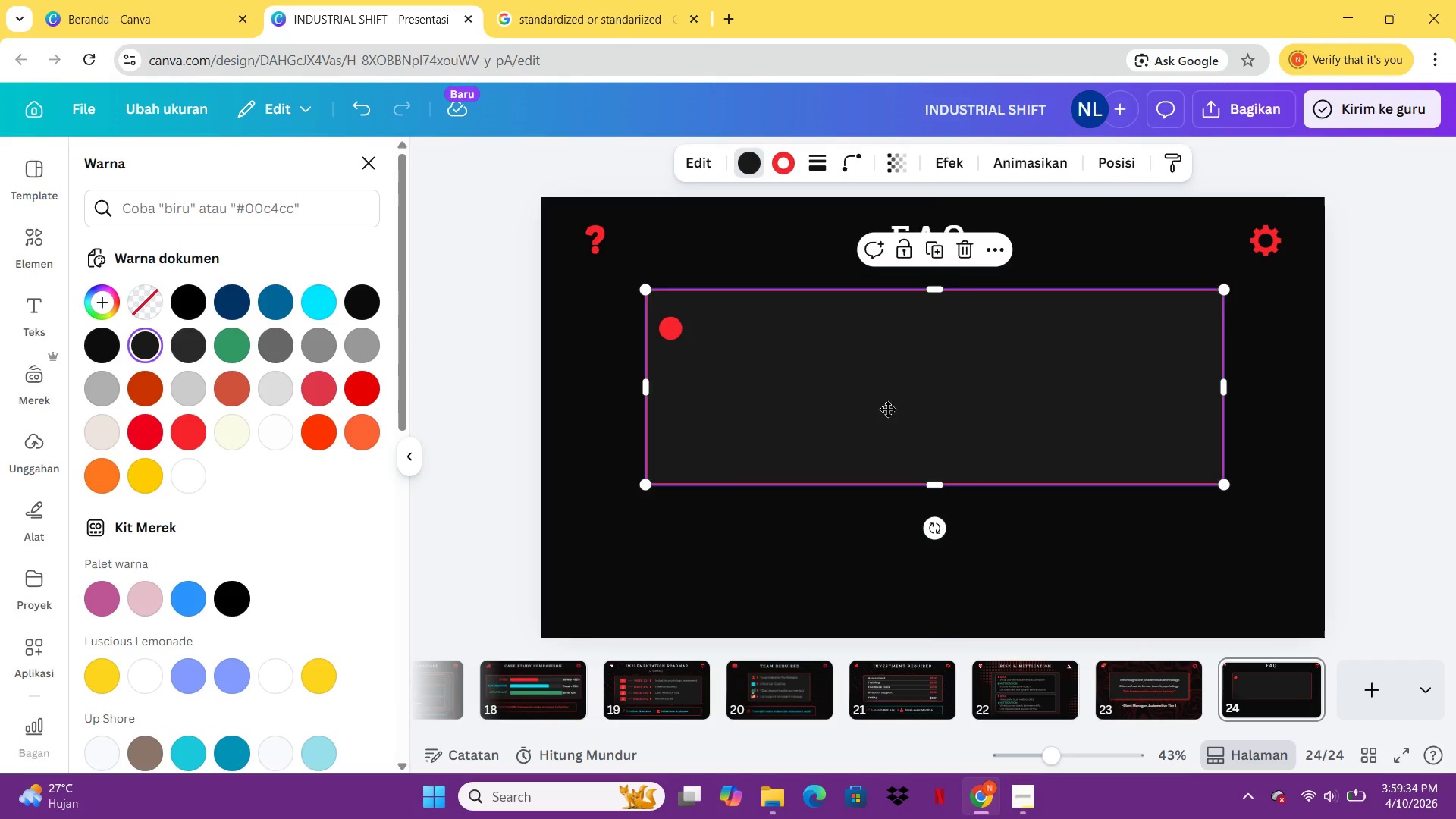 
left_click_drag(start_coordinate=[887, 388], to_coordinate=[889, 400])
 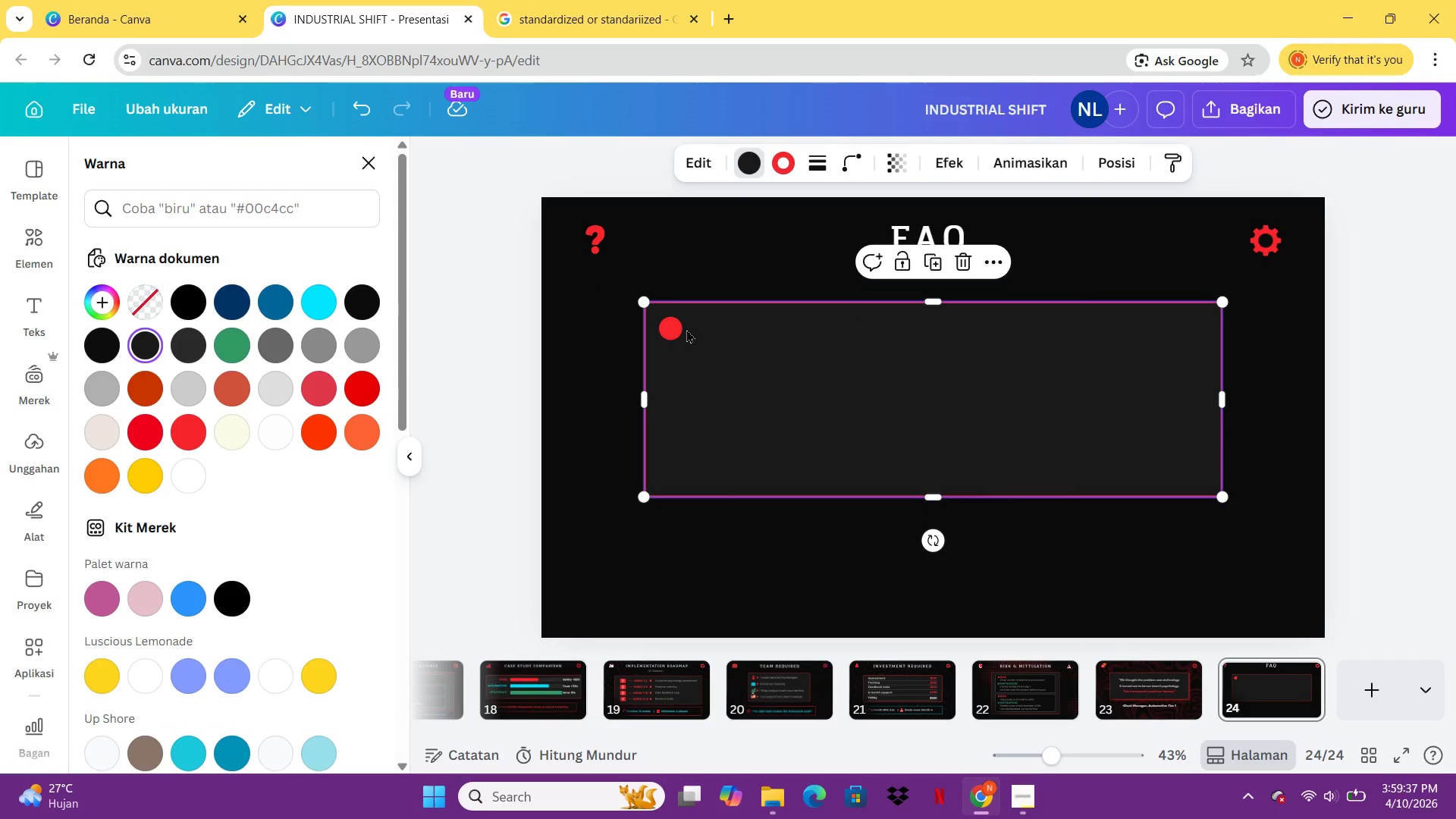 
left_click_drag(start_coordinate=[678, 328], to_coordinate=[675, 287])
 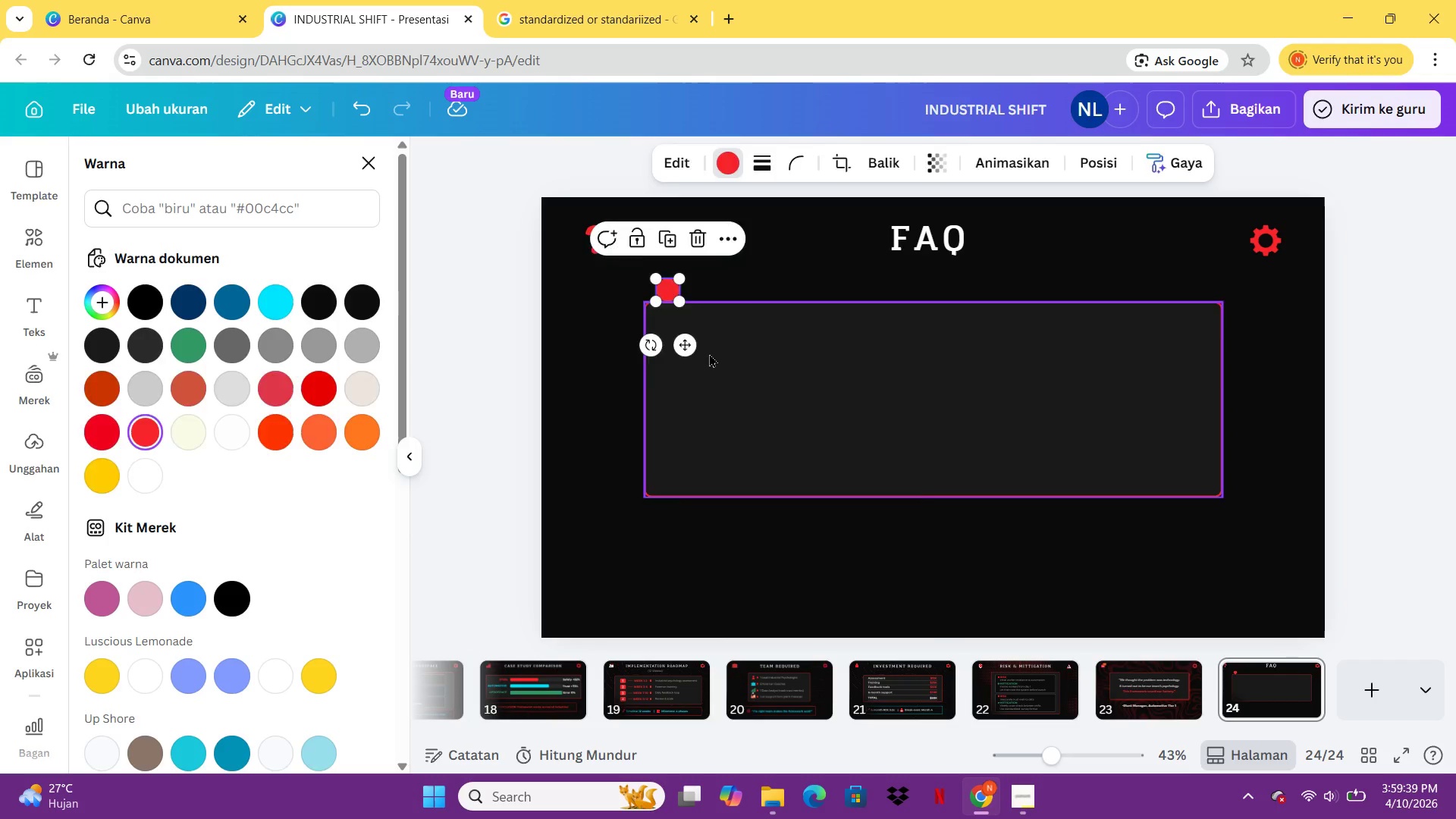 
left_click_drag(start_coordinate=[709, 353], to_coordinate=[711, 319])
 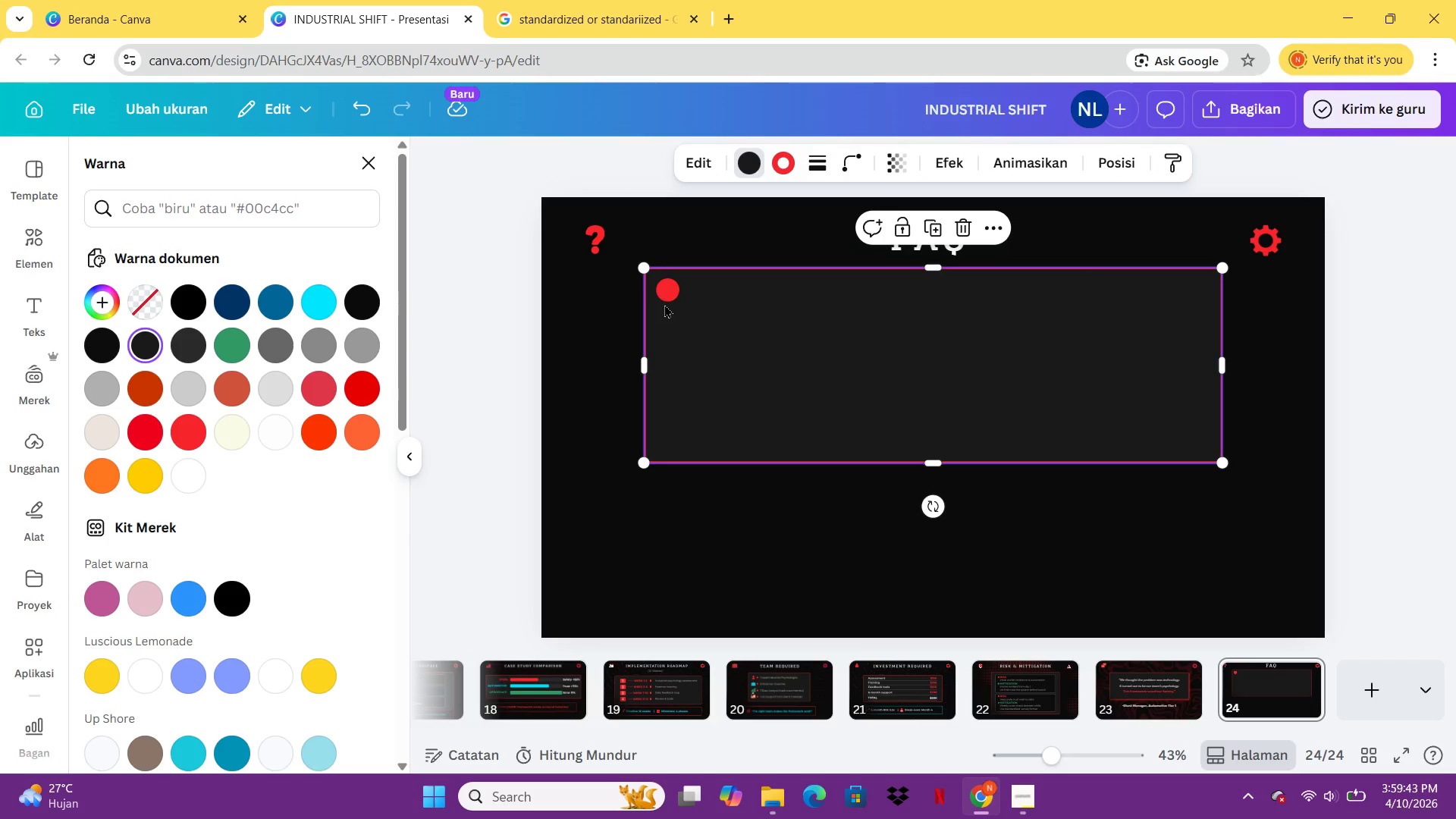 
left_click([666, 300])
 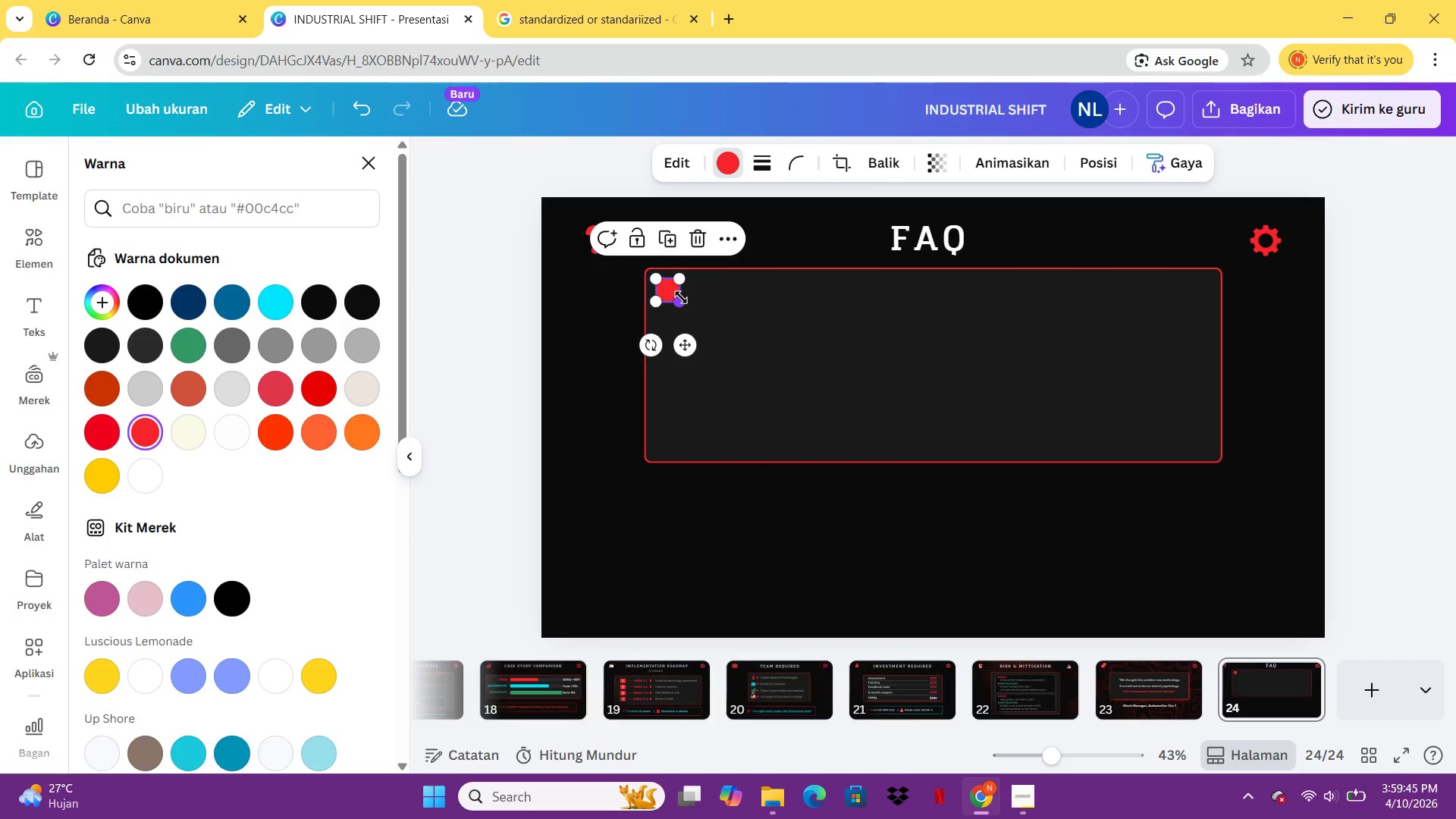 
left_click_drag(start_coordinate=[681, 297], to_coordinate=[685, 300])
 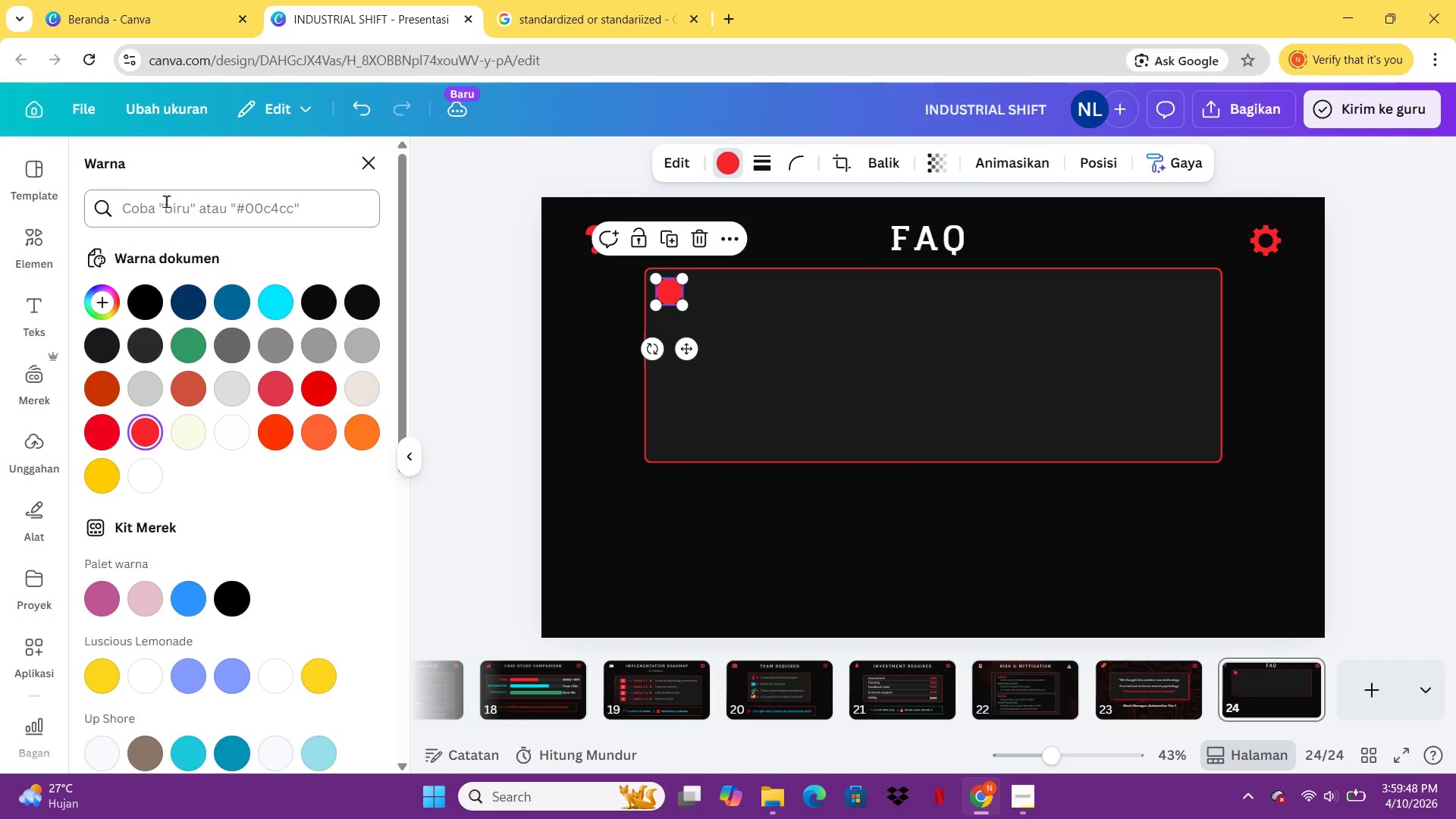 
left_click([24, 337])
 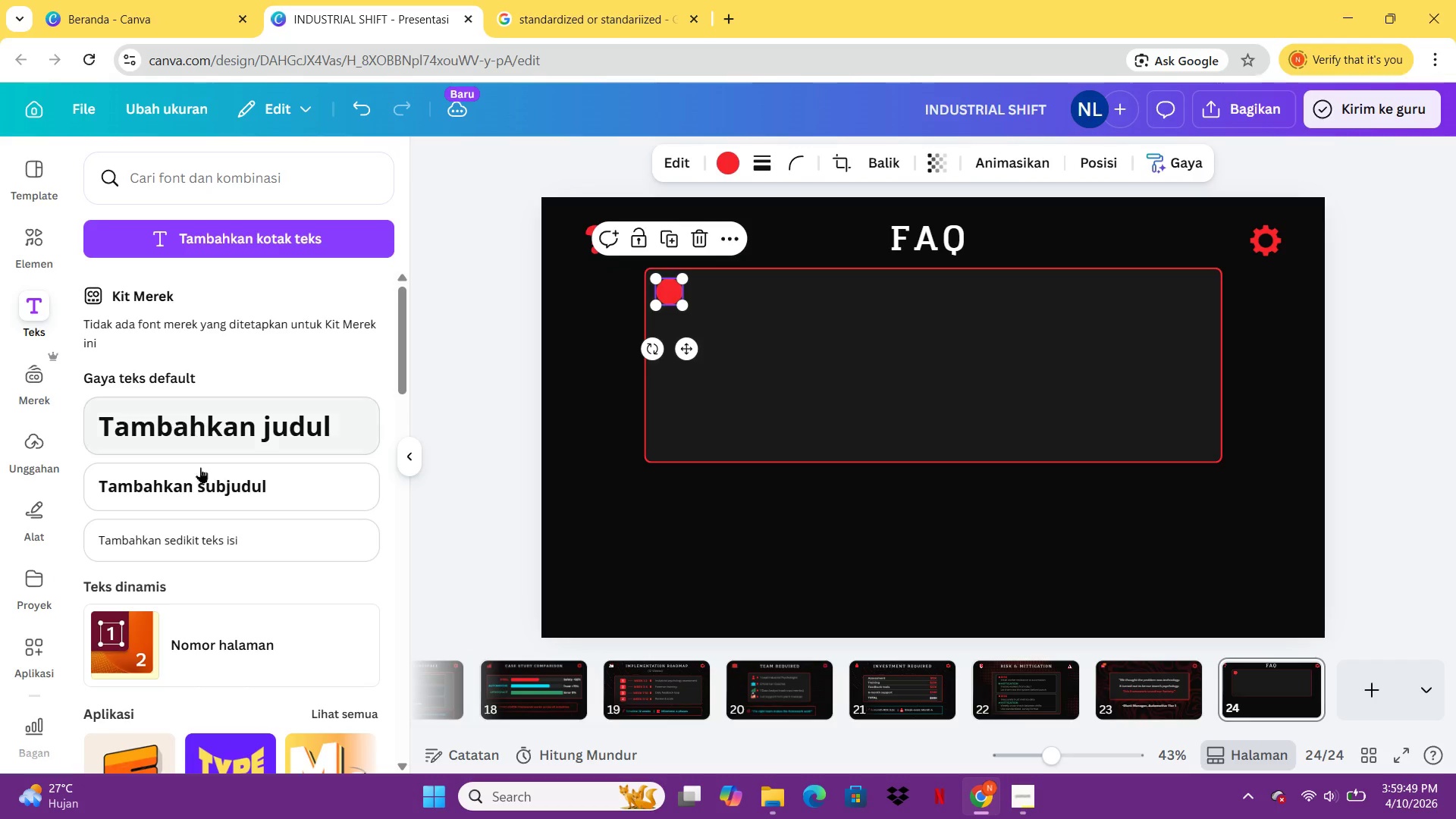 
left_click([207, 500])
 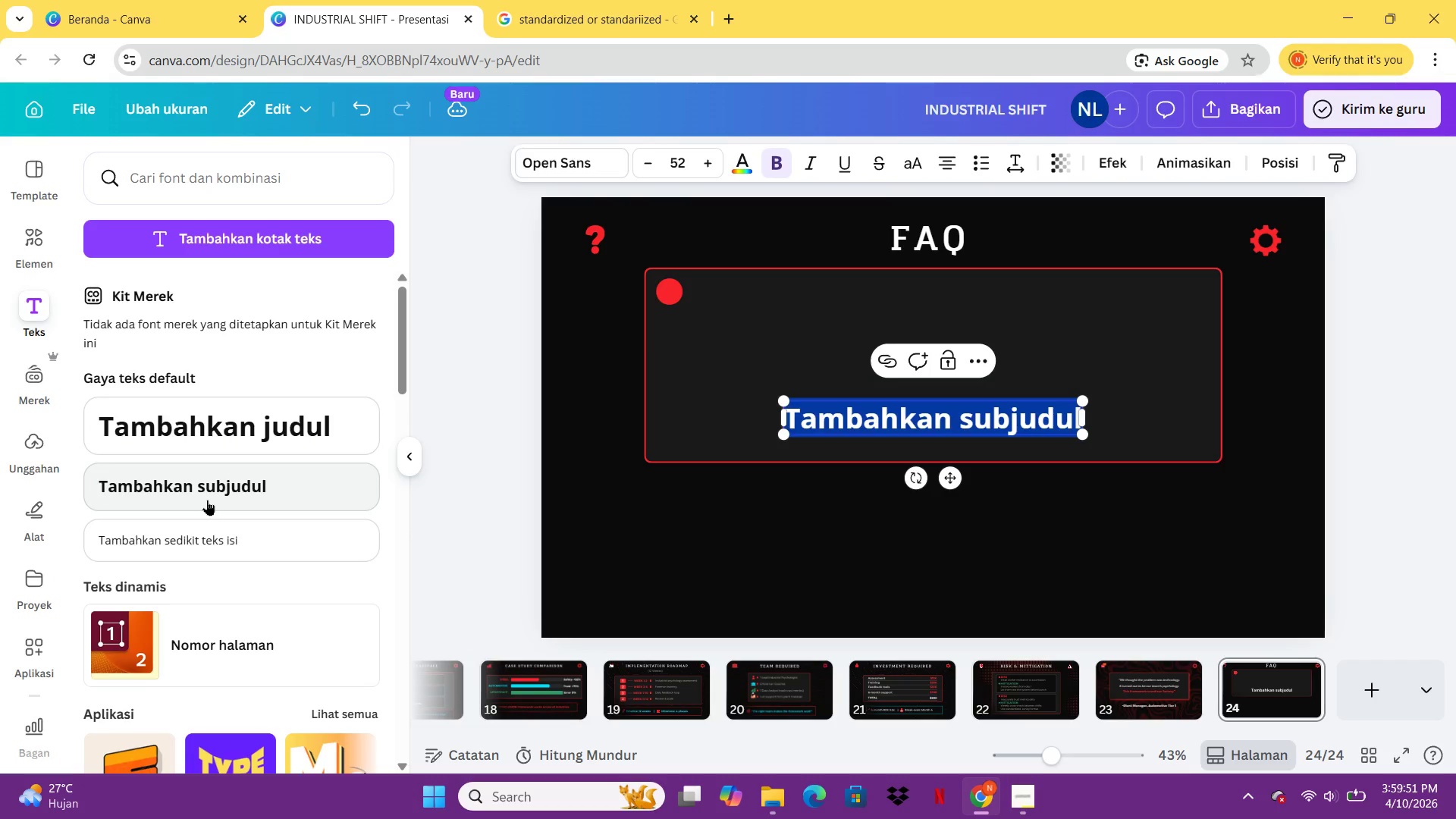 
type(Q)
key(Backspace)
type(q      I)
key(Backspace)
type(iS THE )
key(Backspace)
key(Backspace)
type(I)
key(Backspace)
 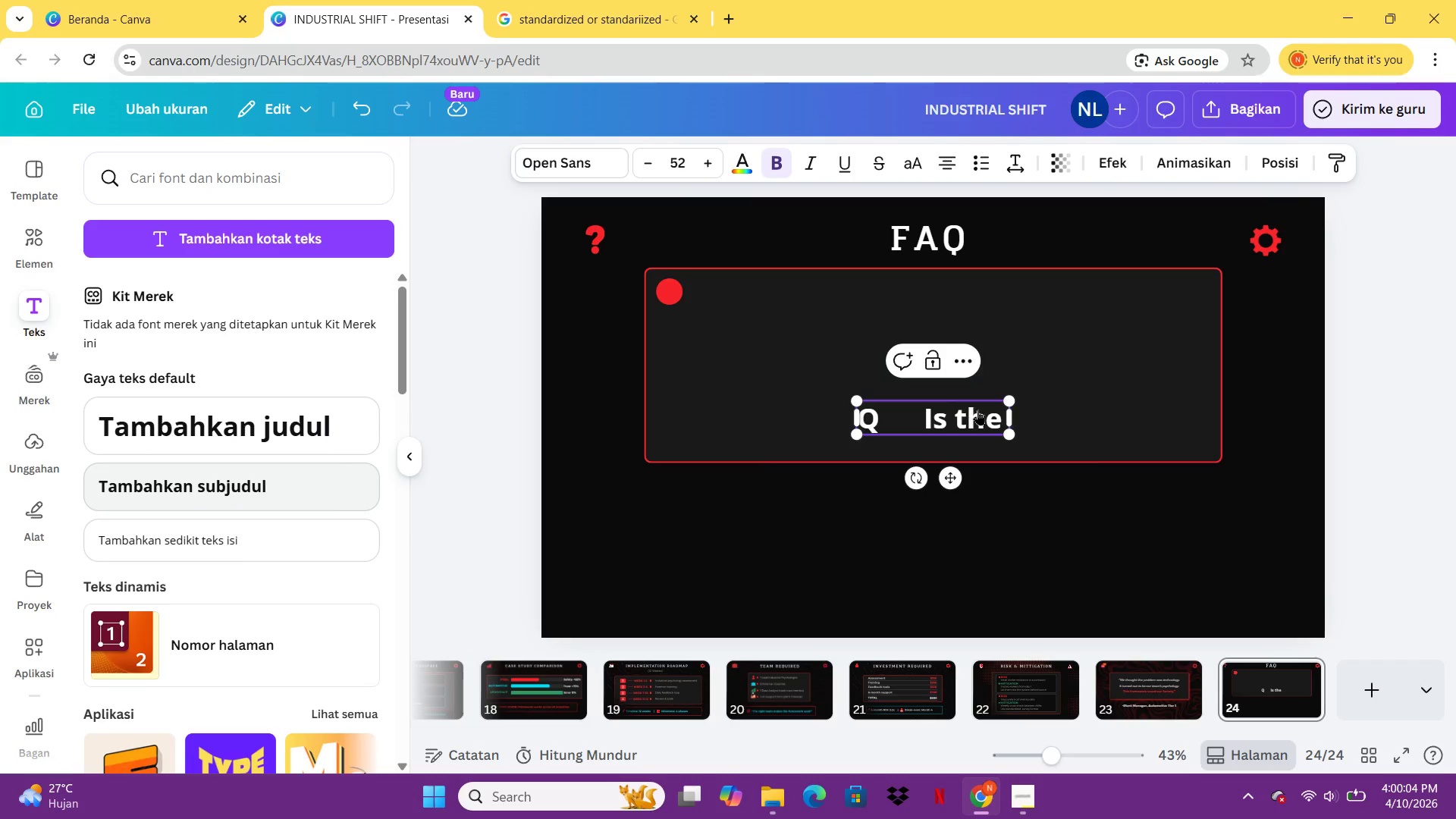 
double_click([977, 410])
 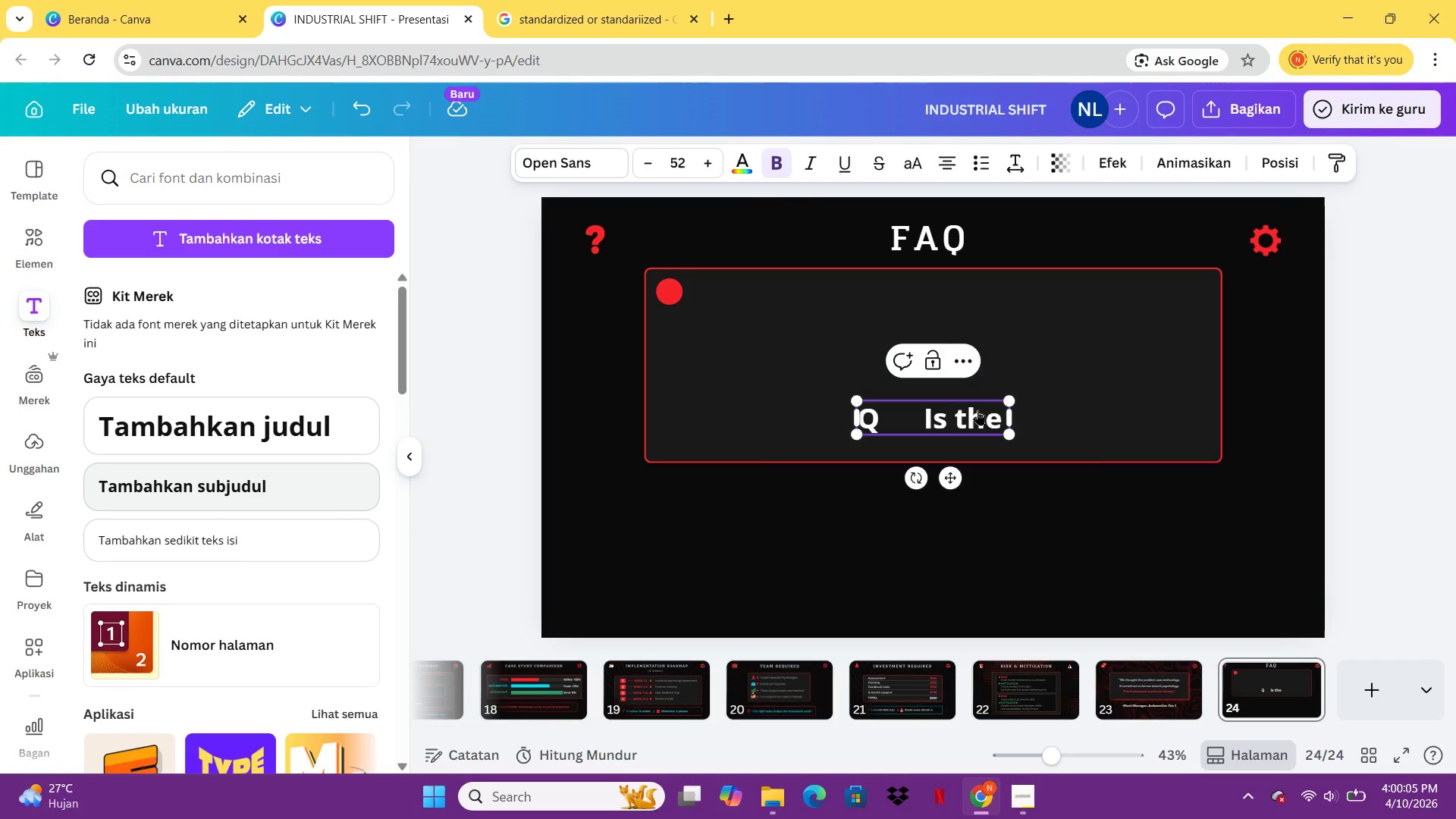 
double_click([977, 410])
 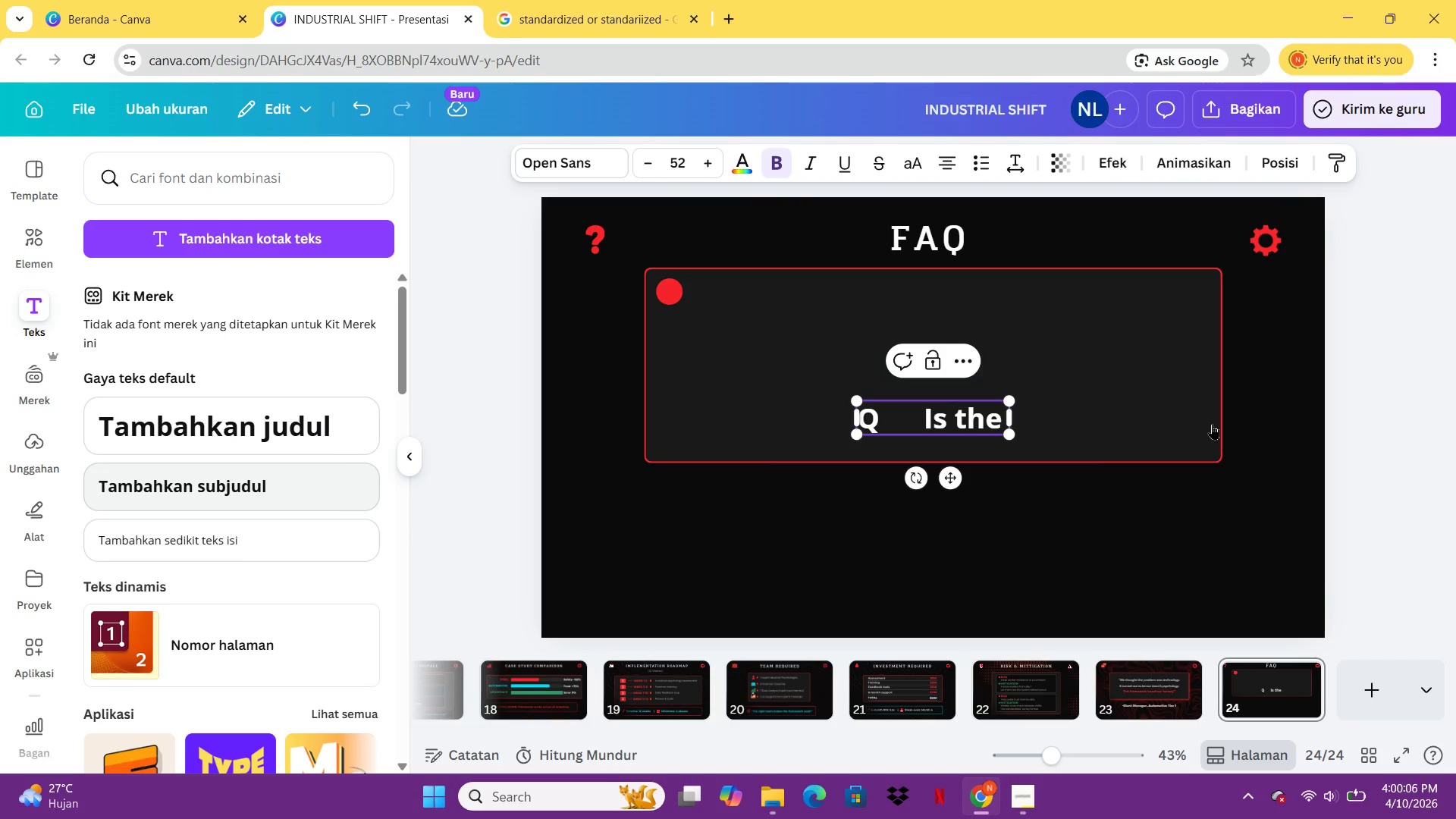 
left_click([1212, 424])
 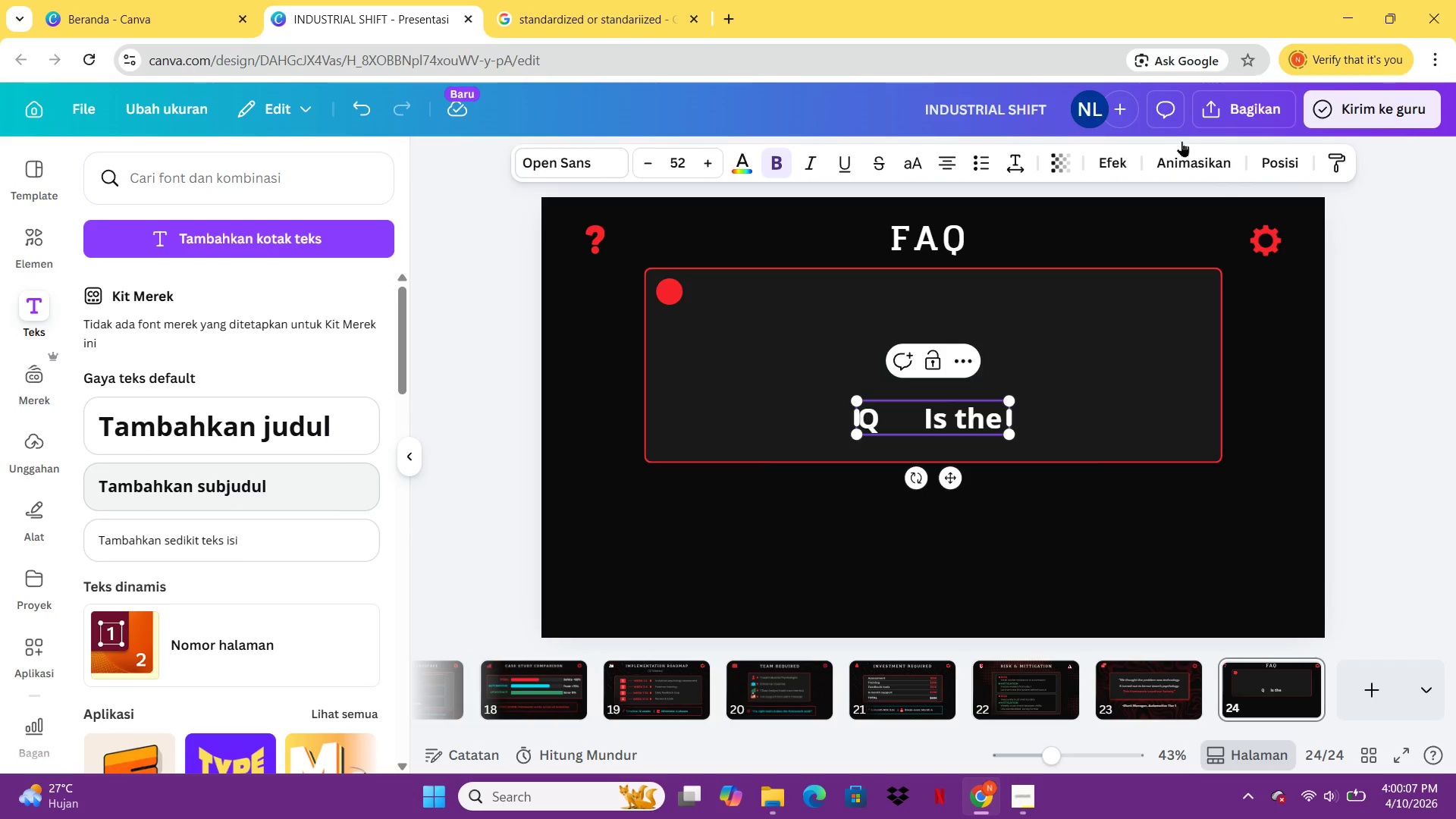 
left_click([1221, 198])
 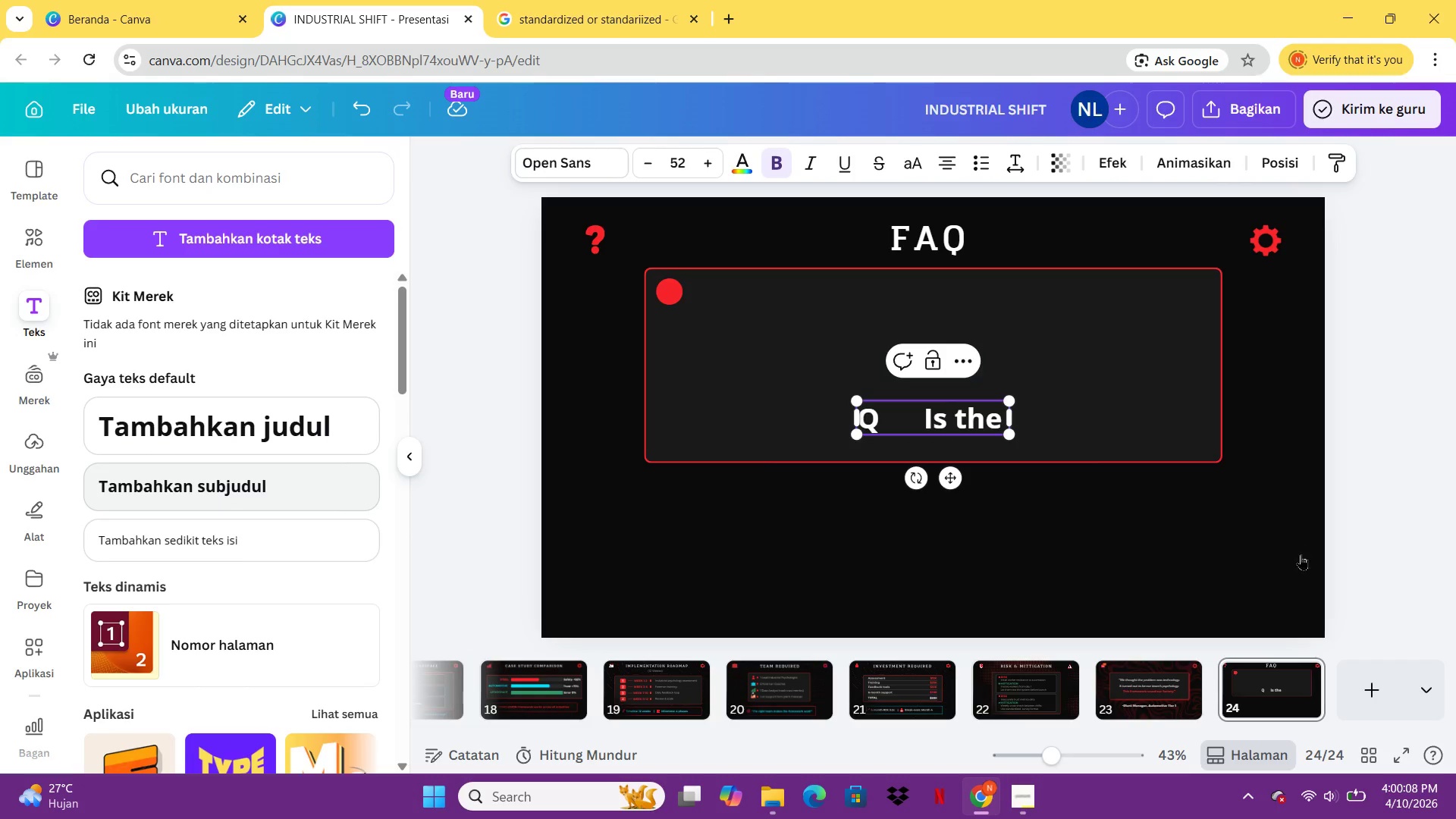 
scroll: coordinate [1330, 742], scroll_direction: down, amount: 4.0
 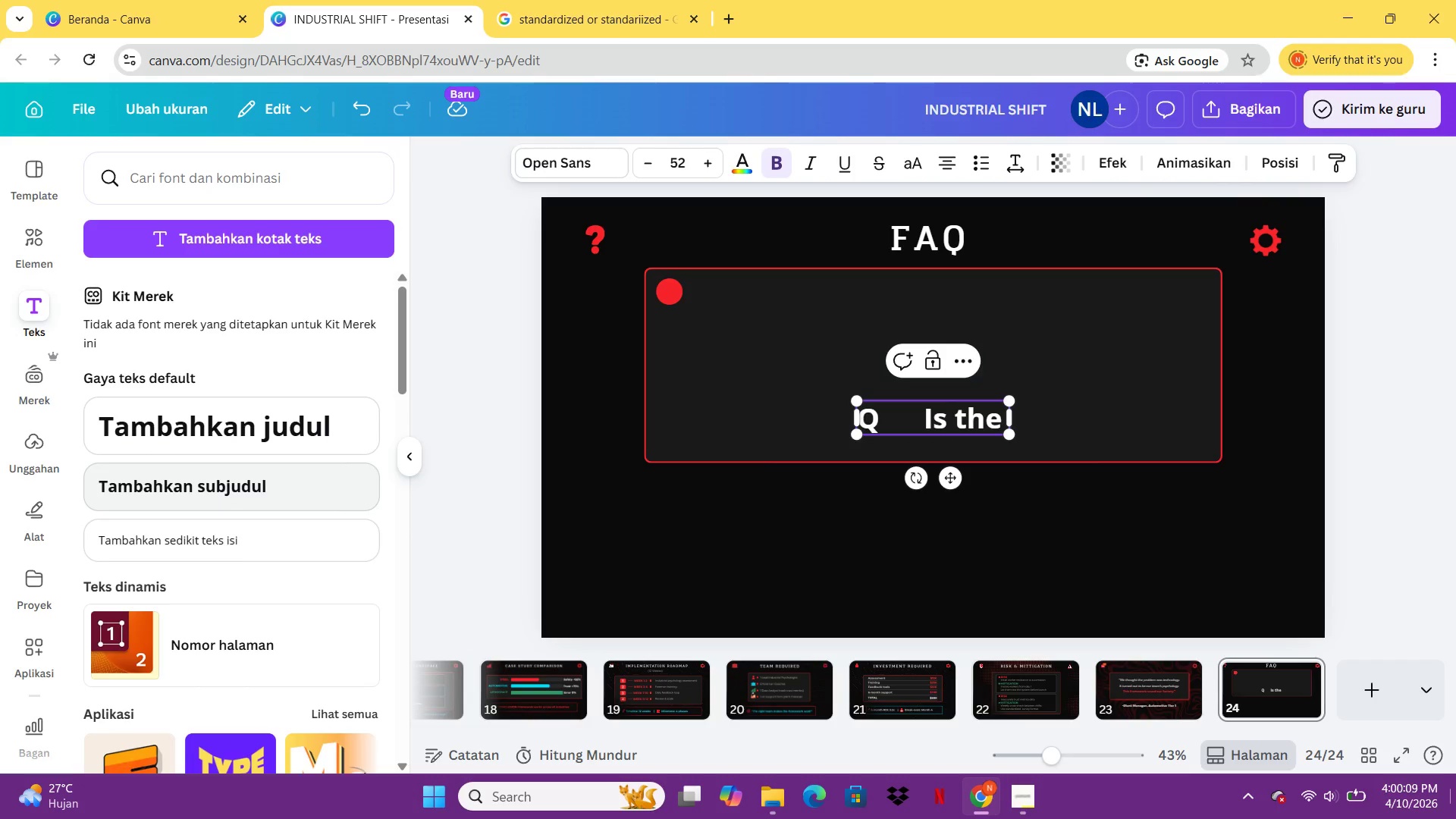 
left_click([1455, 818])
 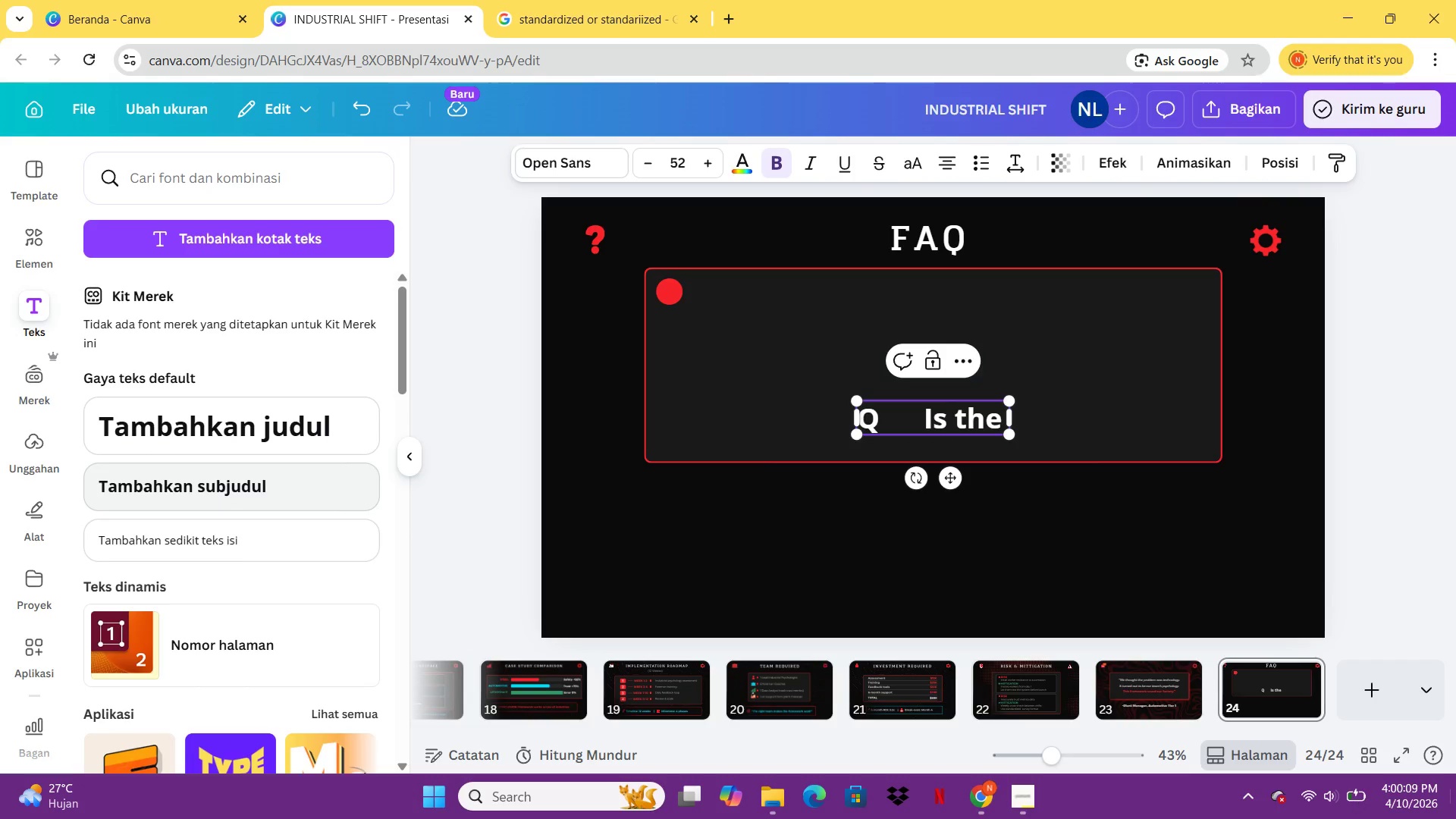 
left_click([1455, 818])
 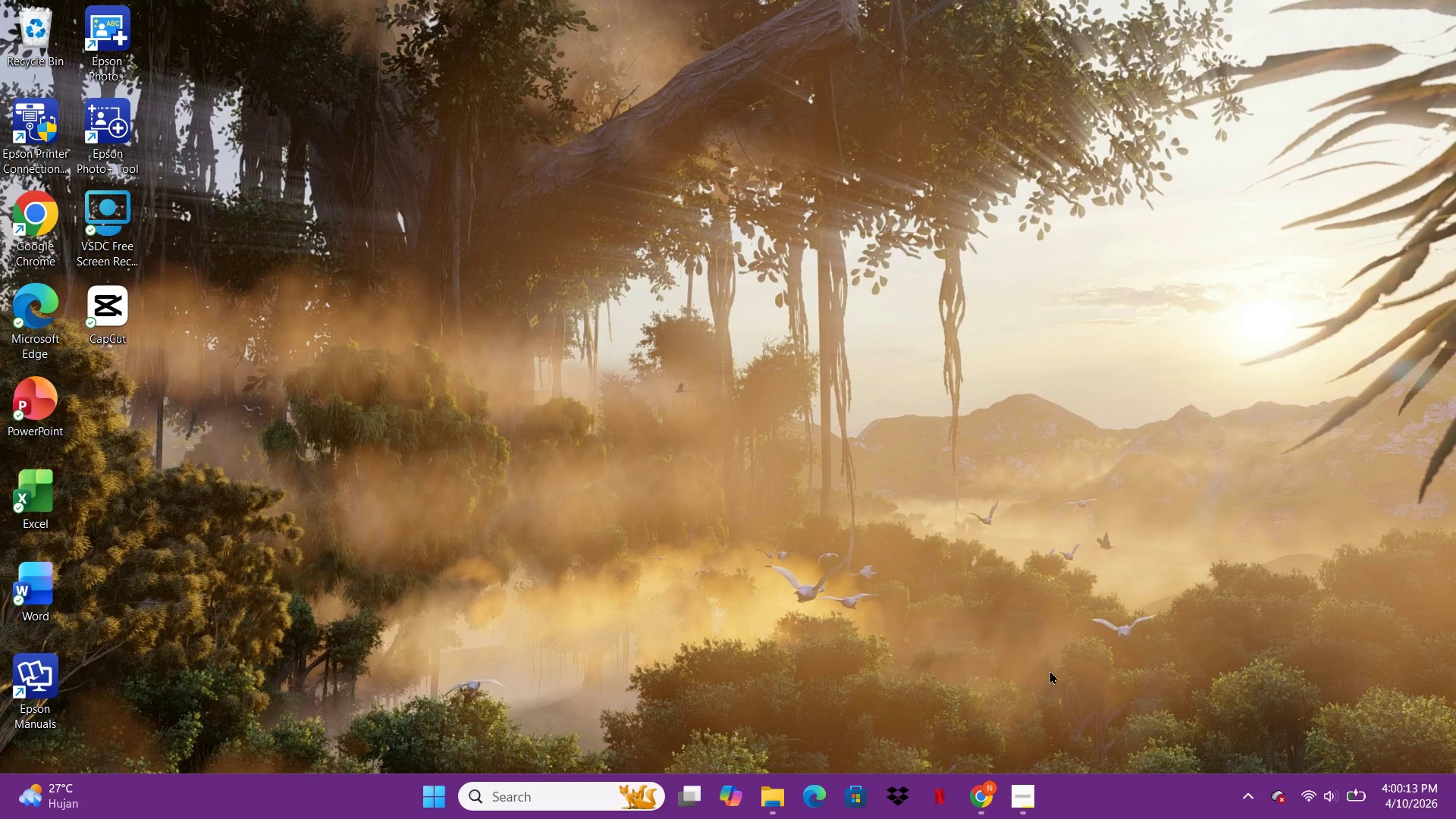 
left_click([970, 806])
 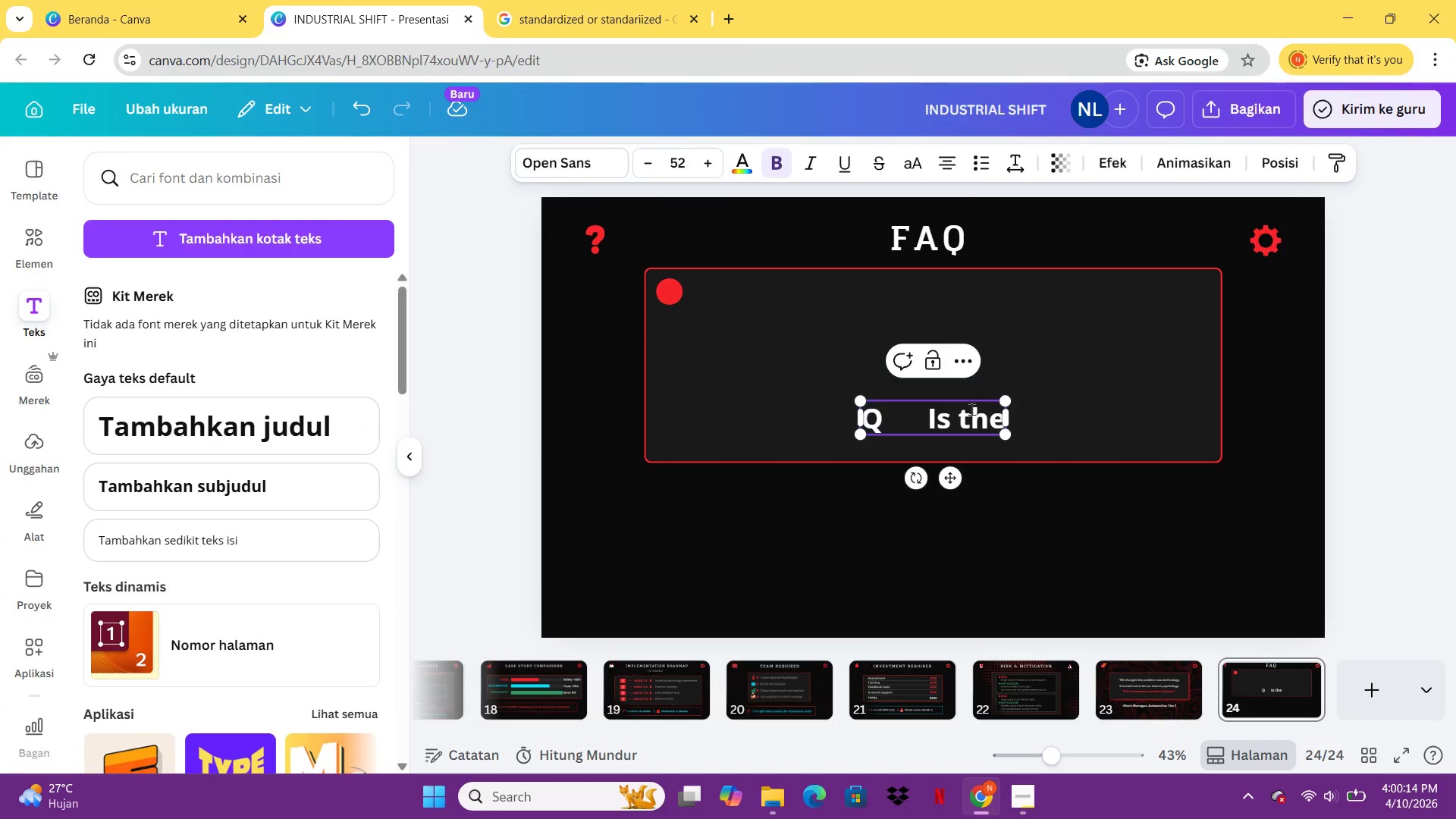 
left_click([986, 427])
 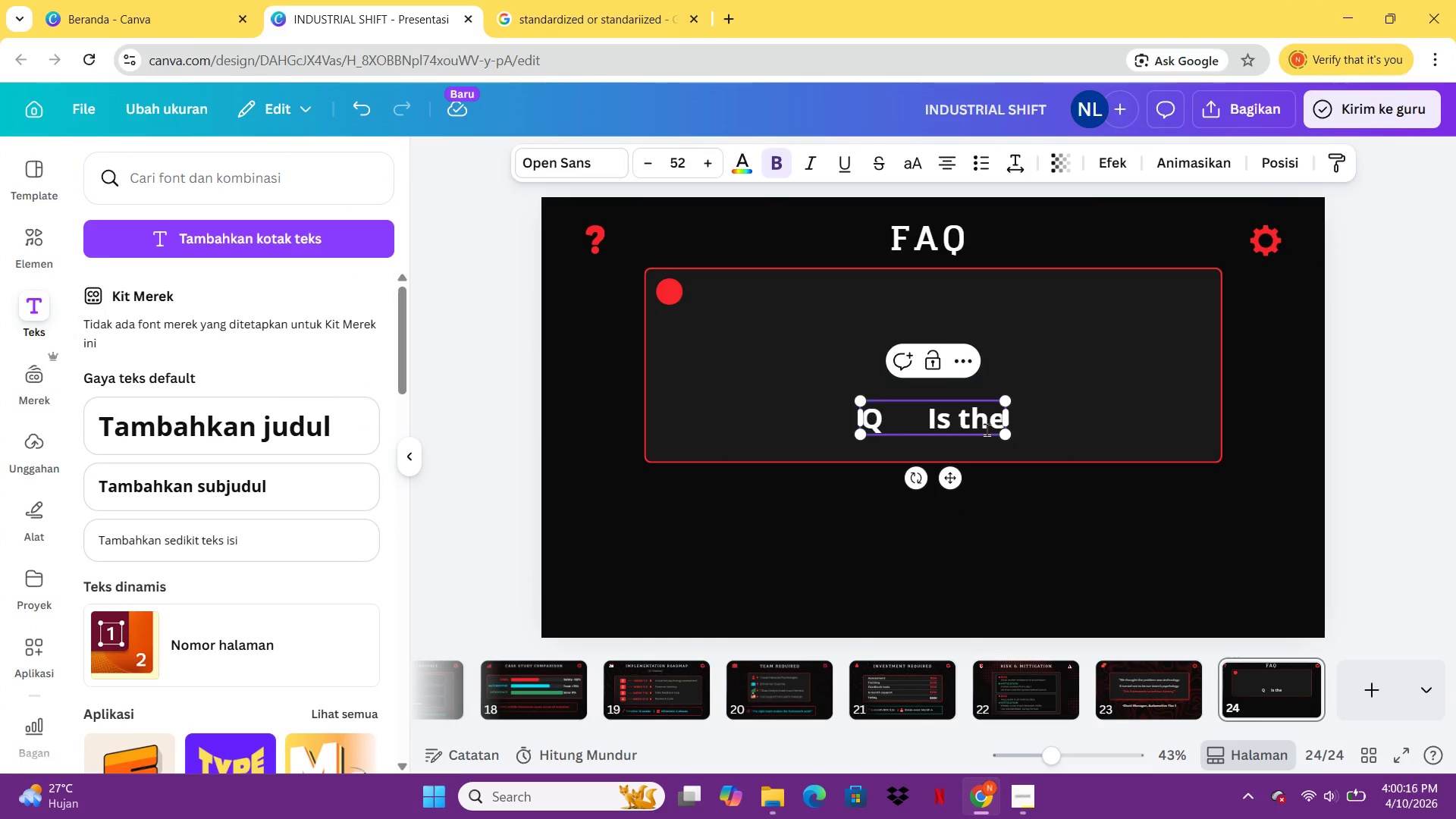 
key(ArrowRight)
 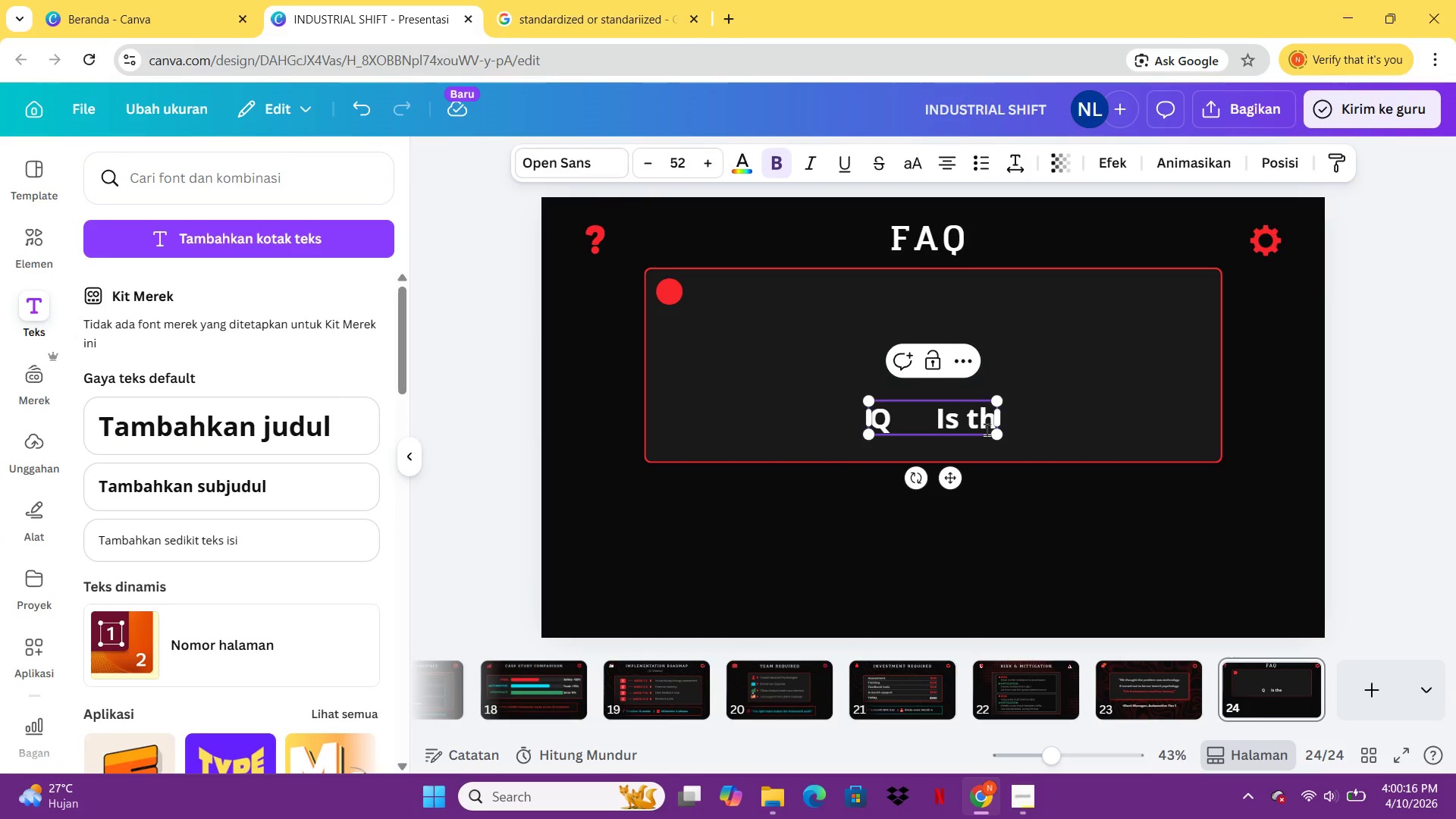 
key(Backspace)
type(IS ONLY FOR LARGE FACTORIES?)
 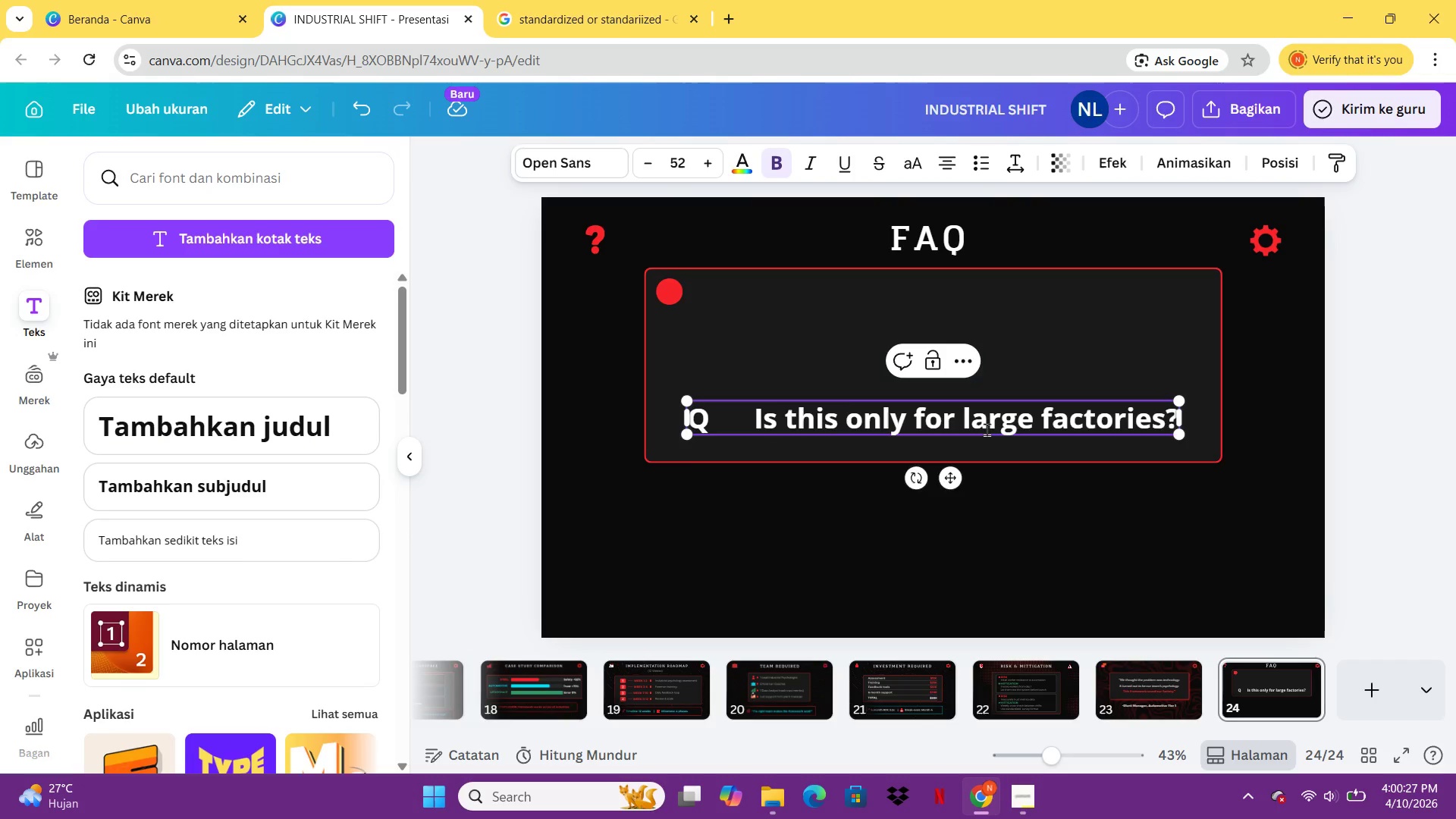 
key(Enter)
 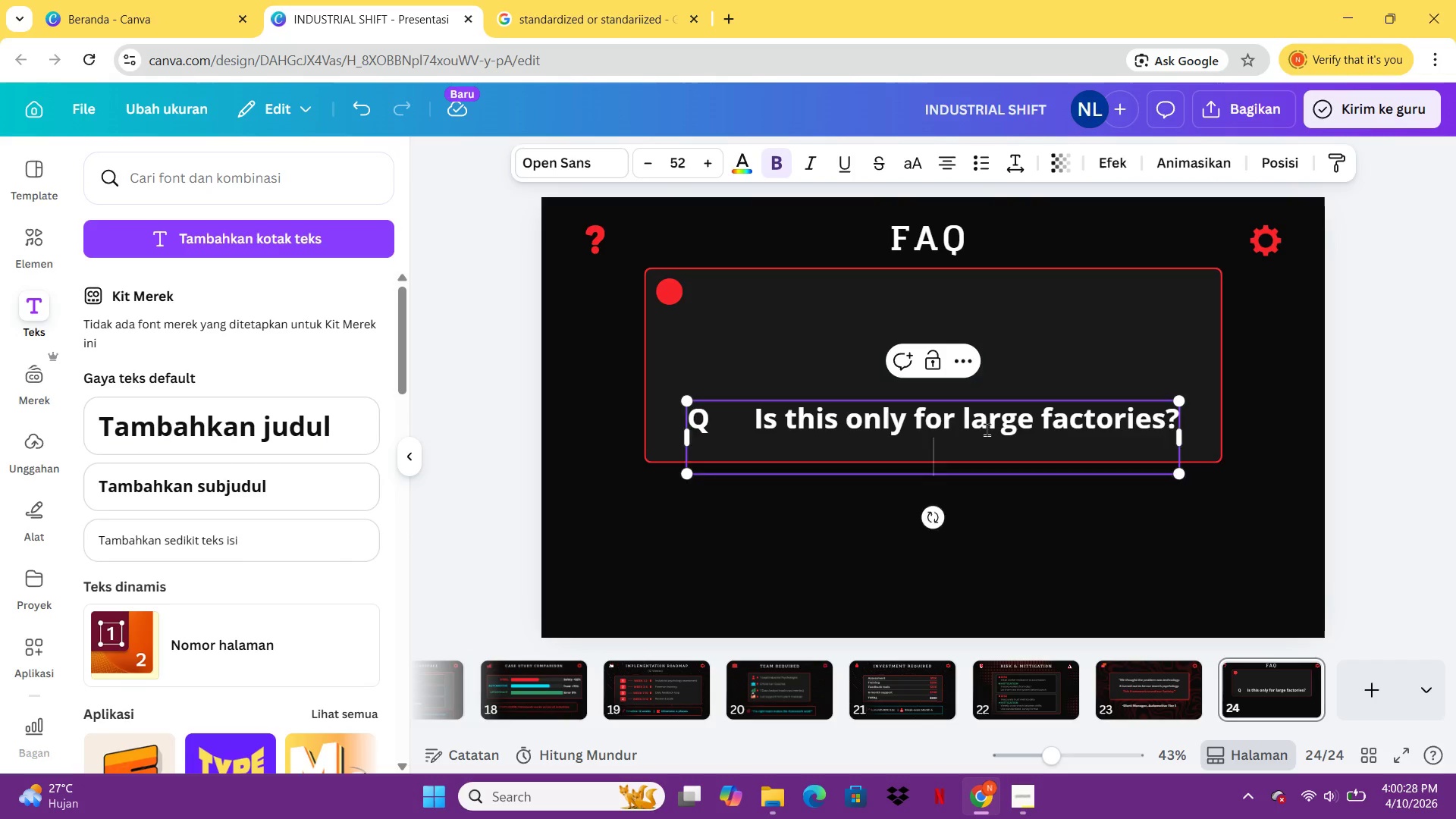 
key(Enter)
 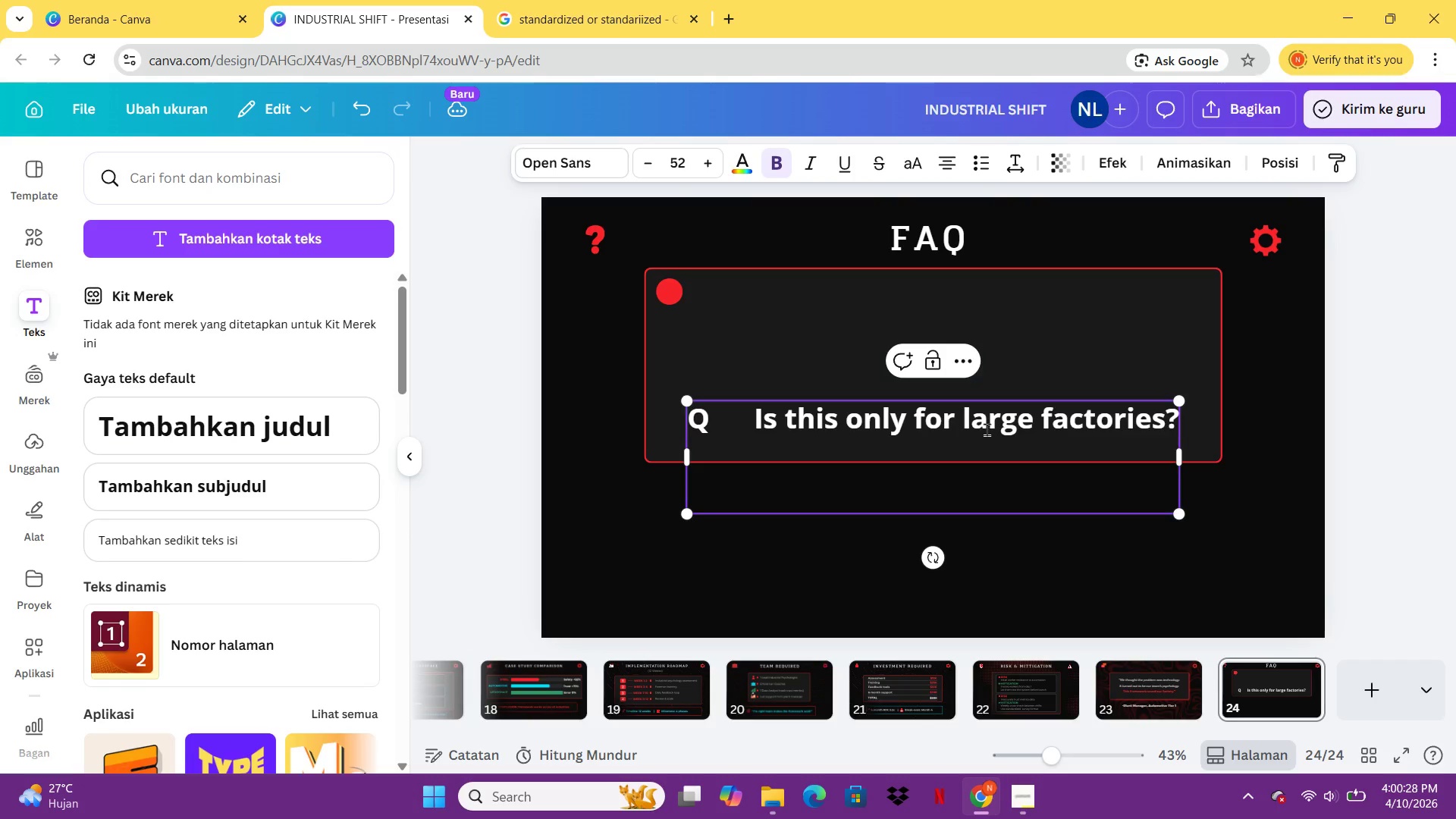 
key(Backspace)
 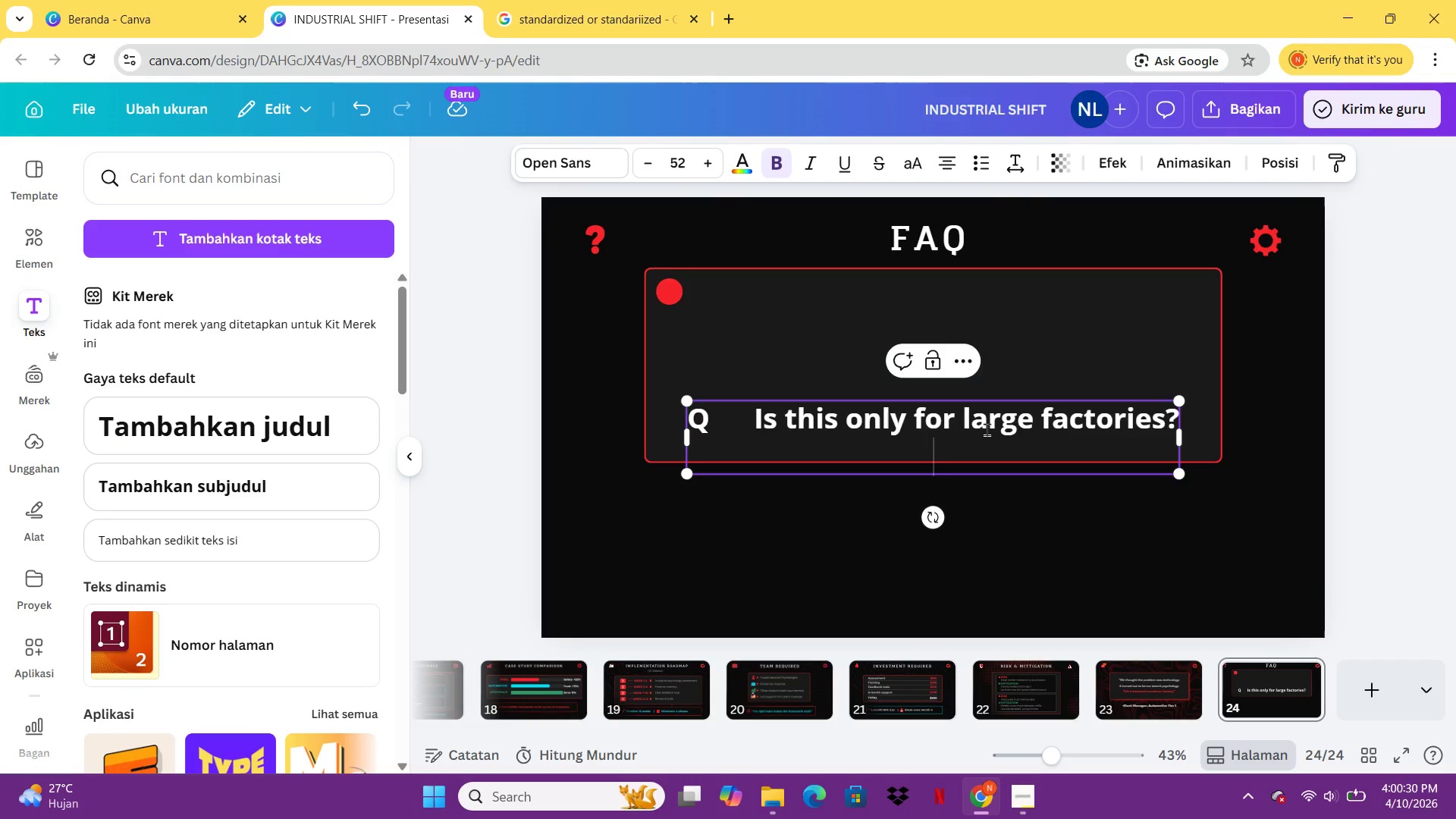 
key(Backspace)
 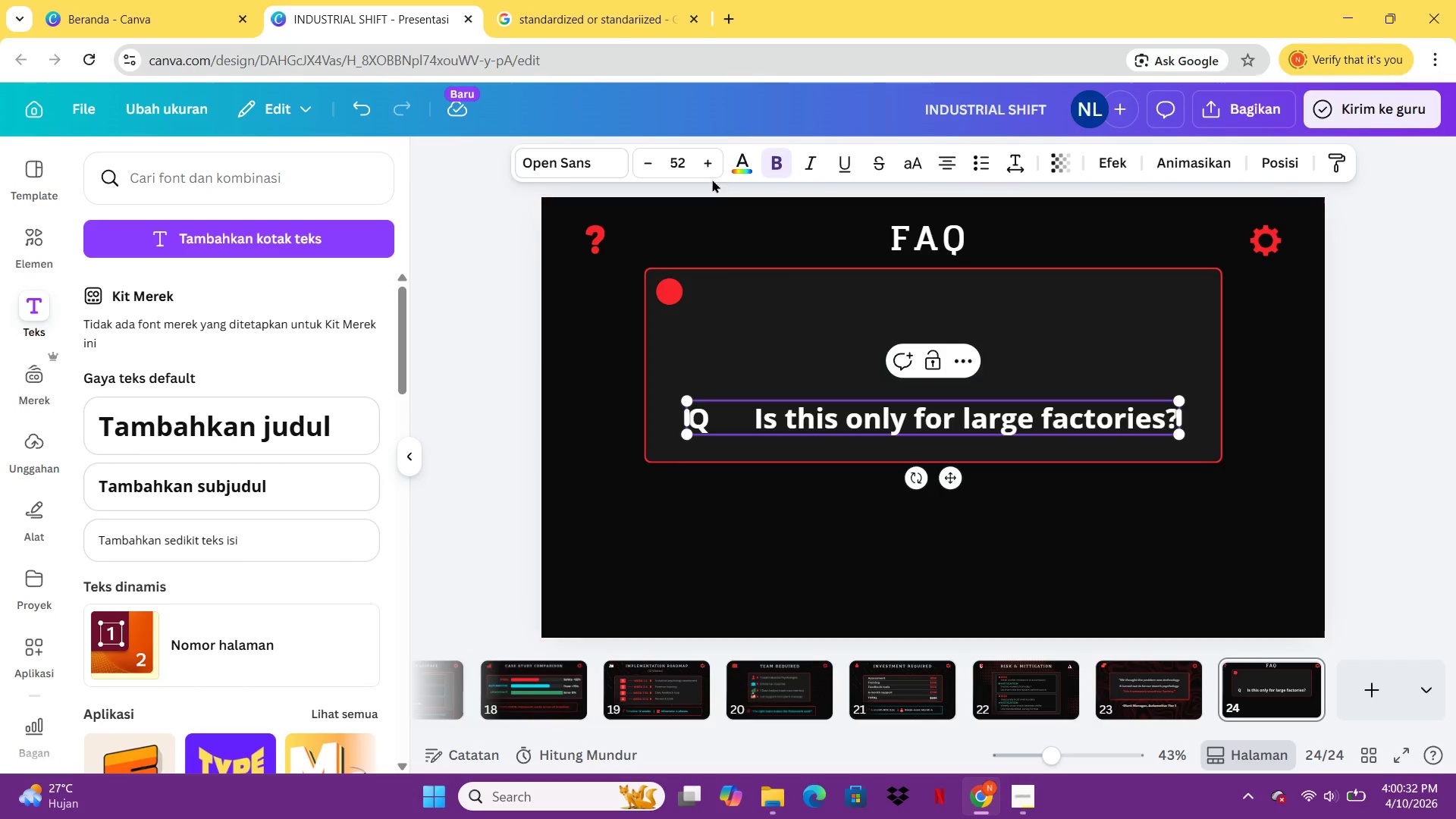 
double_click([761, 160])
 